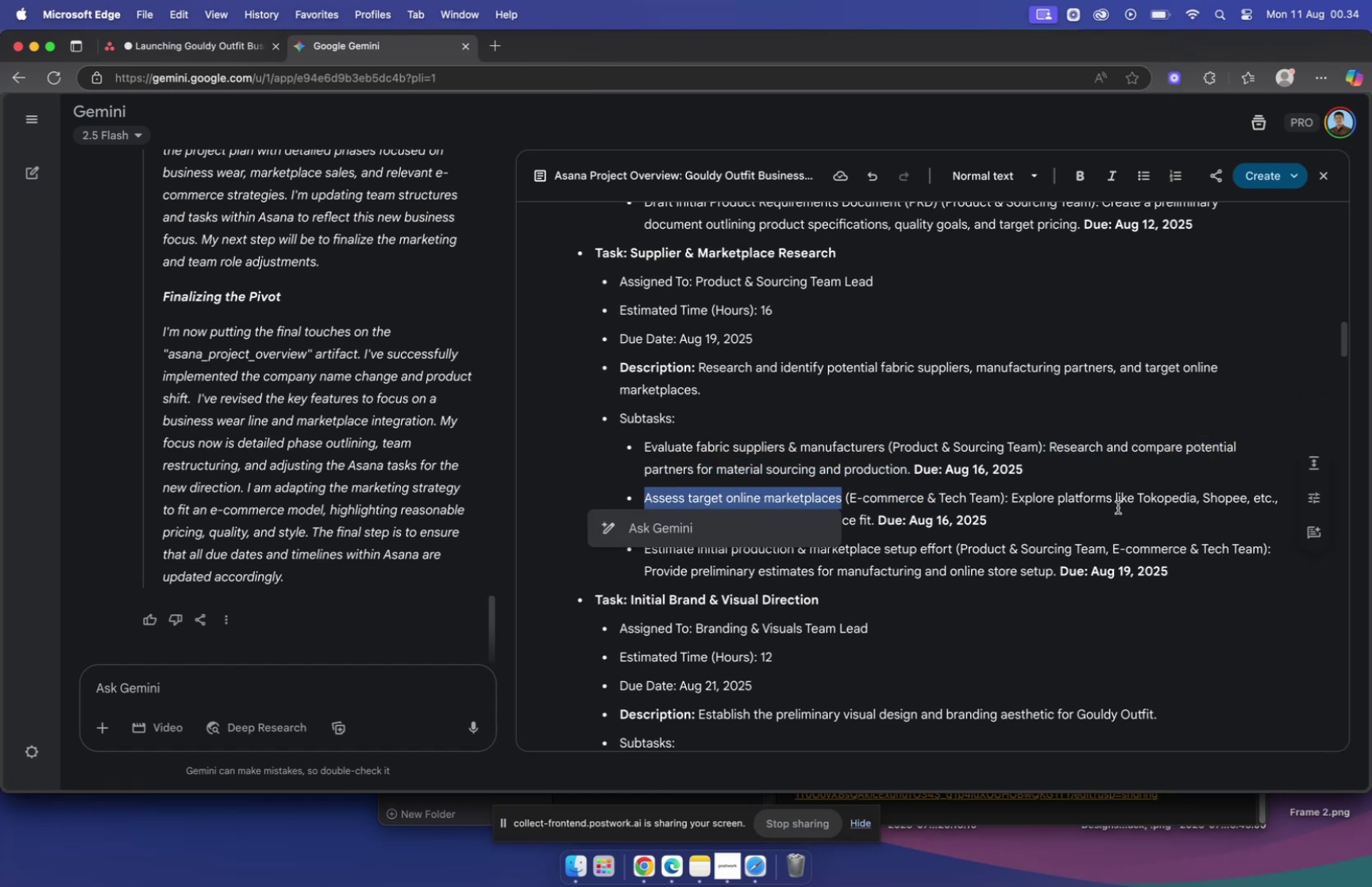 
key(Meta+C)
 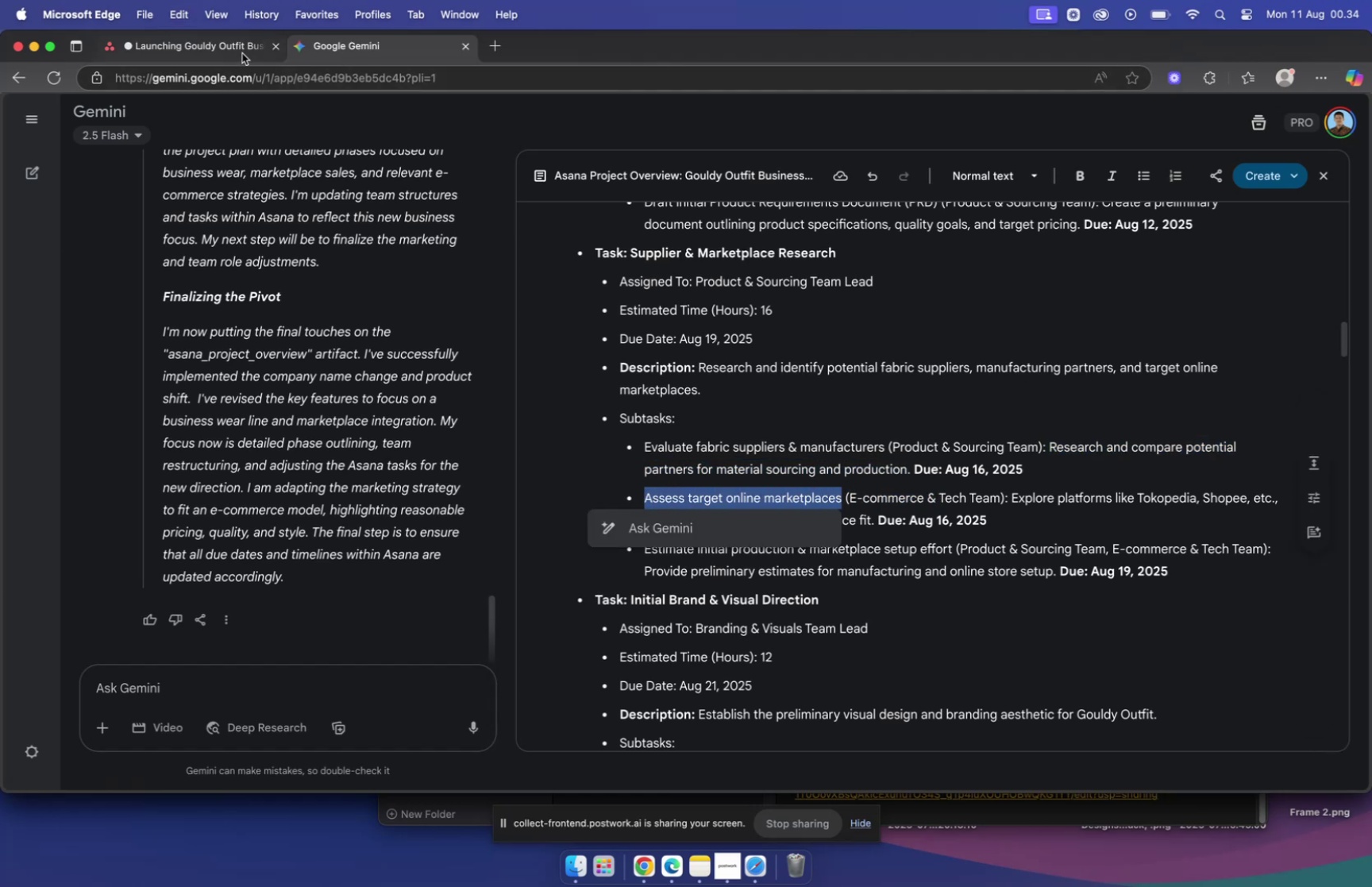 
left_click([234, 47])
 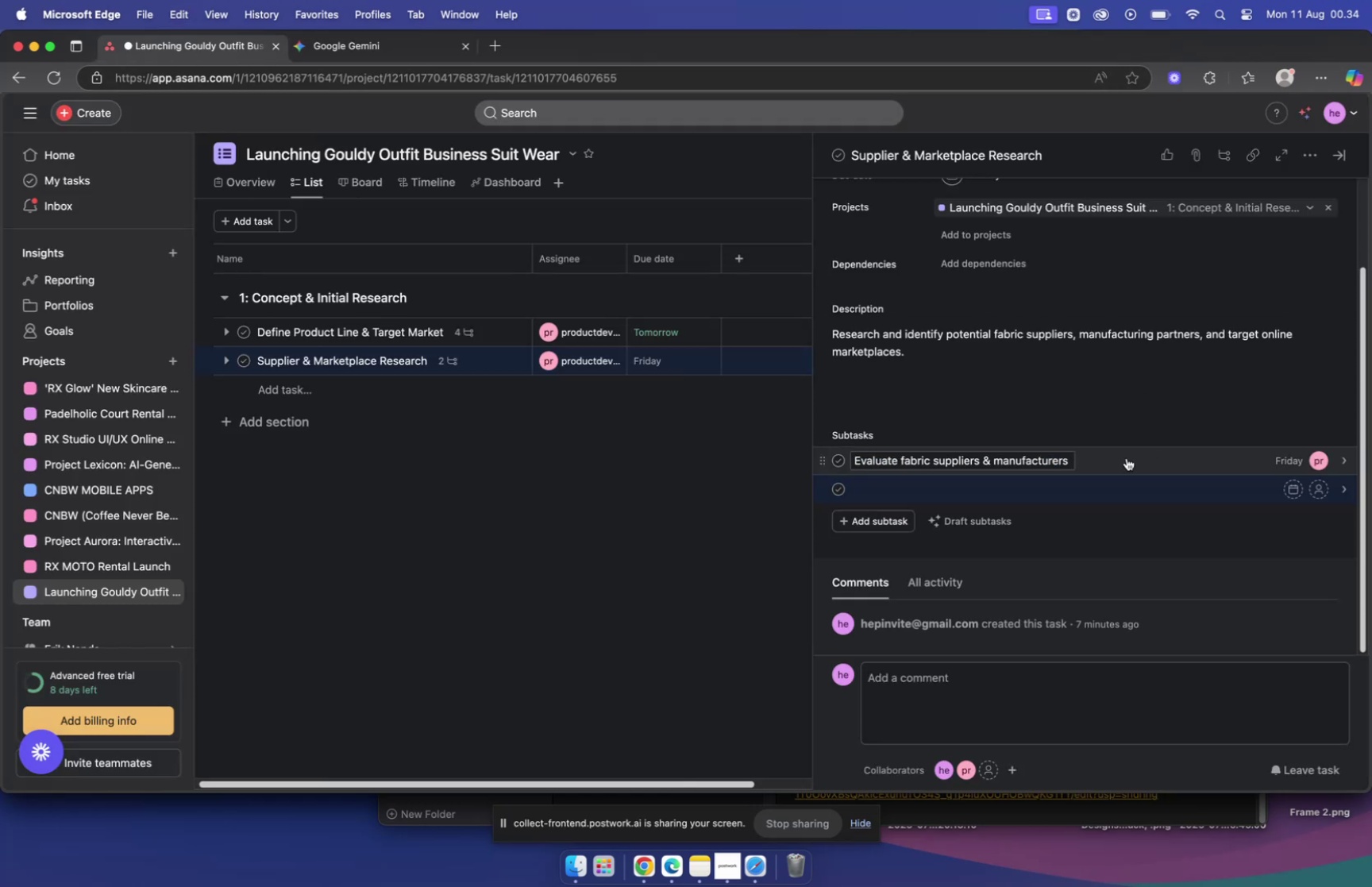 
key(Meta+V)
 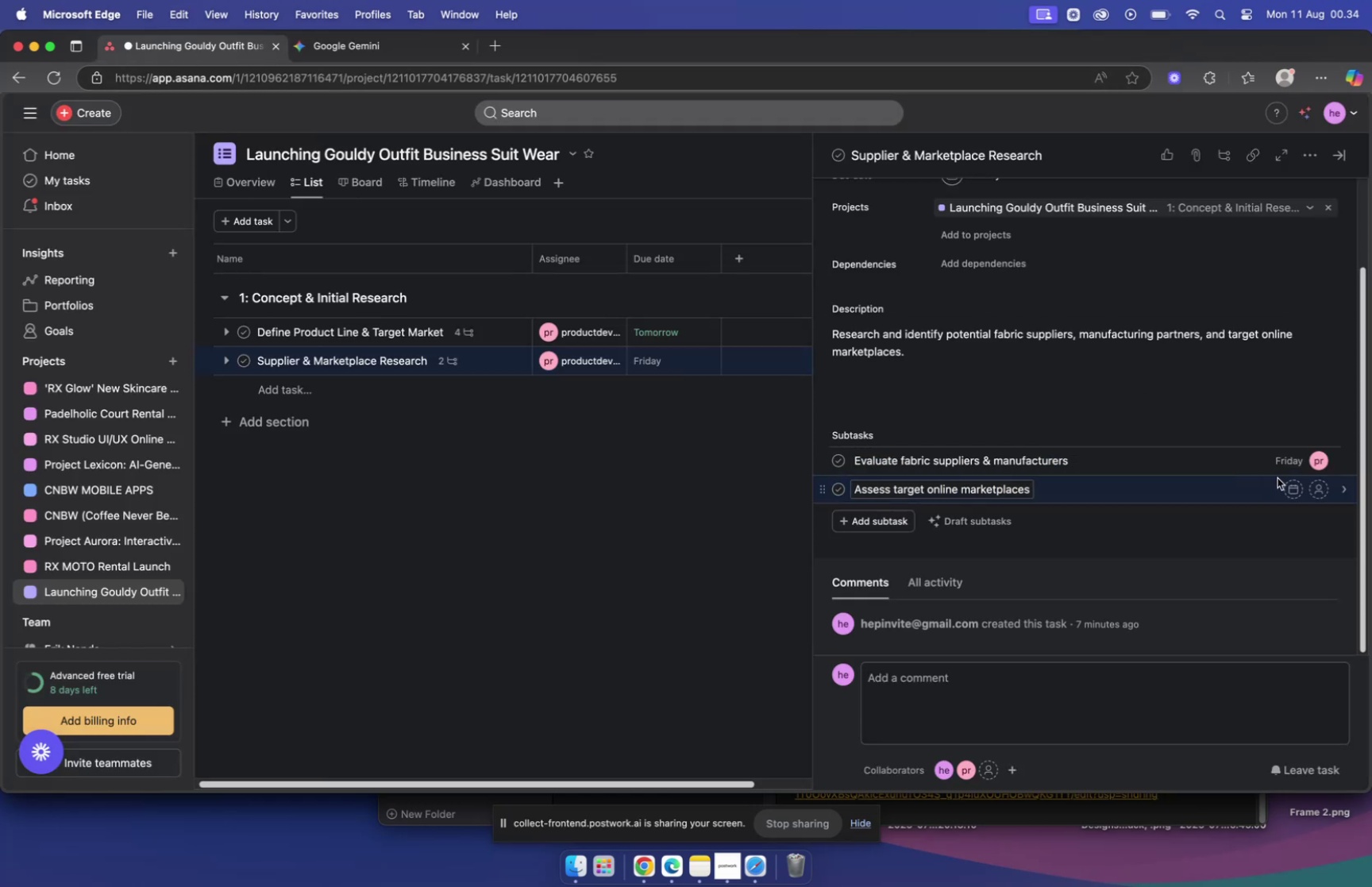 
left_click([1289, 492])
 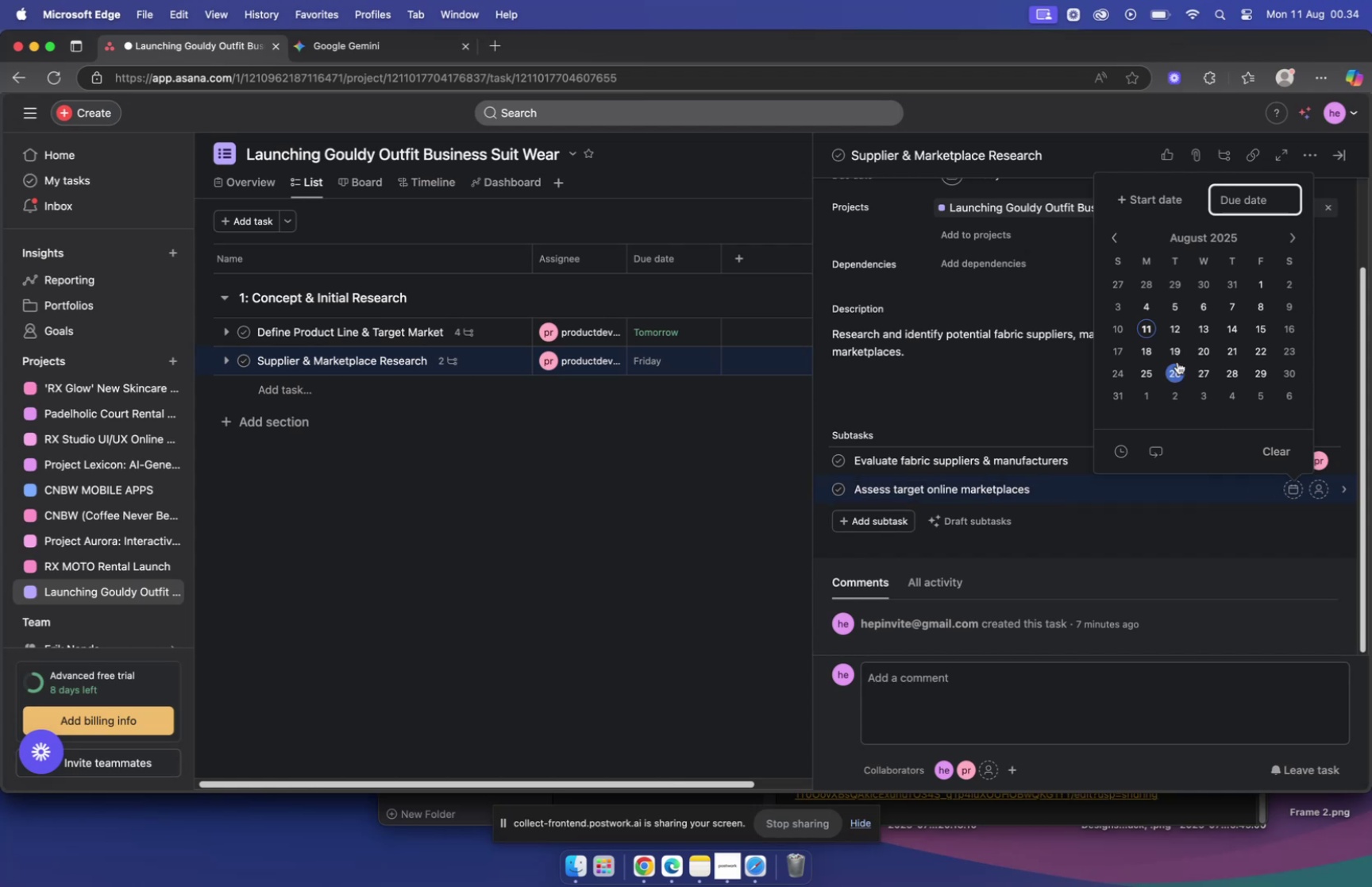 
left_click([1182, 332])
 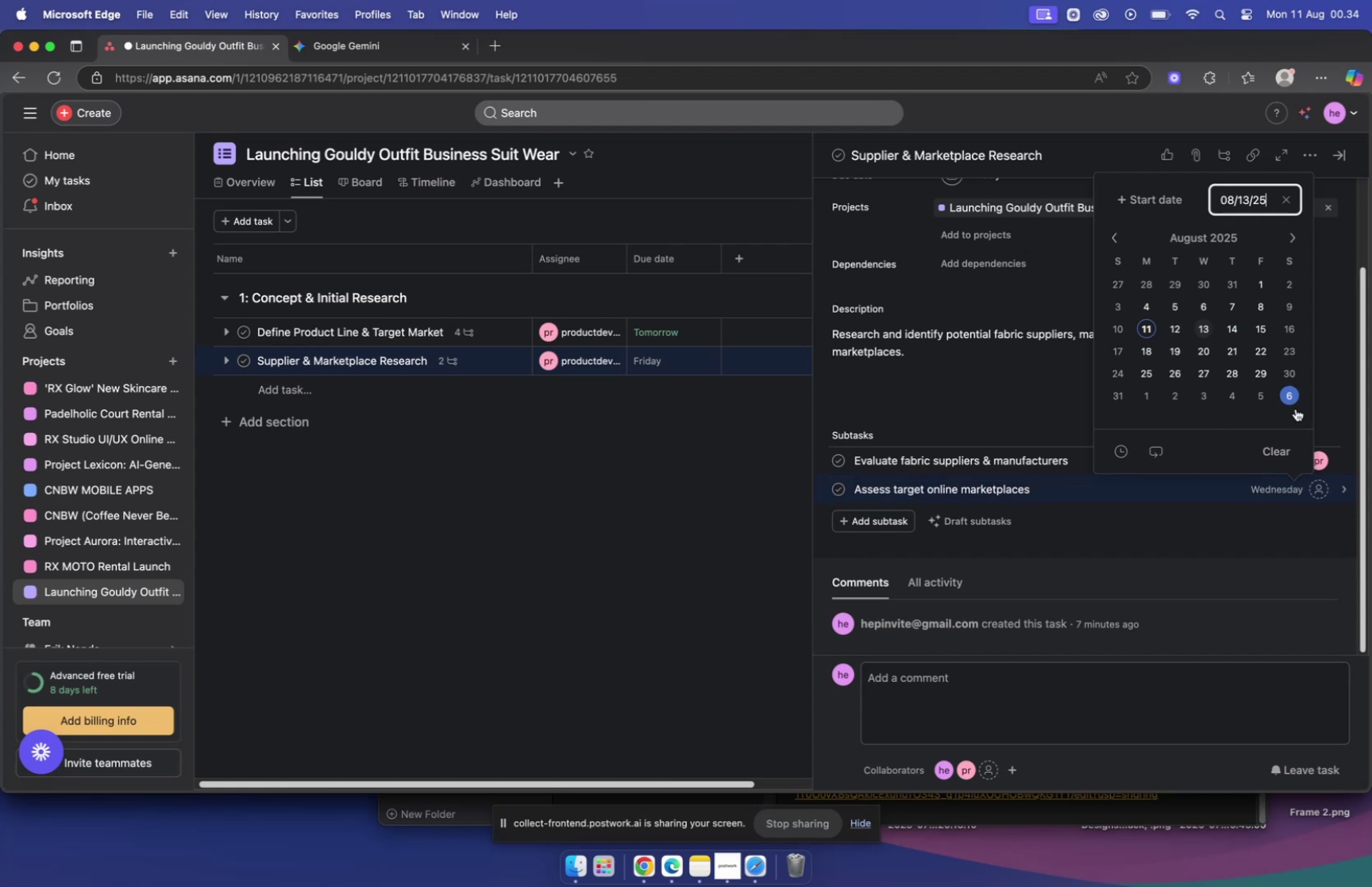 
left_click([1320, 491])
 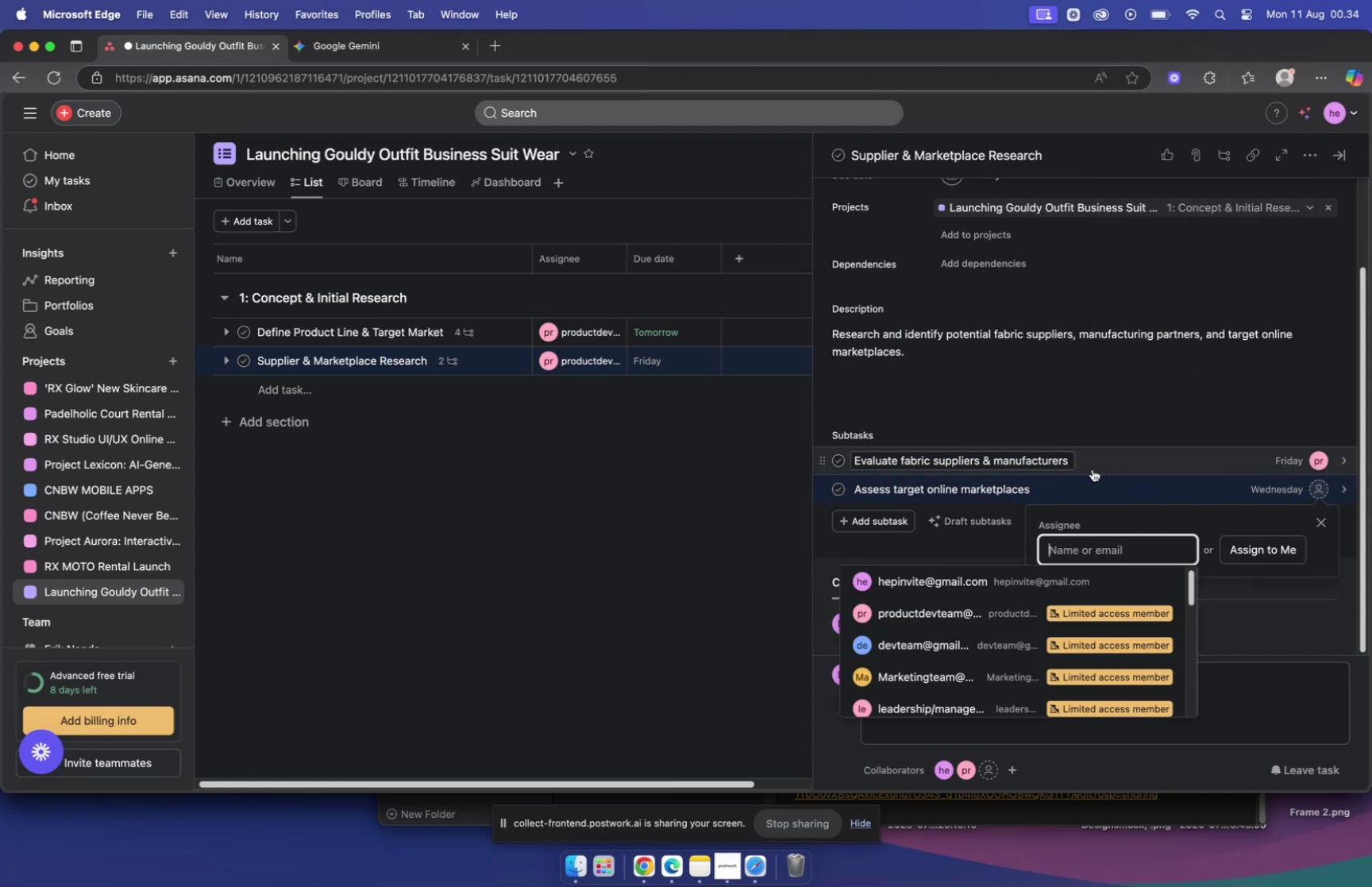 
type(mar)
 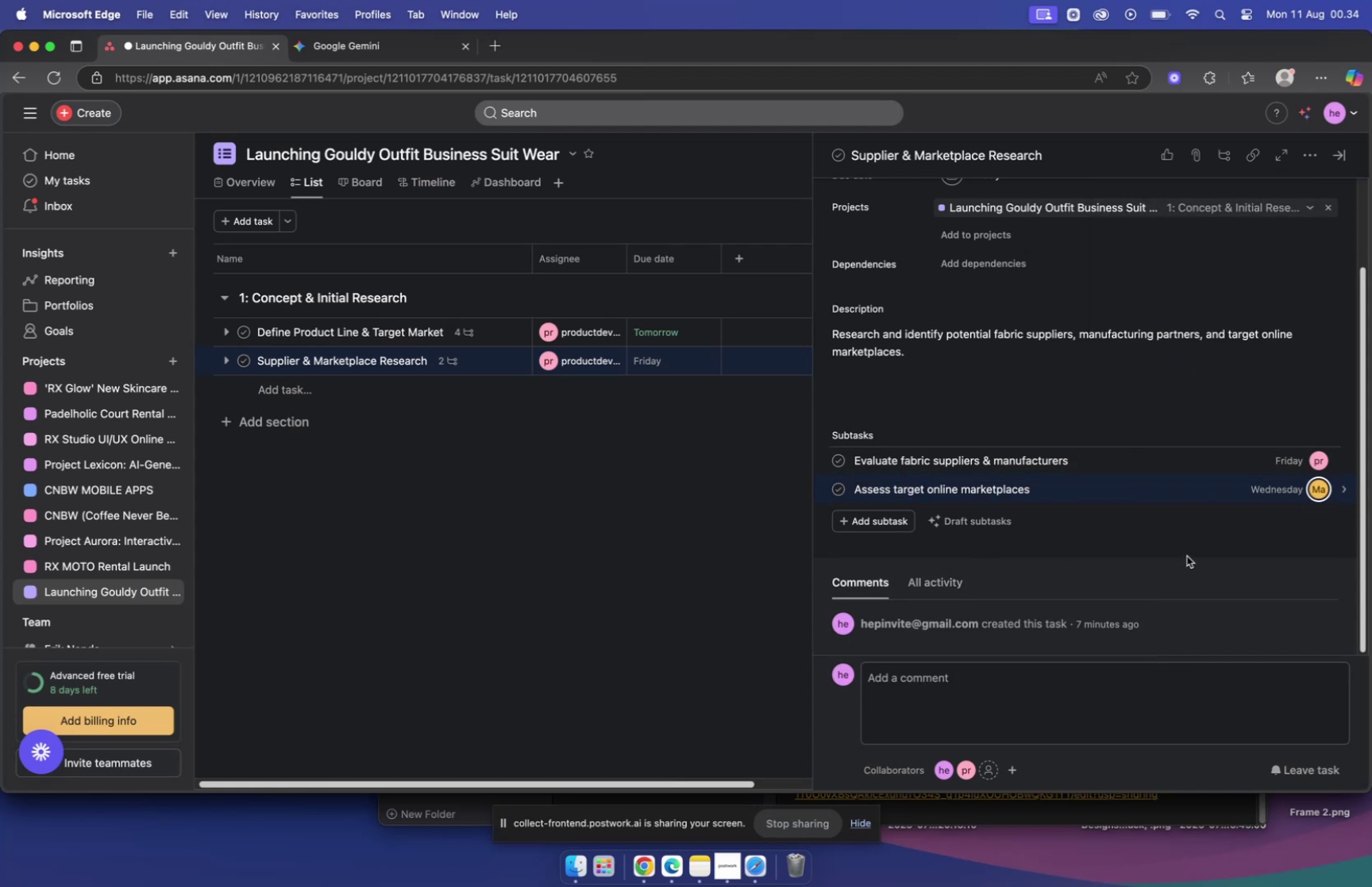 
left_click([874, 518])
 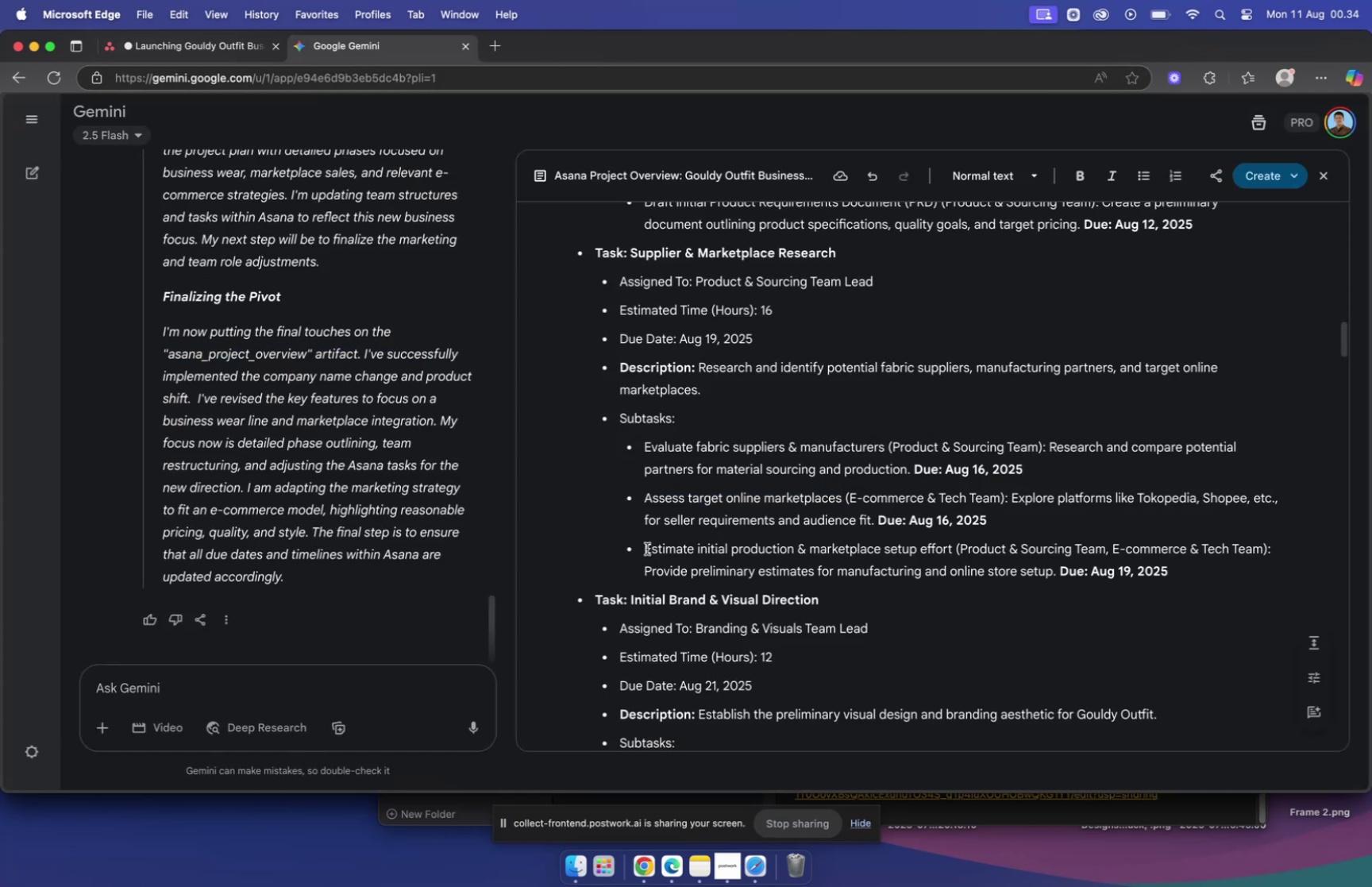 
wait(7.39)
 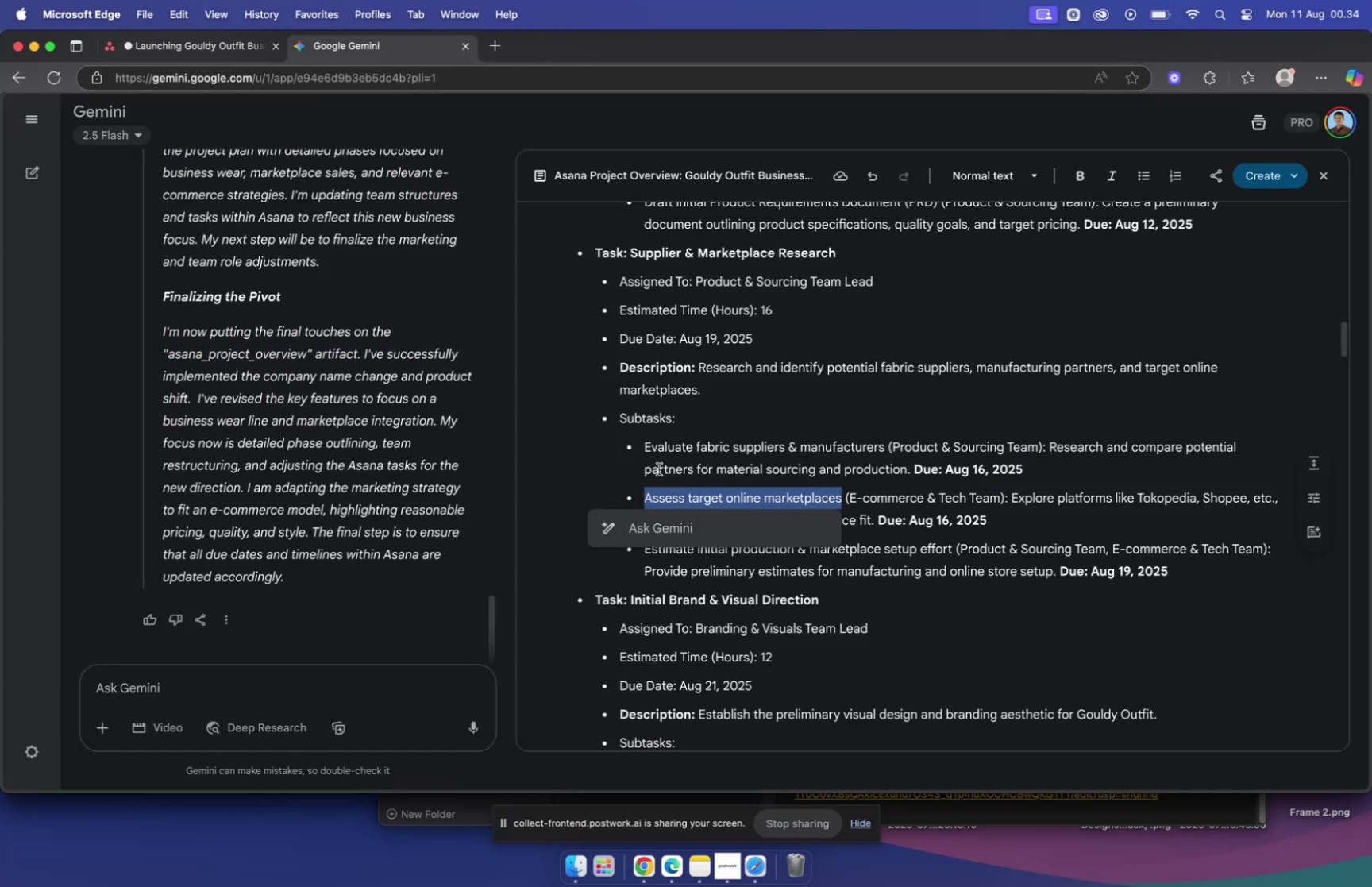 
left_click_drag(start_coordinate=[1012, 498], to_coordinate=[869, 520])
 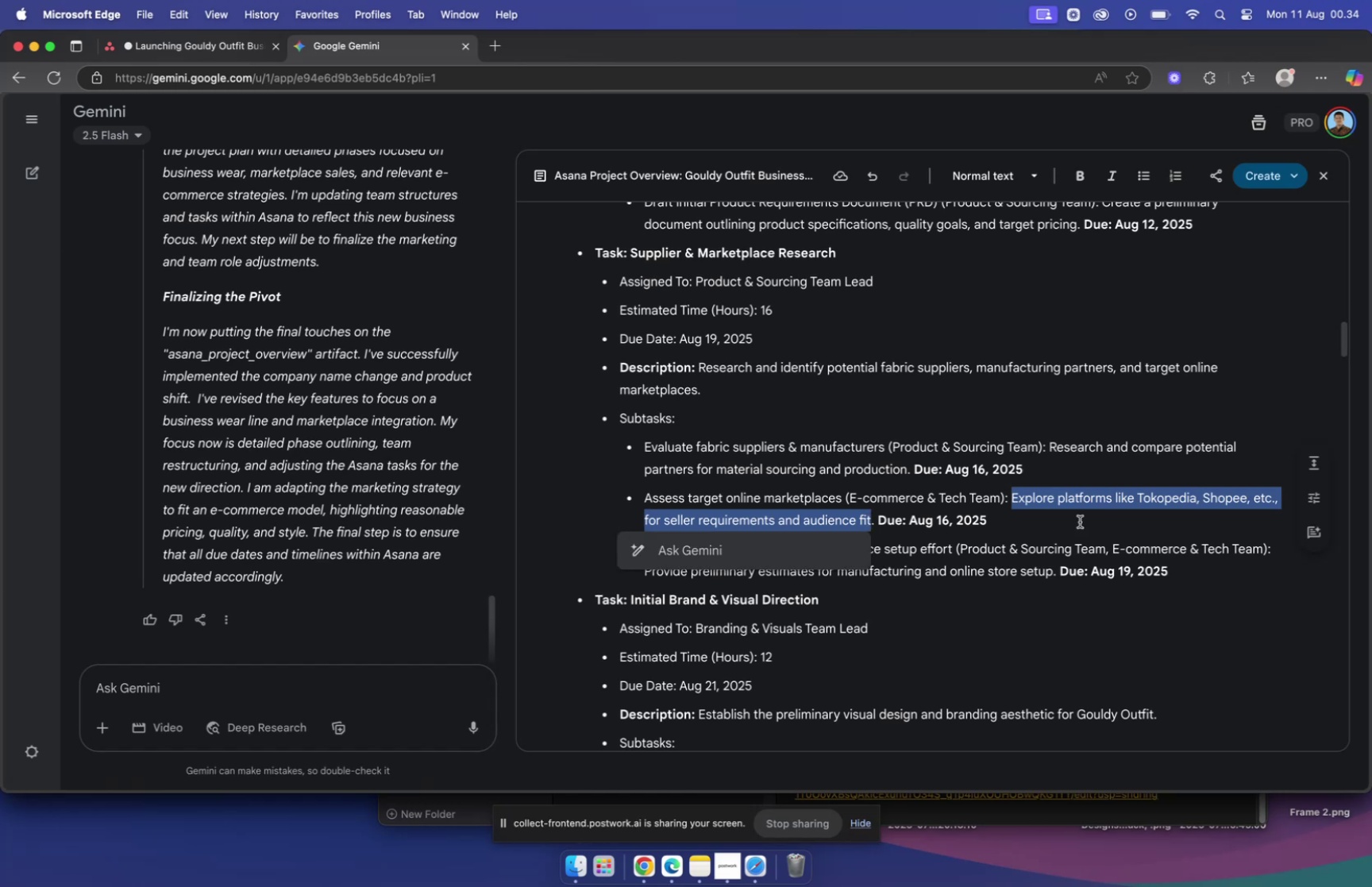 
key(Meta+C)
 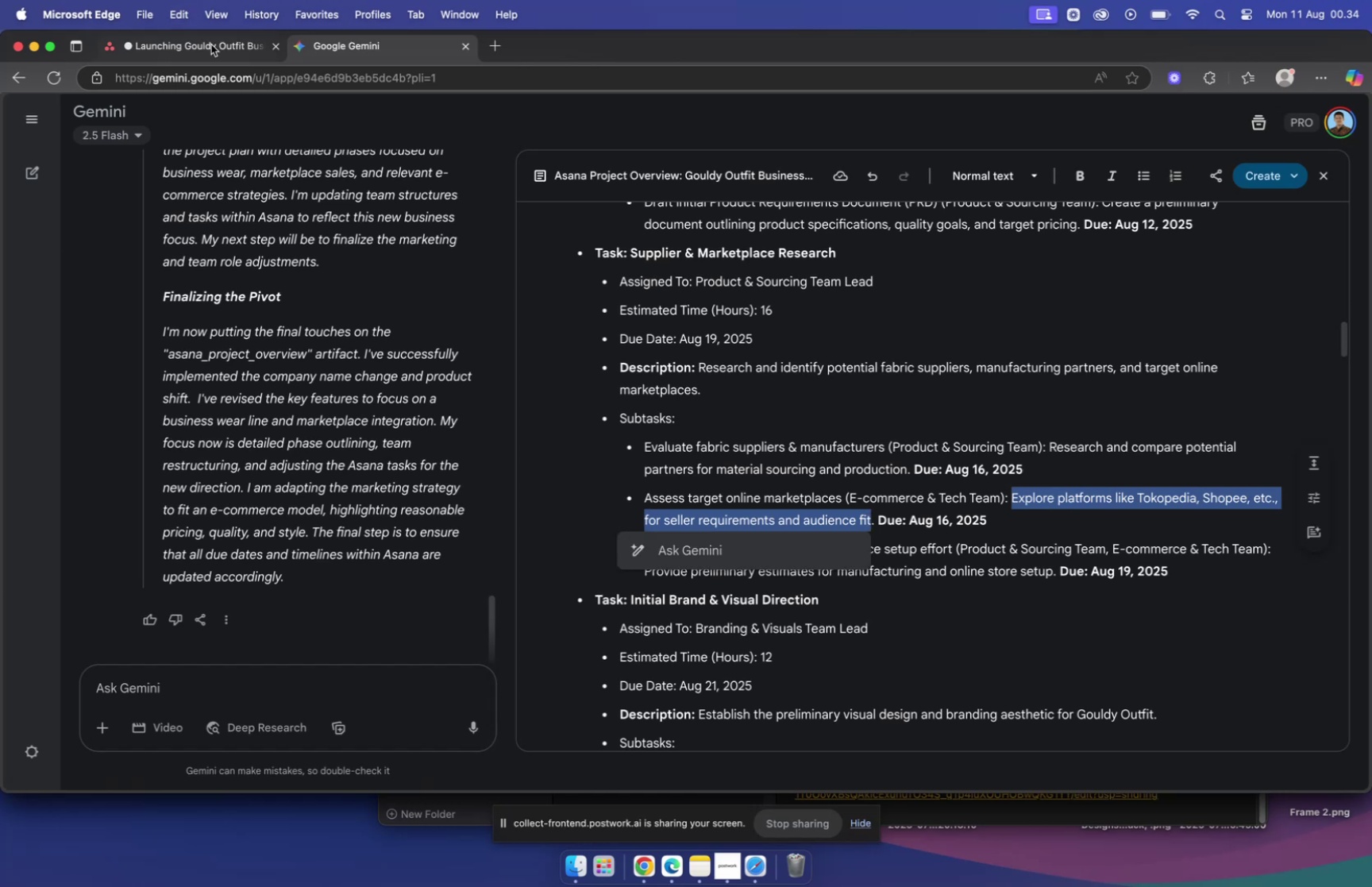 
left_click([209, 42])
 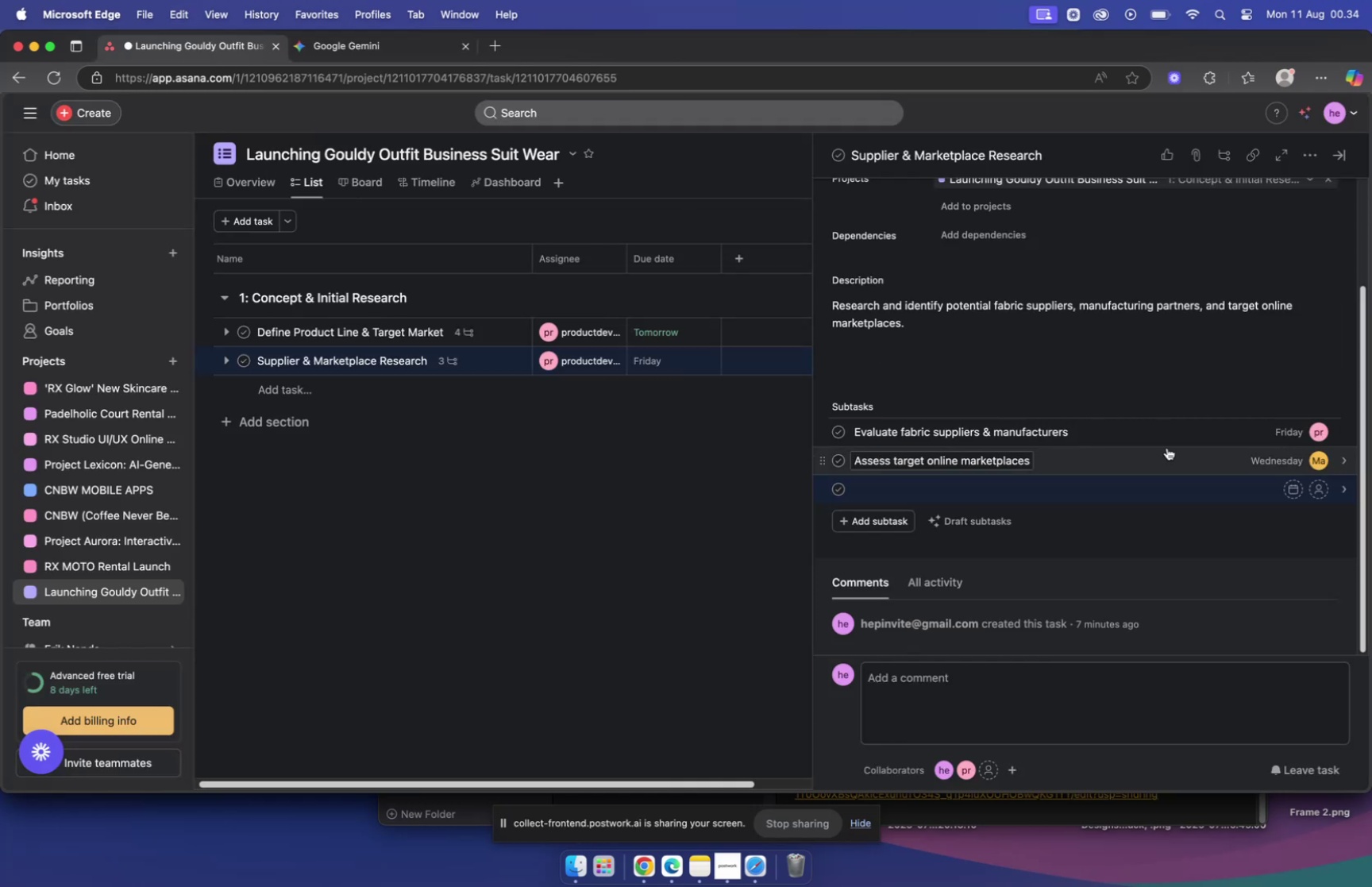 
left_click([1167, 446])
 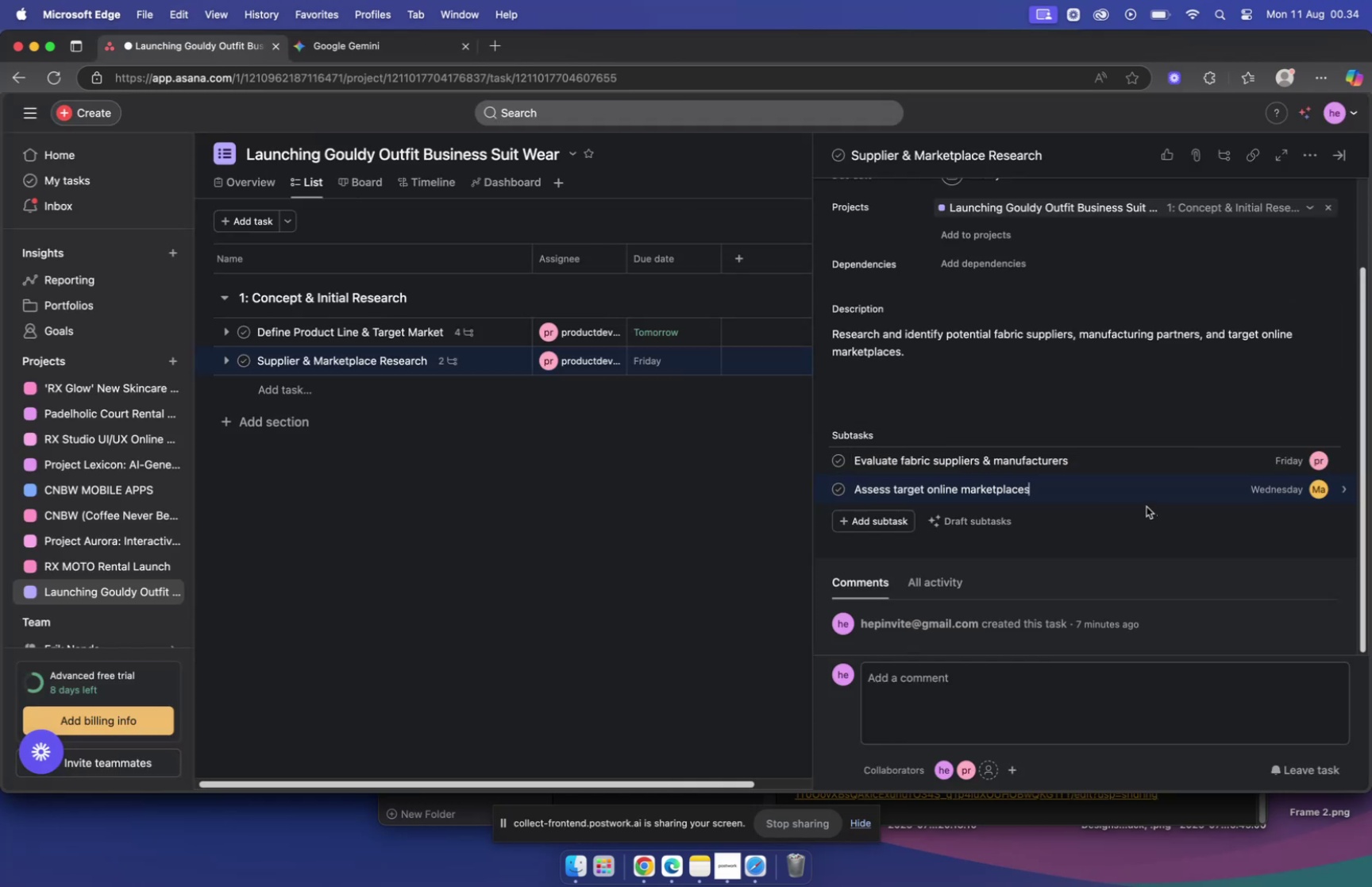 
left_click([1146, 496])
 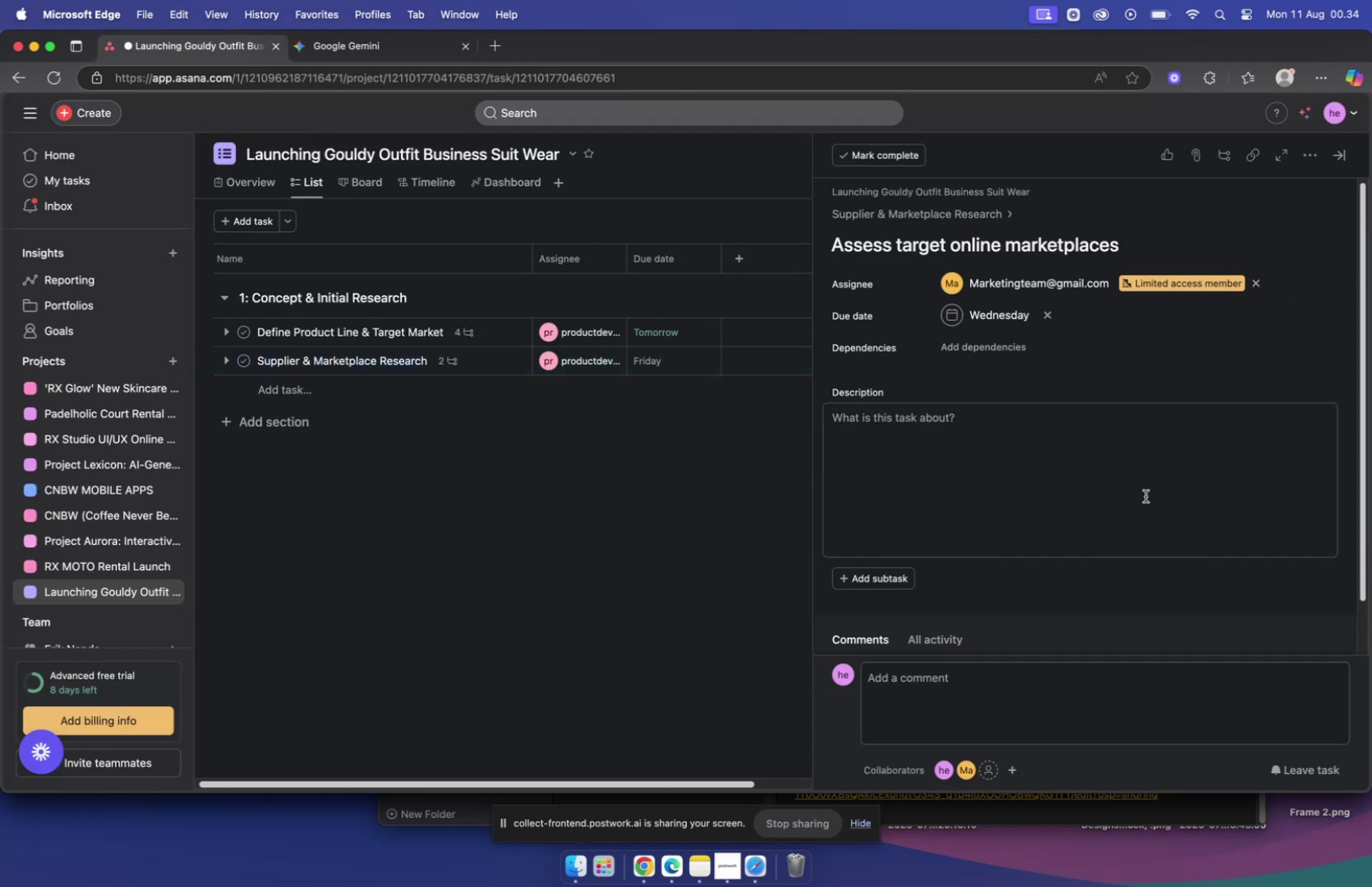 
left_click([1089, 454])
 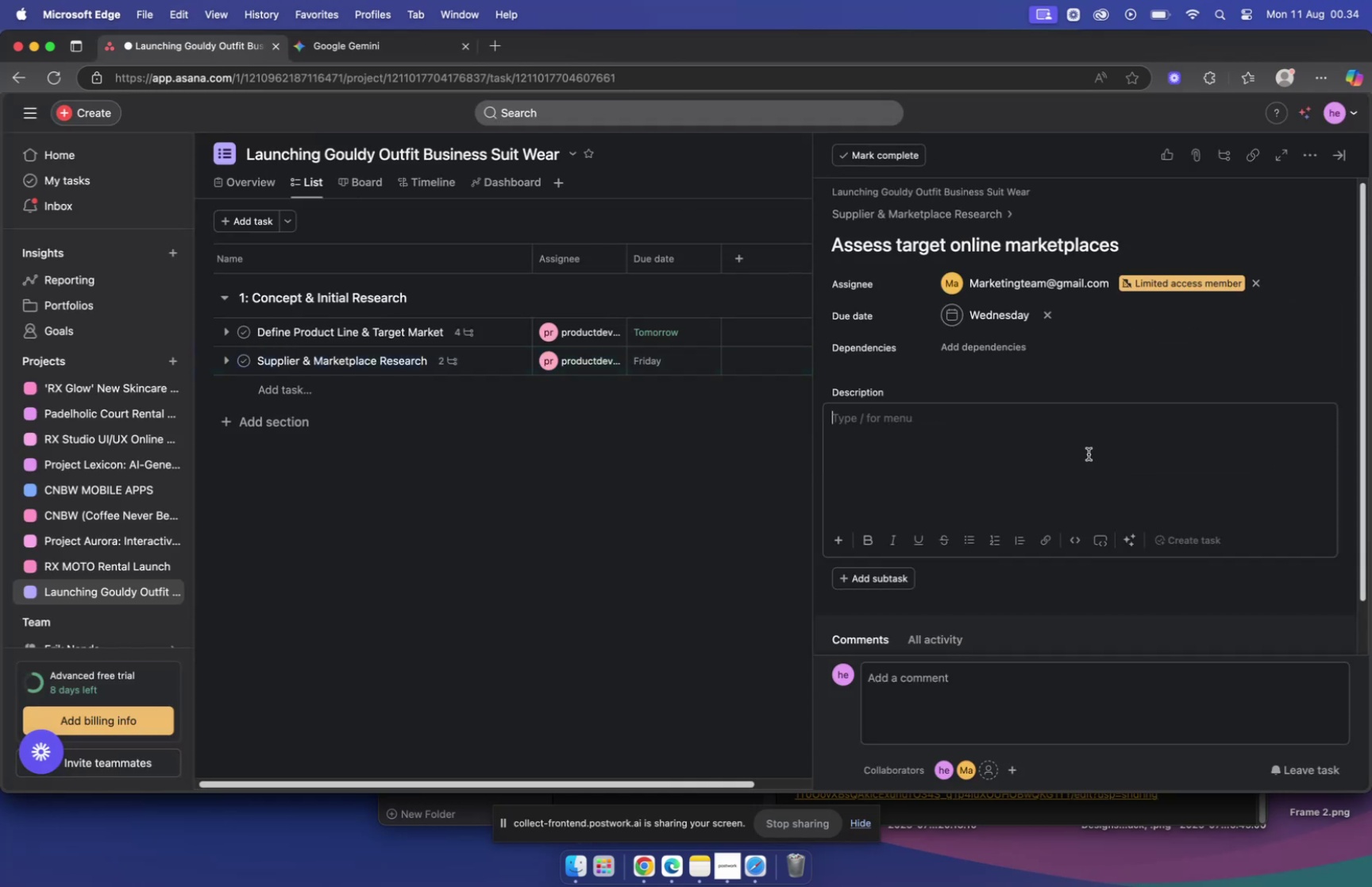 
key(Meta+V)
 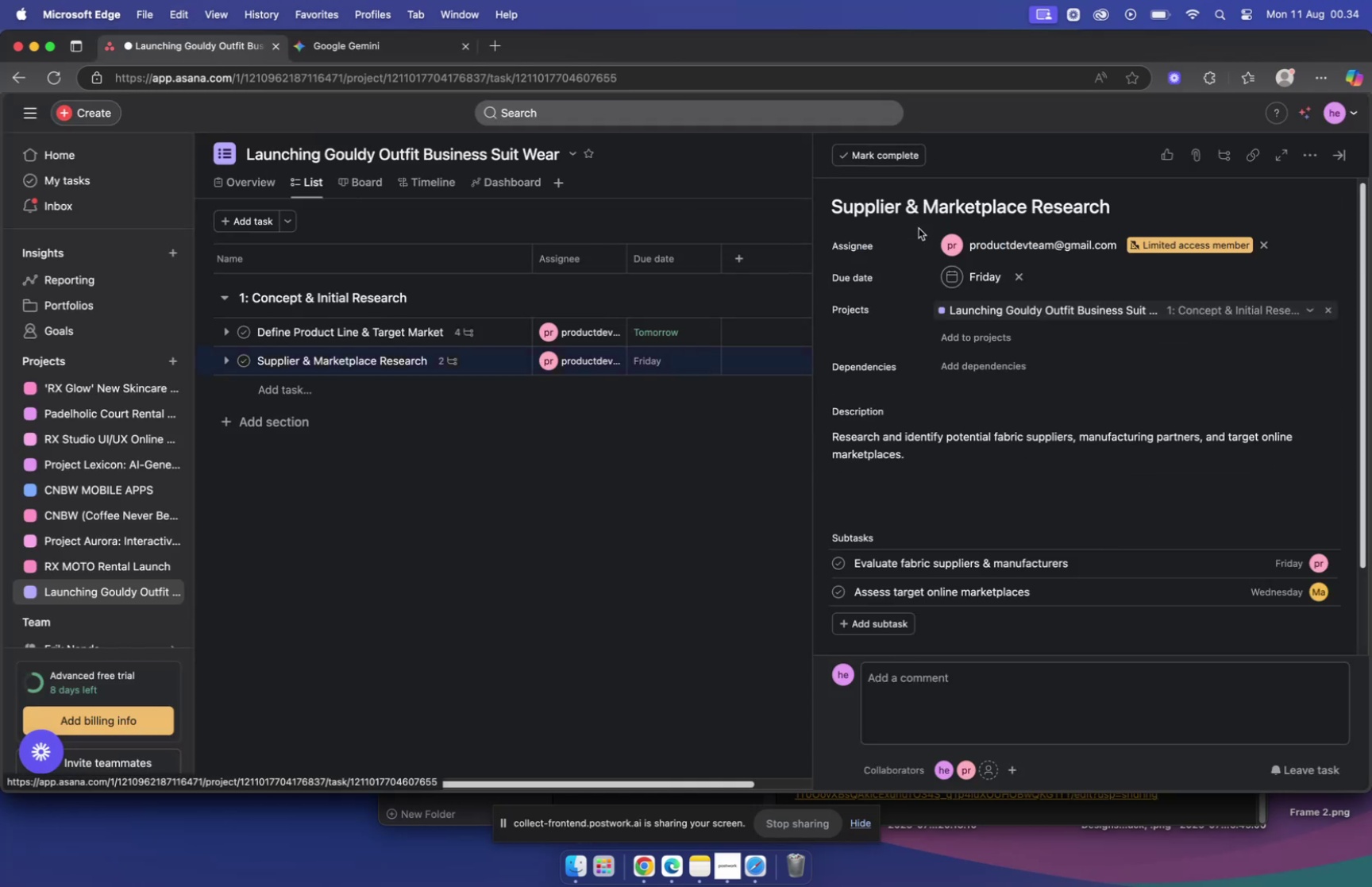 
scroll: coordinate [966, 440], scroll_direction: down, amount: 4.0
 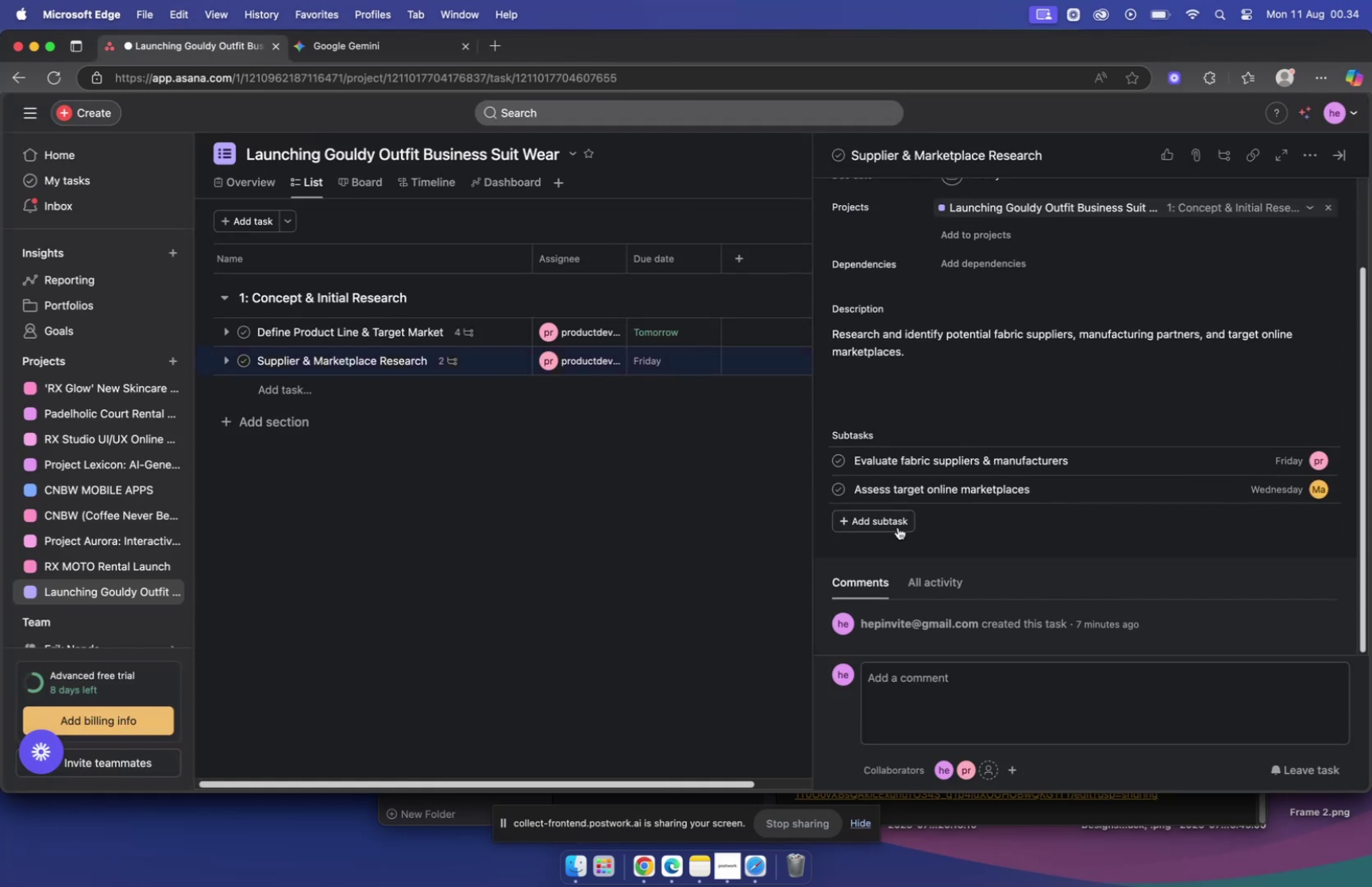 
left_click([896, 523])
 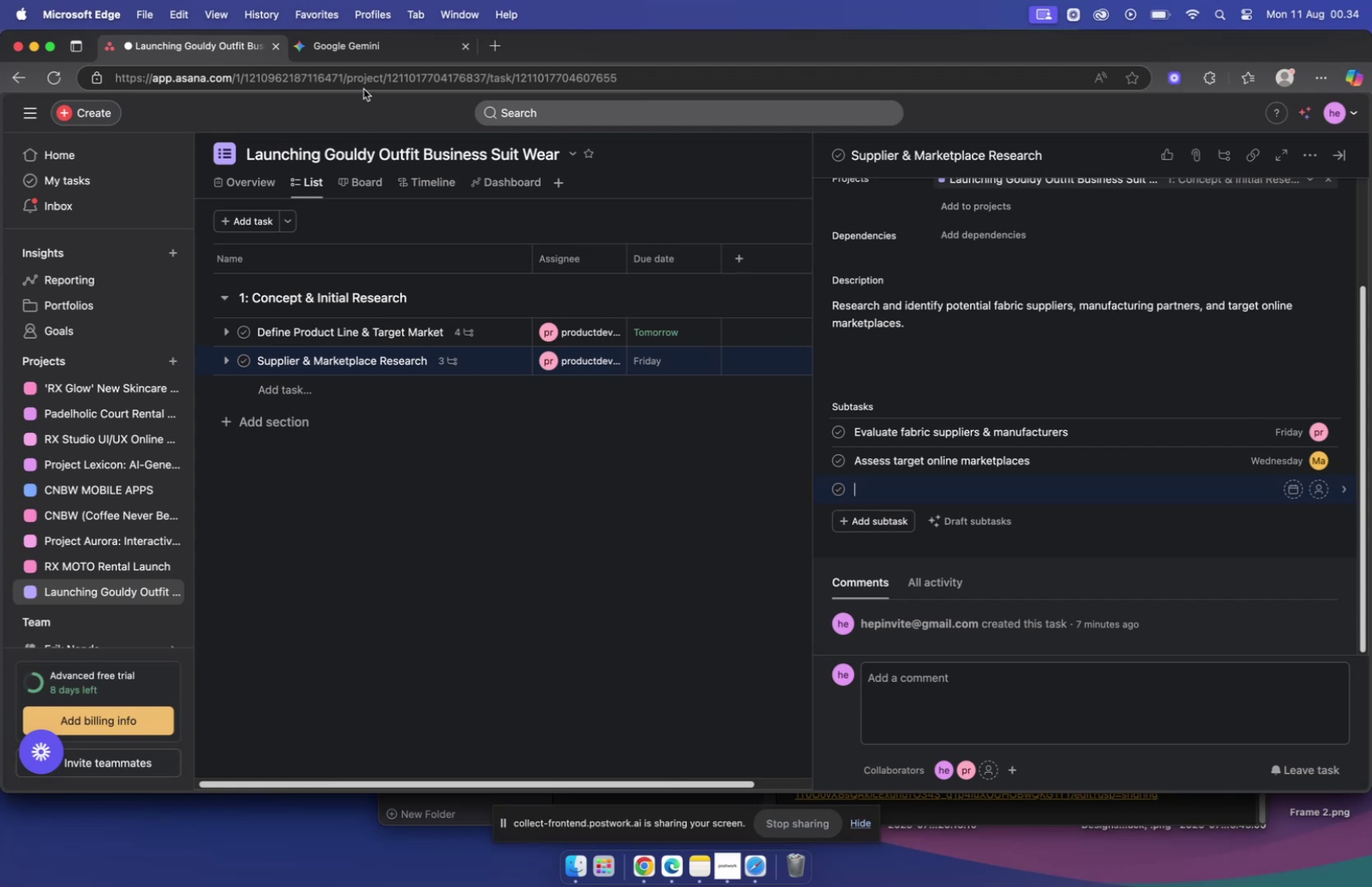 
left_click([368, 51])
 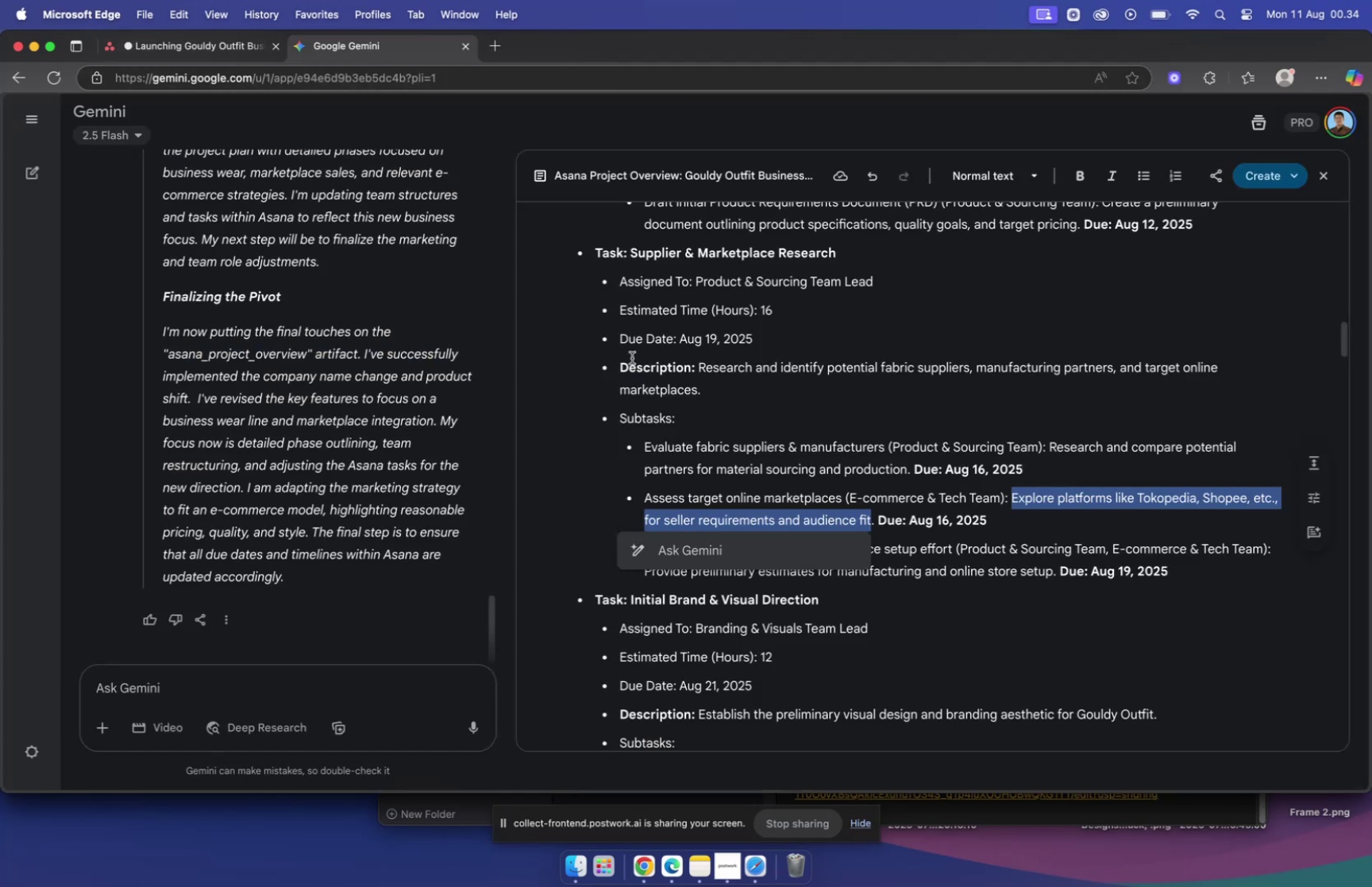 
scroll: coordinate [812, 442], scroll_direction: down, amount: 5.0
 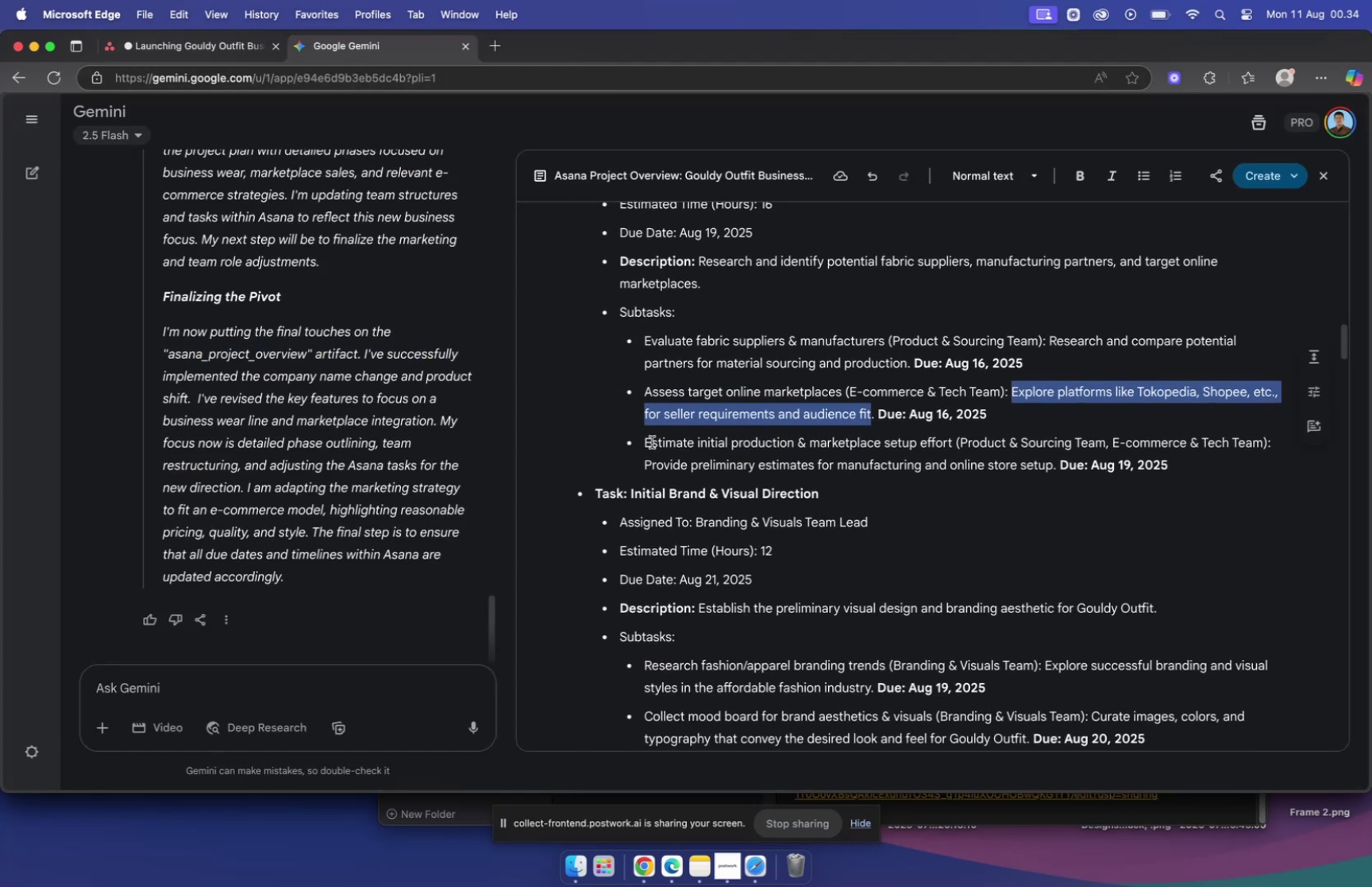 
left_click_drag(start_coordinate=[646, 442], to_coordinate=[955, 434])
 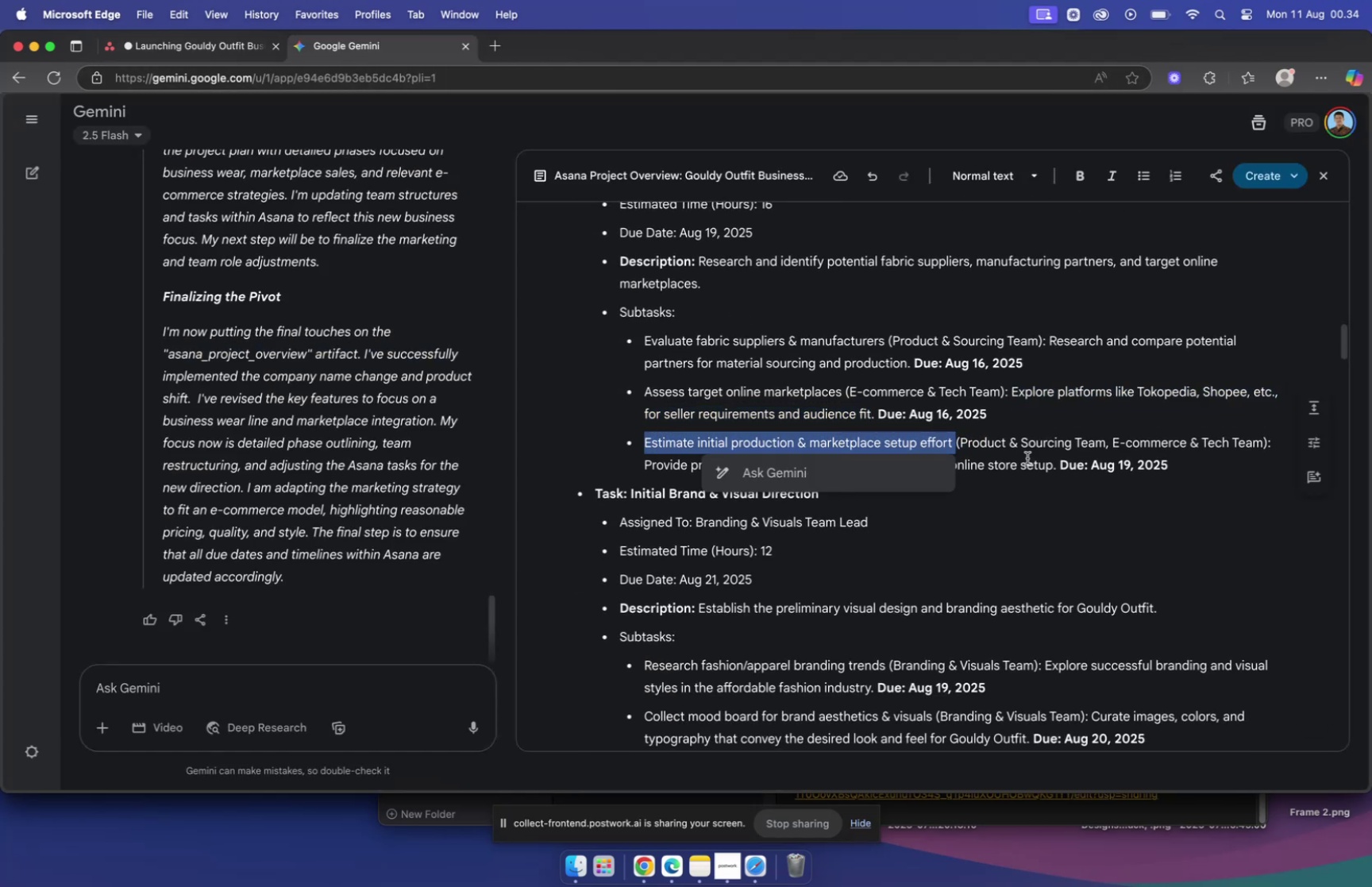 
key(Meta+C)
 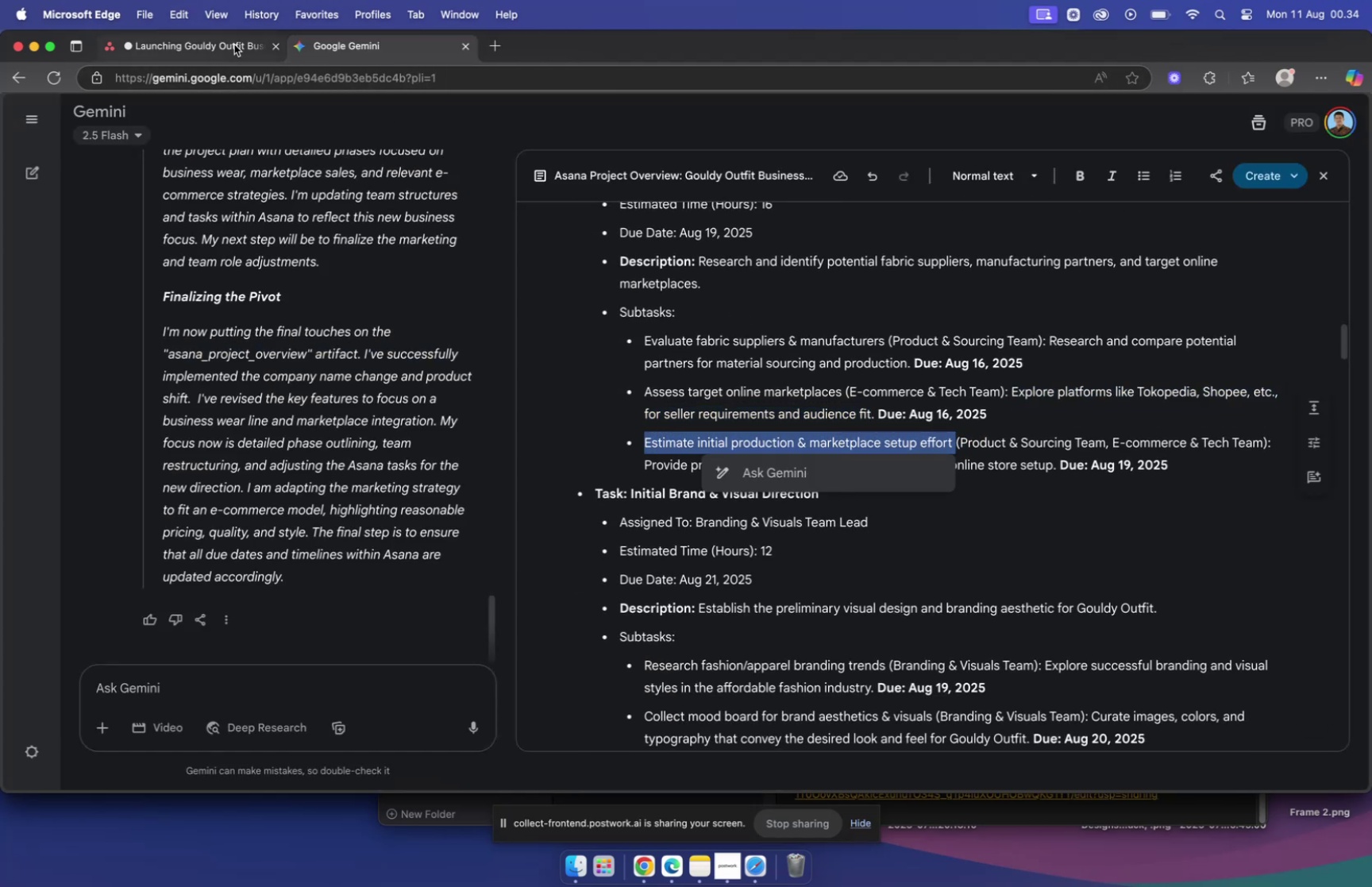 
left_click([233, 44])
 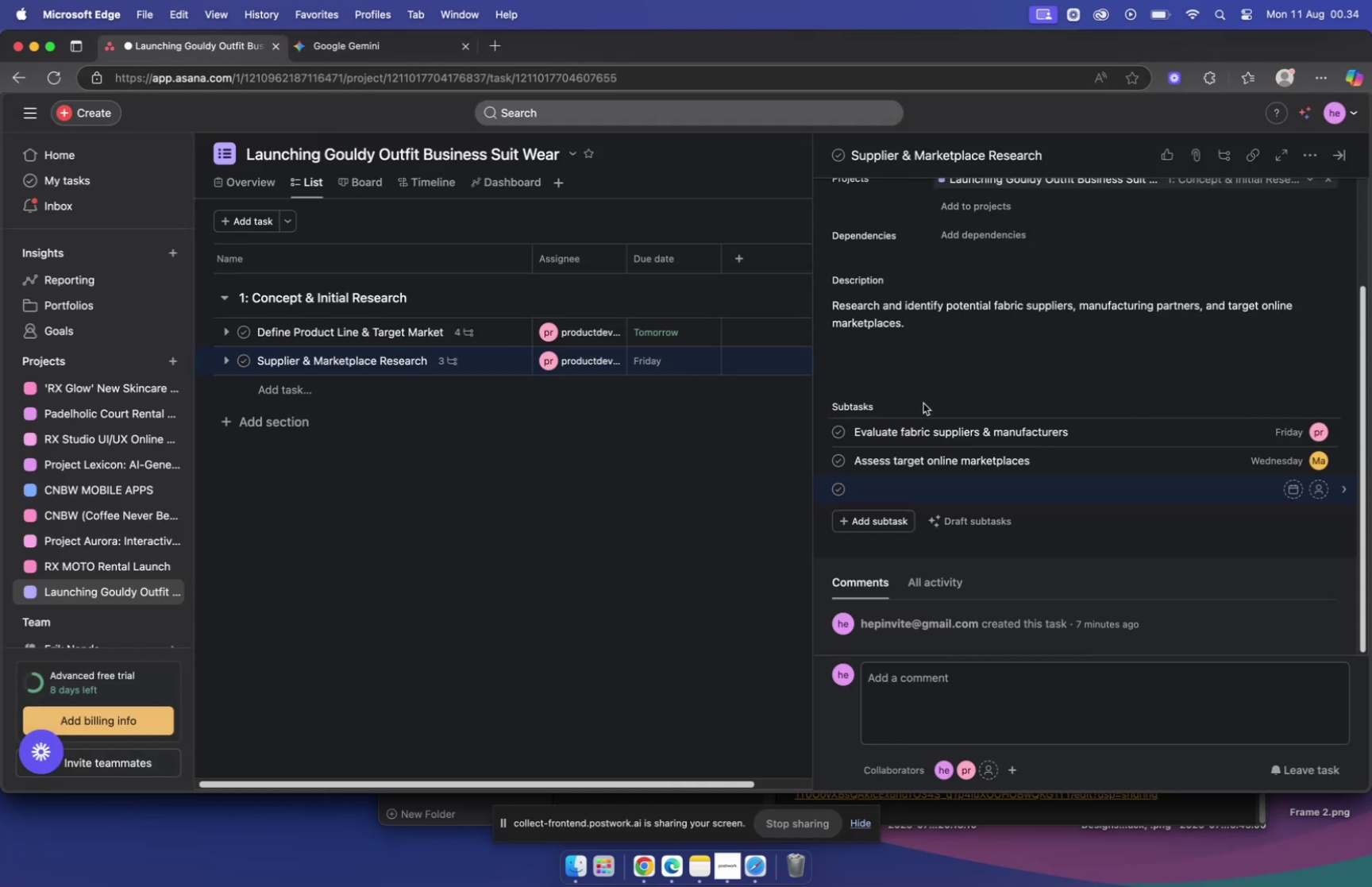 
key(Meta+V)
 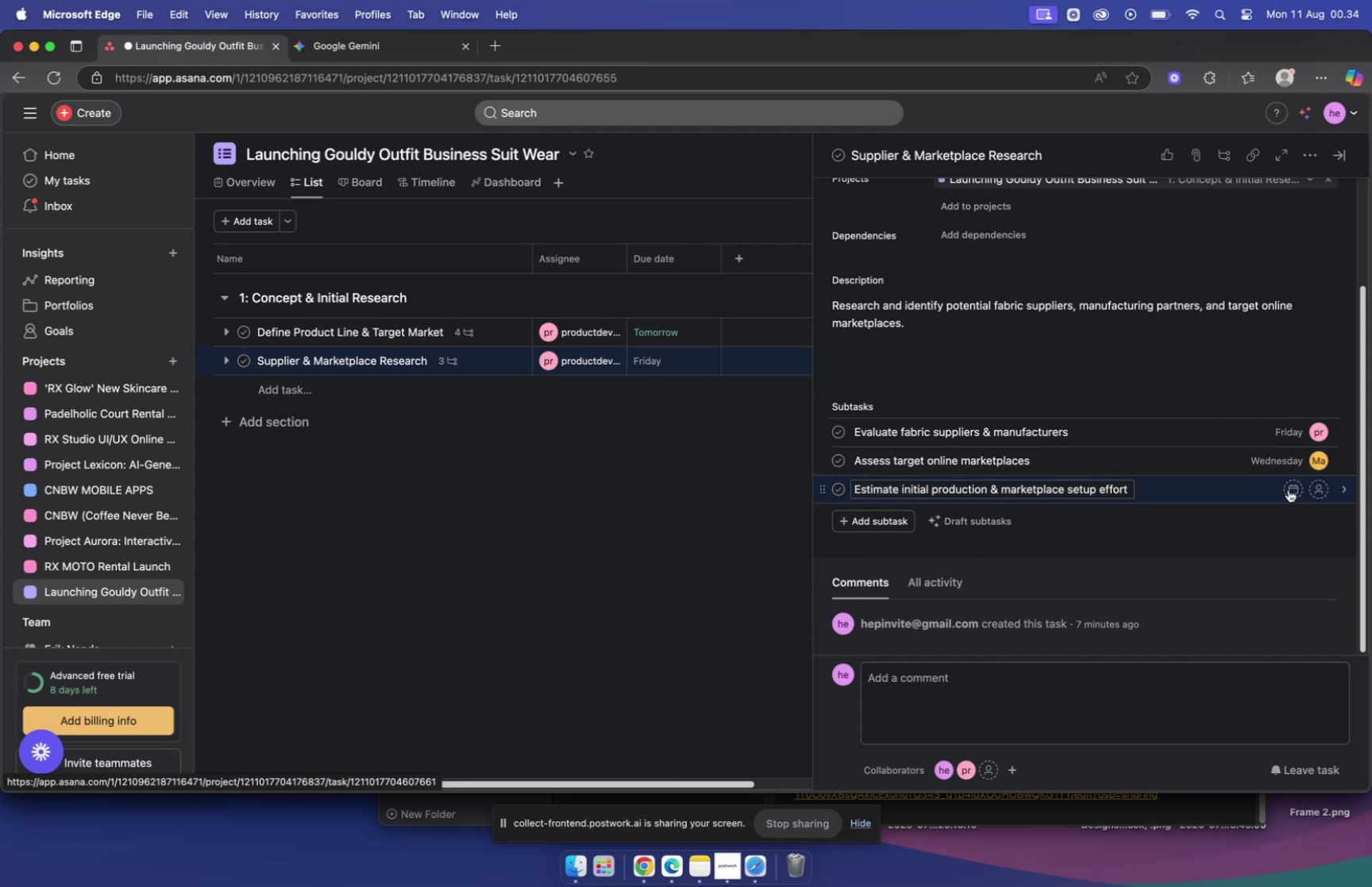 
left_click([1289, 490])
 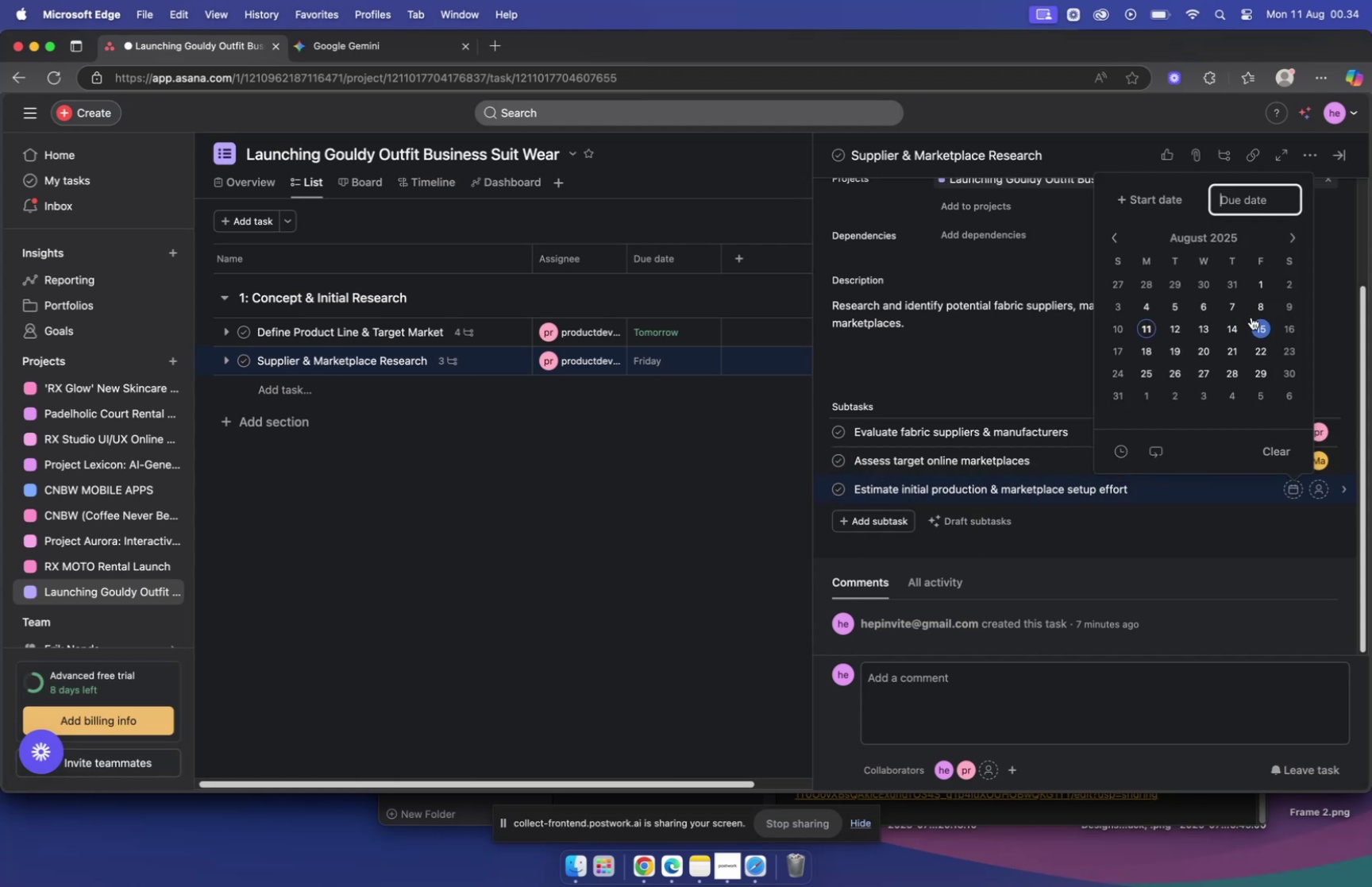 
left_click([1256, 327])
 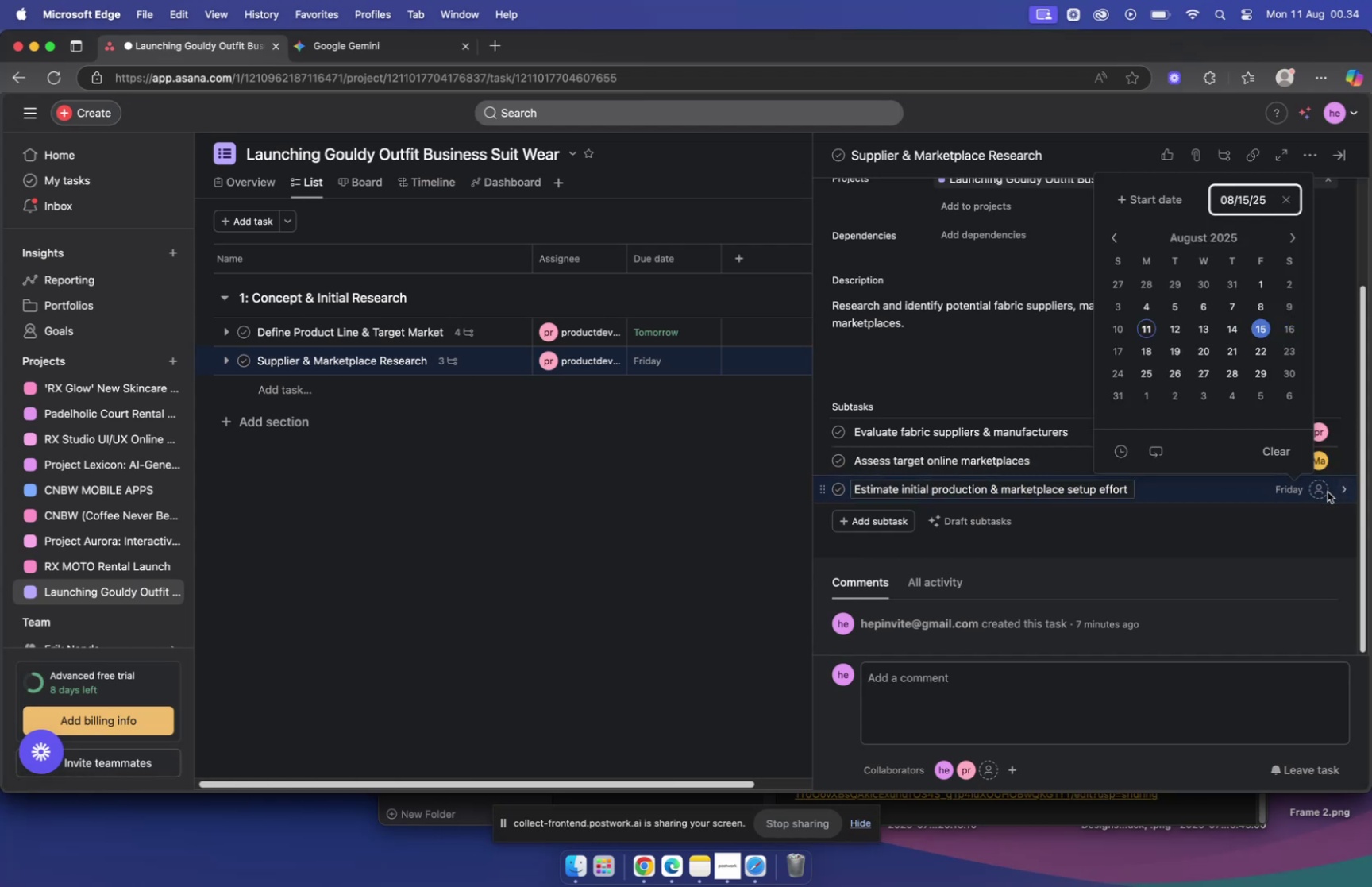 
left_click([1320, 492])
 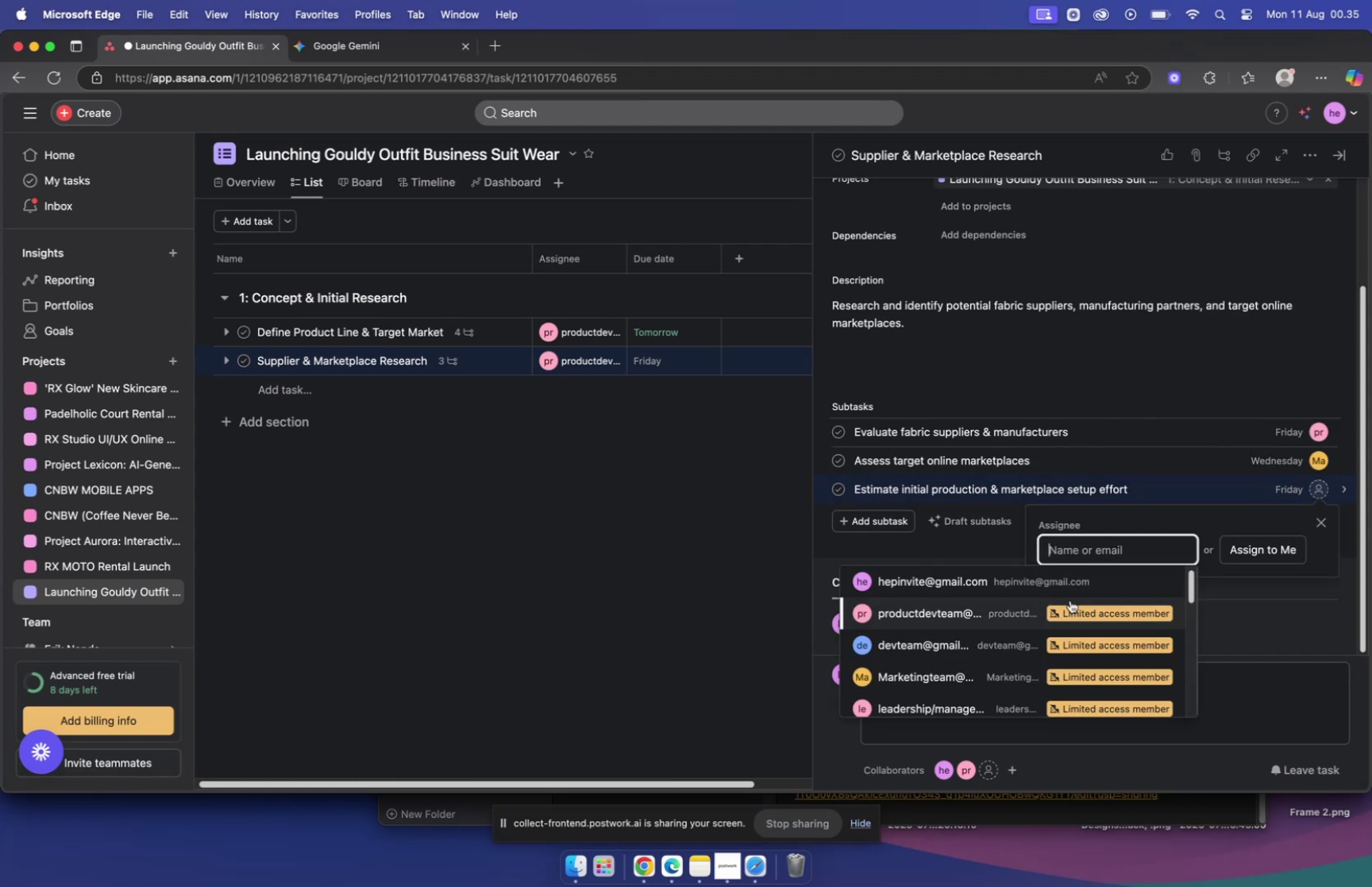 
wait(5.67)
 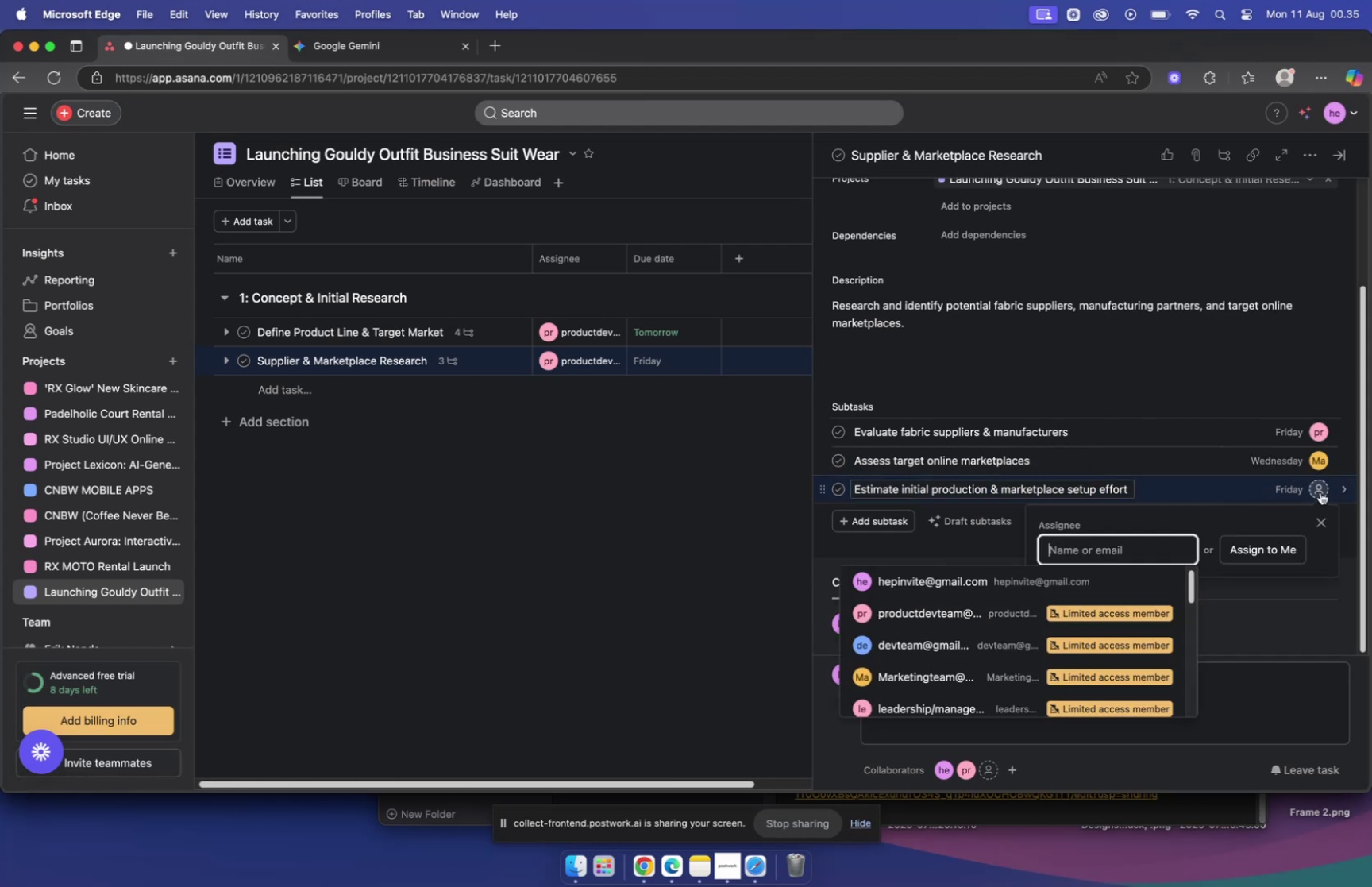 
left_click([1000, 607])
 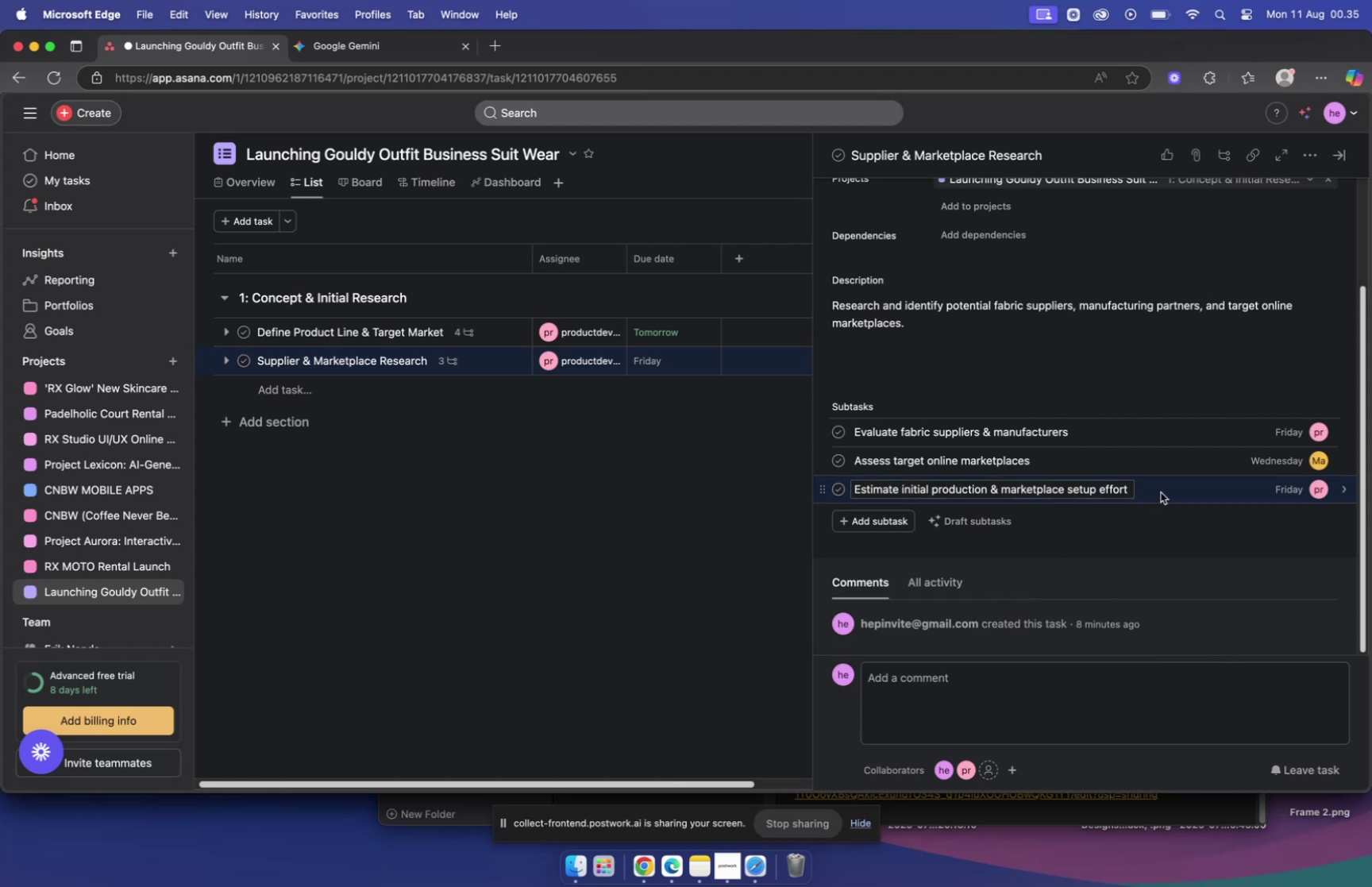 
left_click([1182, 494])
 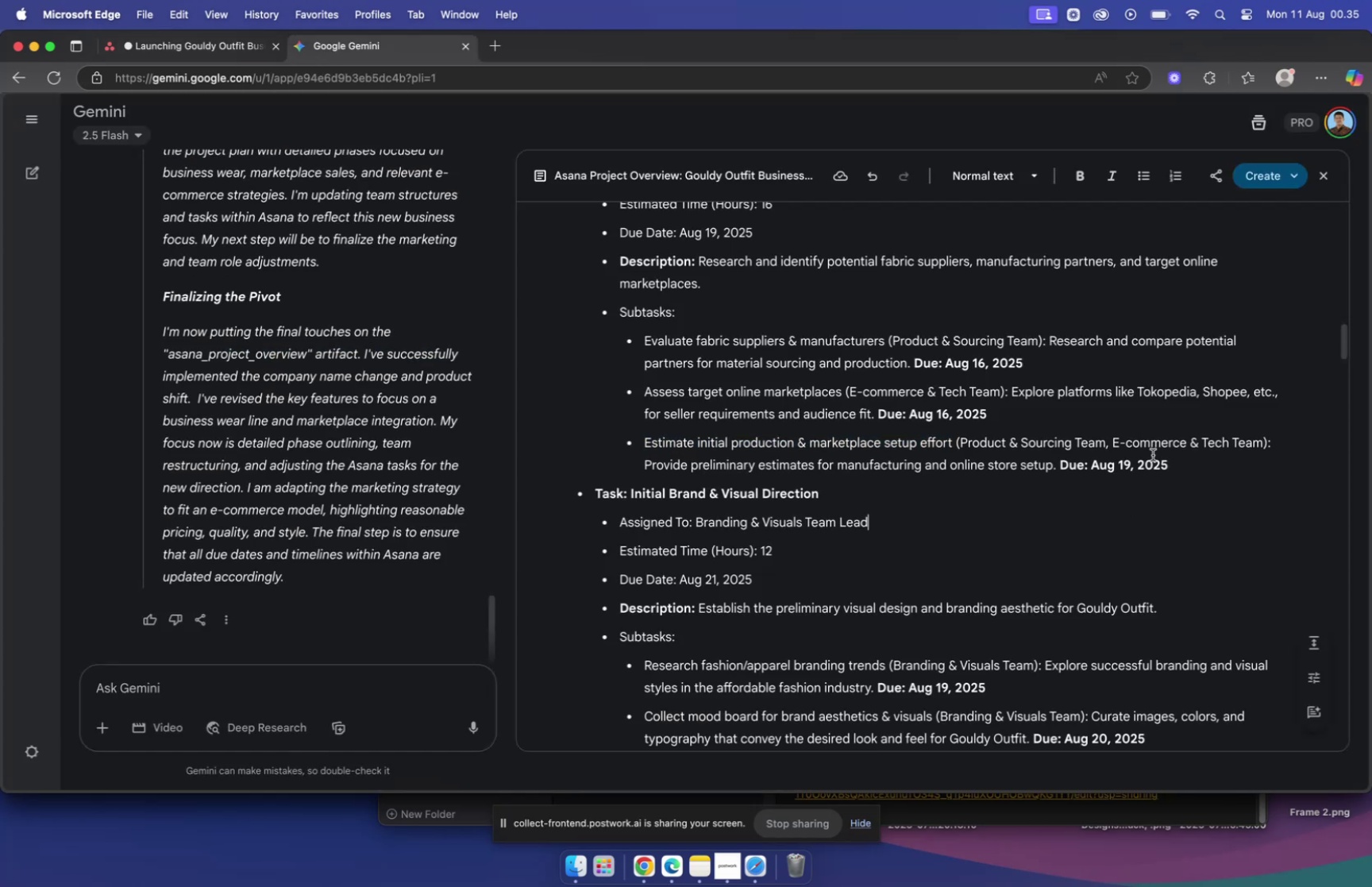 
wait(5.45)
 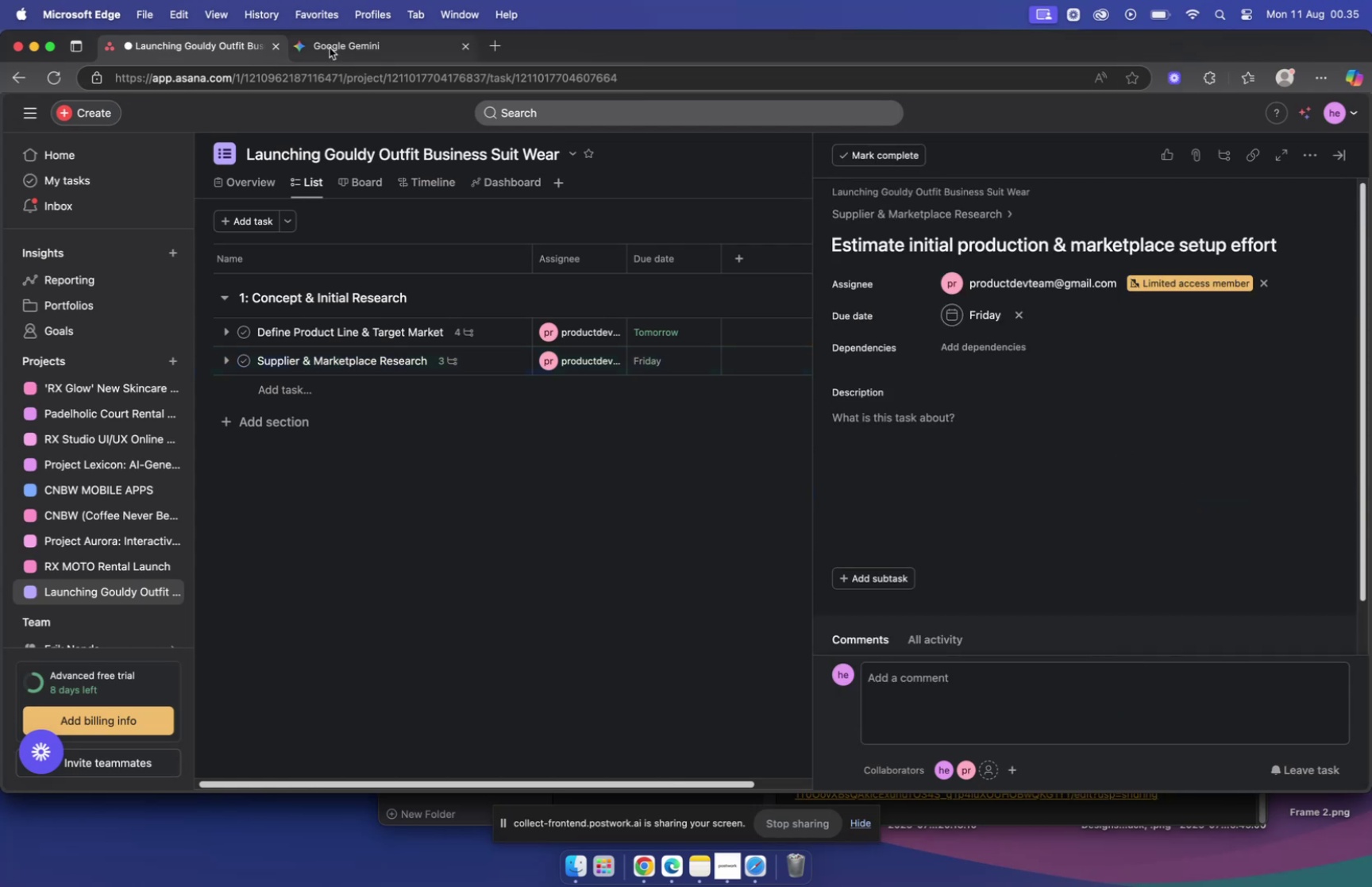 
left_click_drag(start_coordinate=[646, 462], to_coordinate=[1054, 462])
 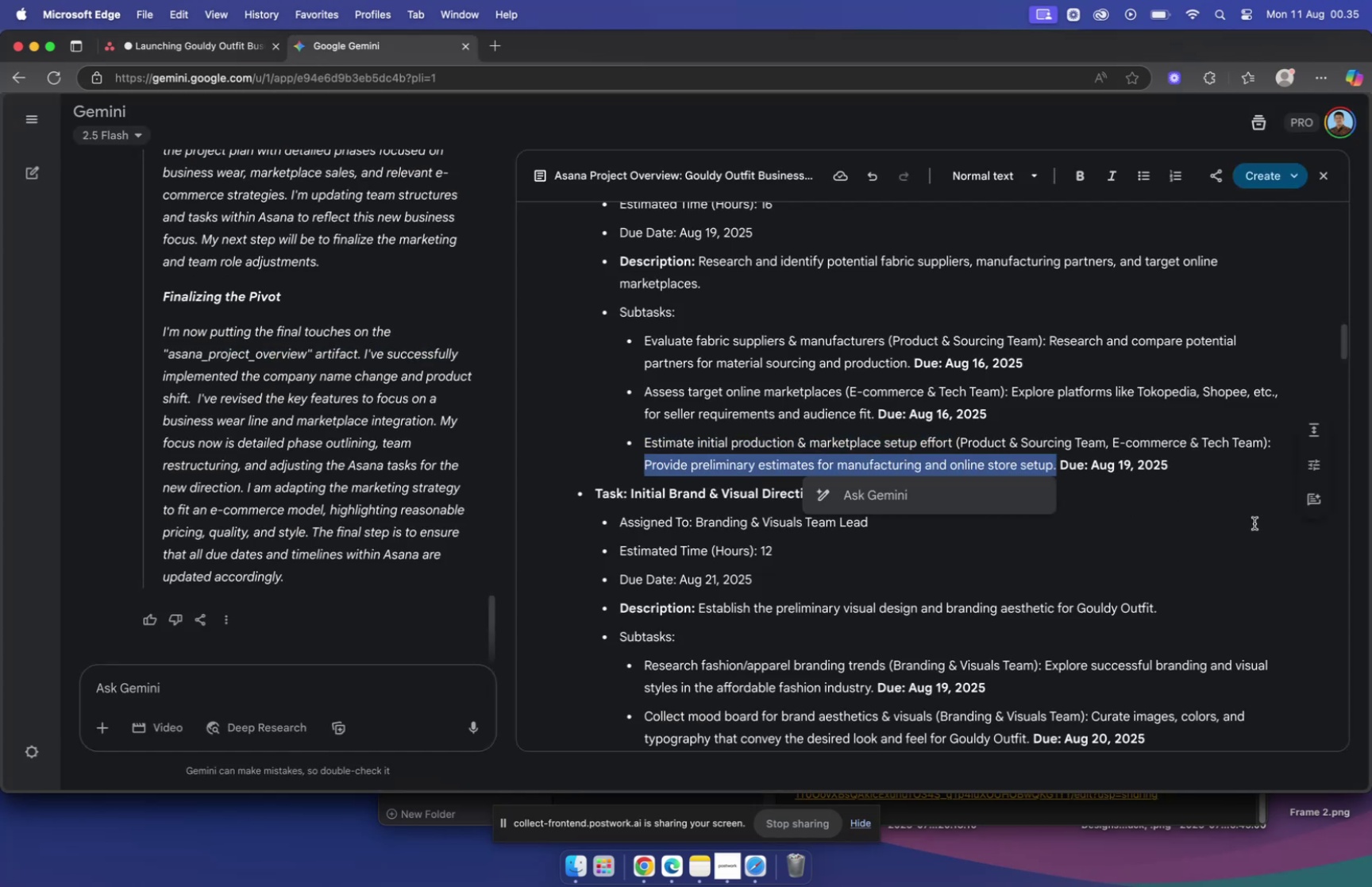 
key(Meta+C)
 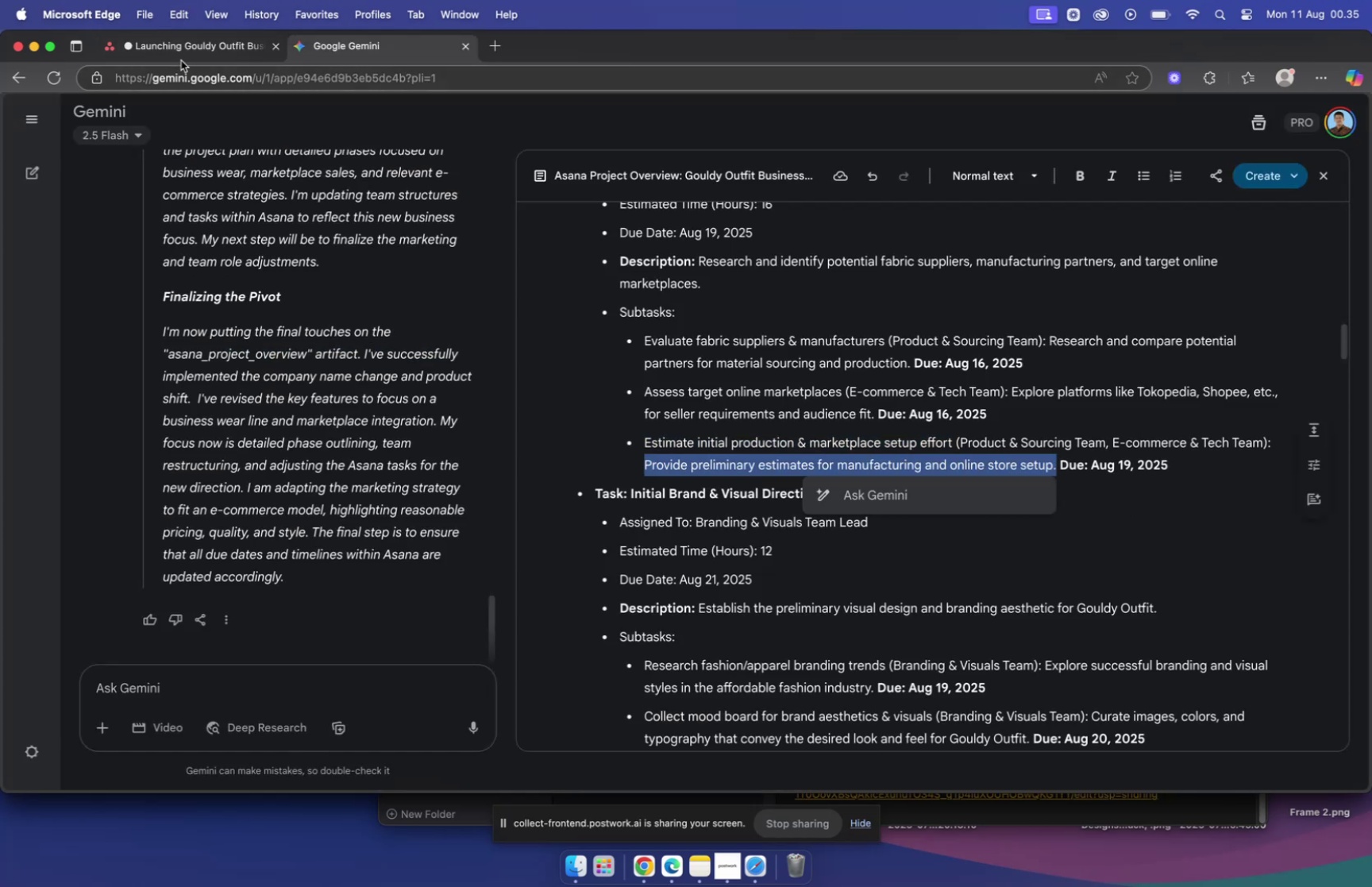 
left_click([187, 52])
 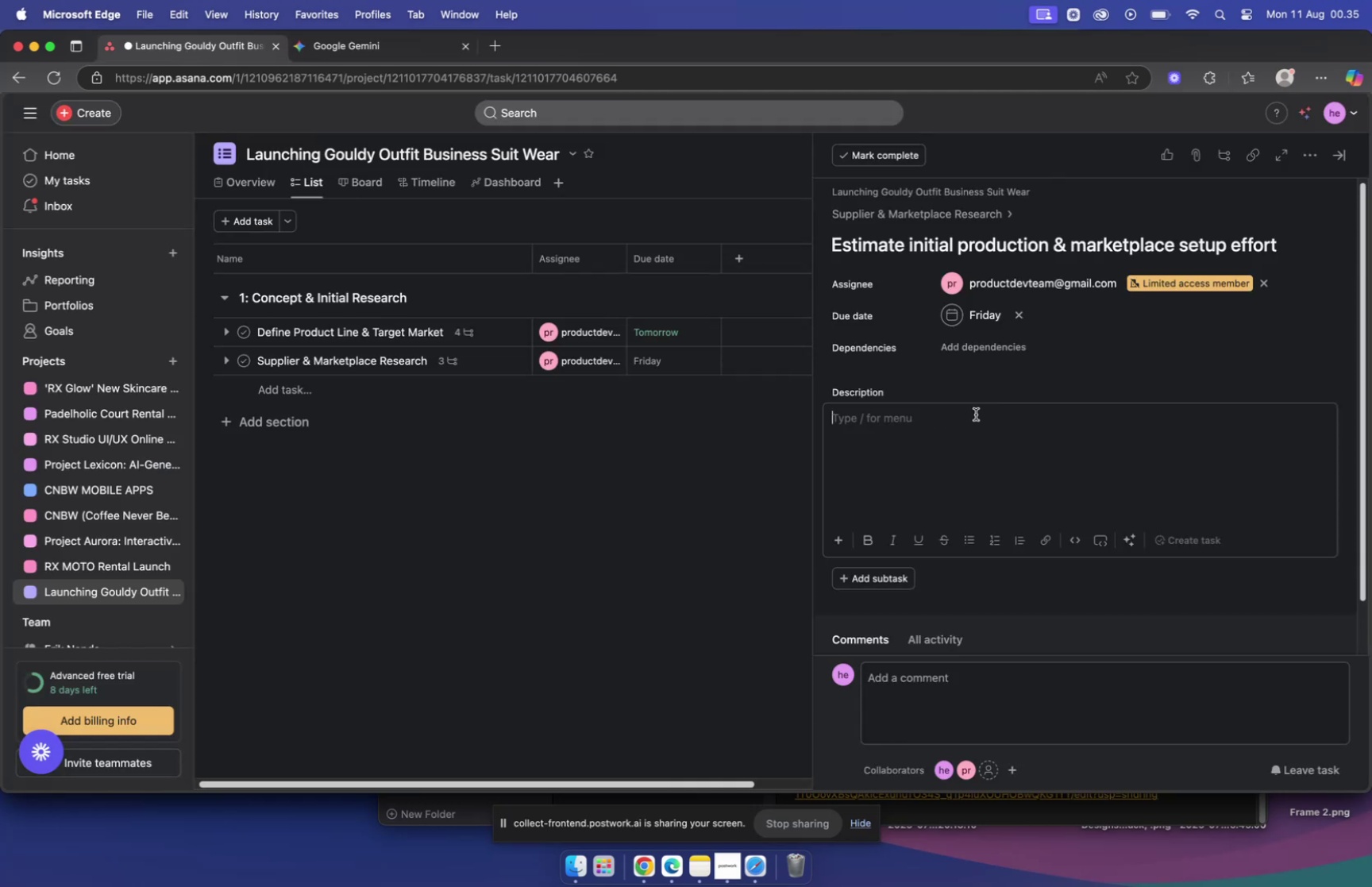 
key(Meta+V)
 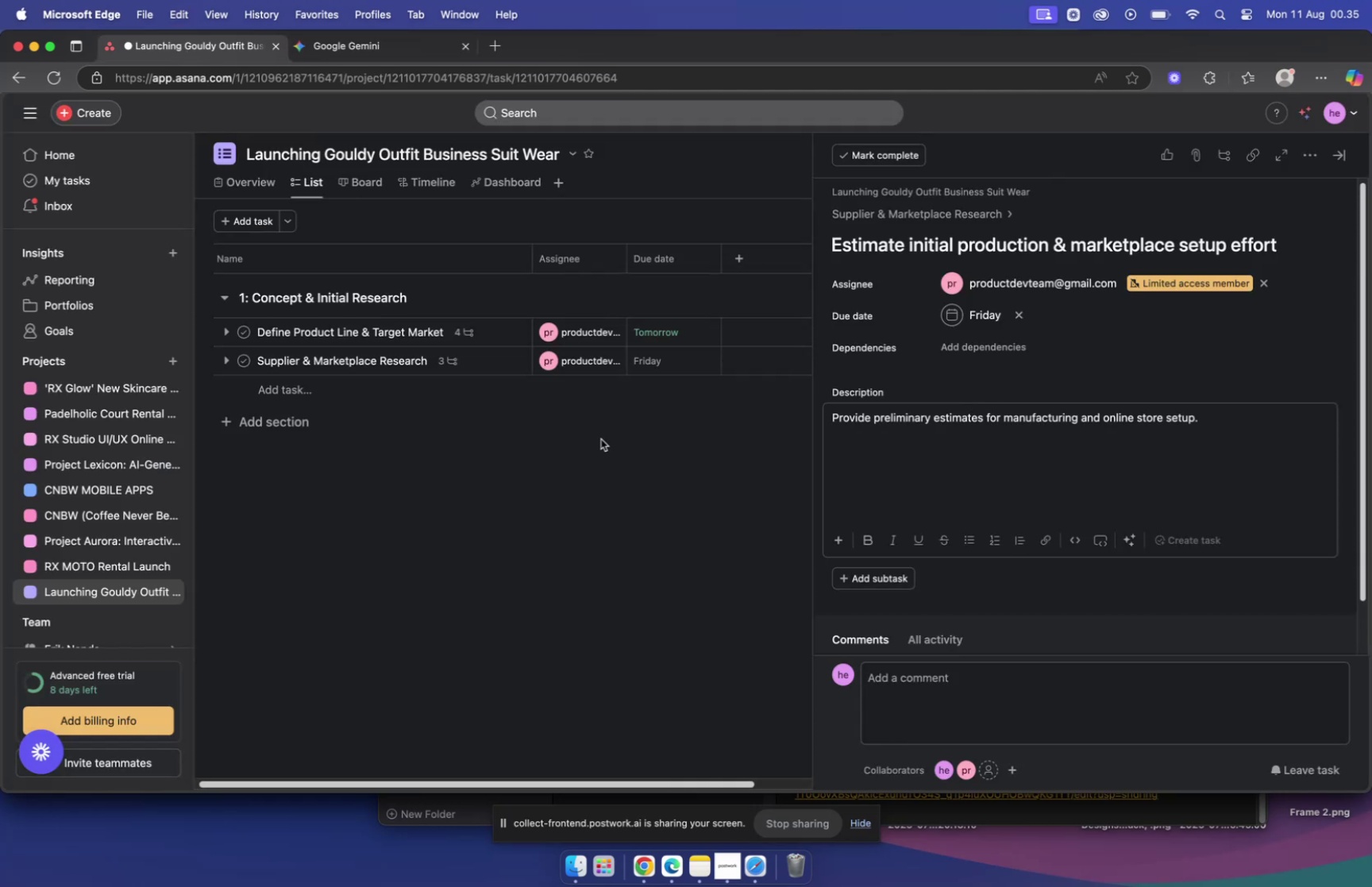 
left_click([611, 452])
 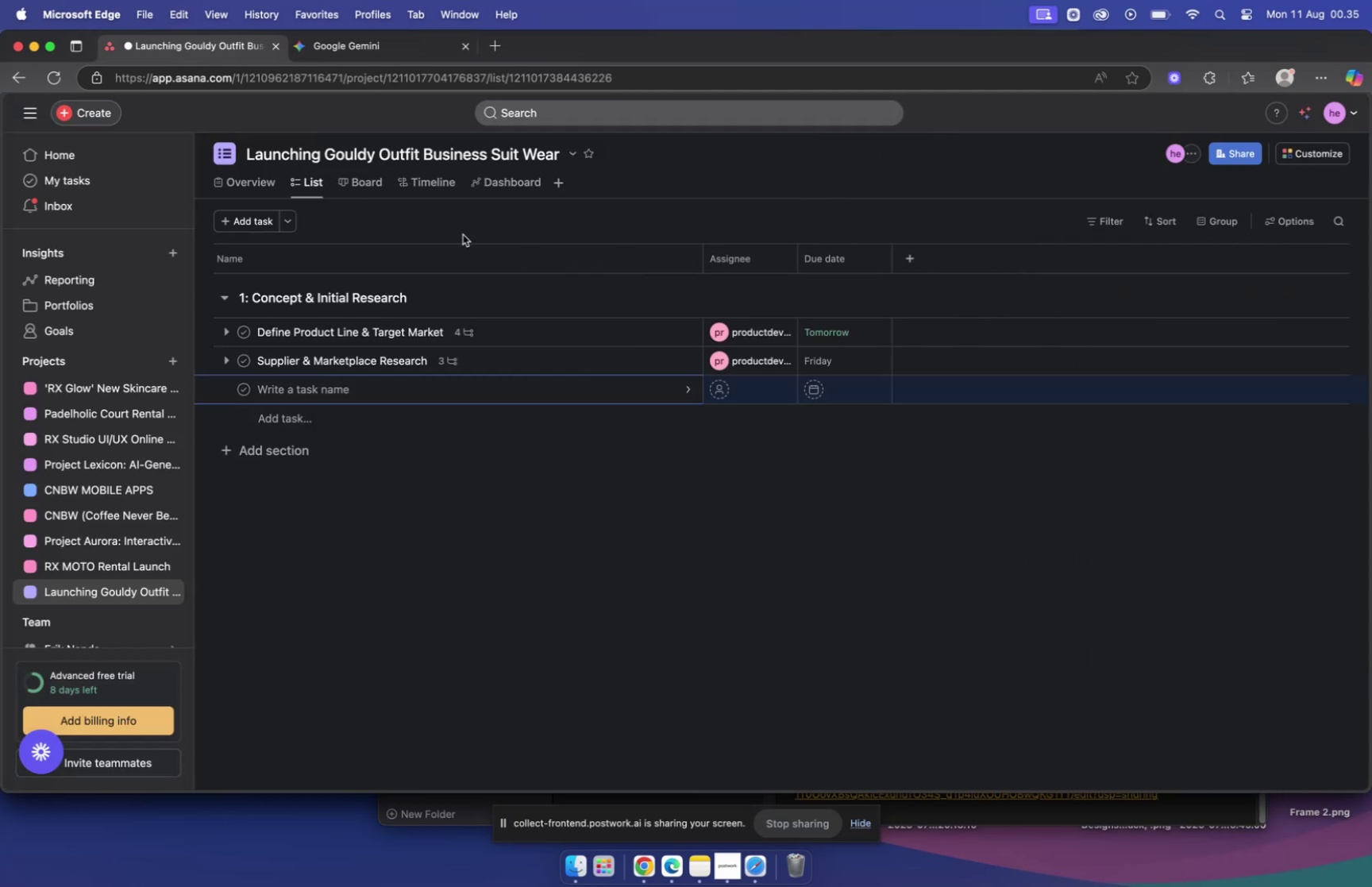 
wait(7.93)
 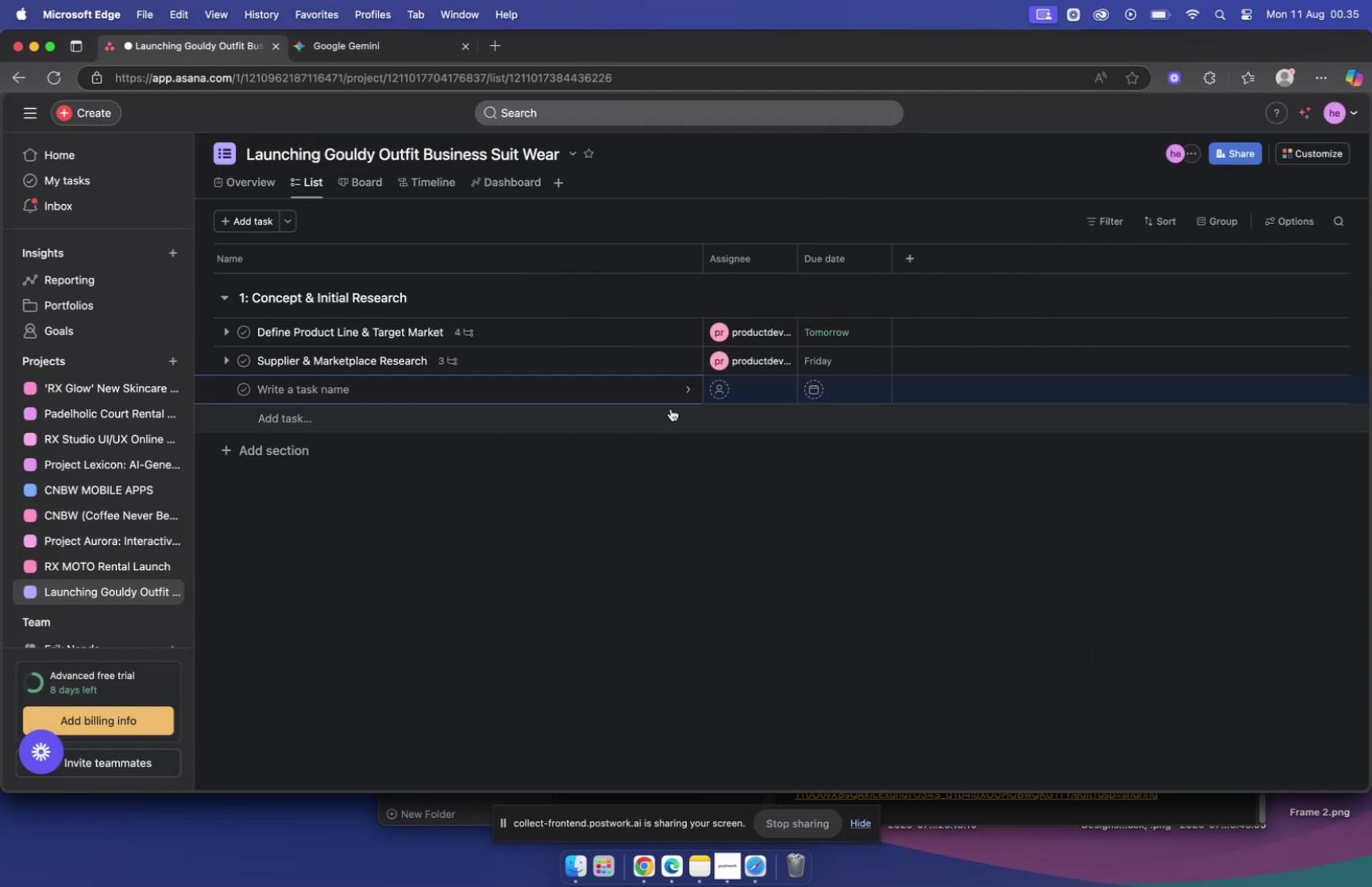 
scroll: coordinate [693, 391], scroll_direction: down, amount: 5.0
 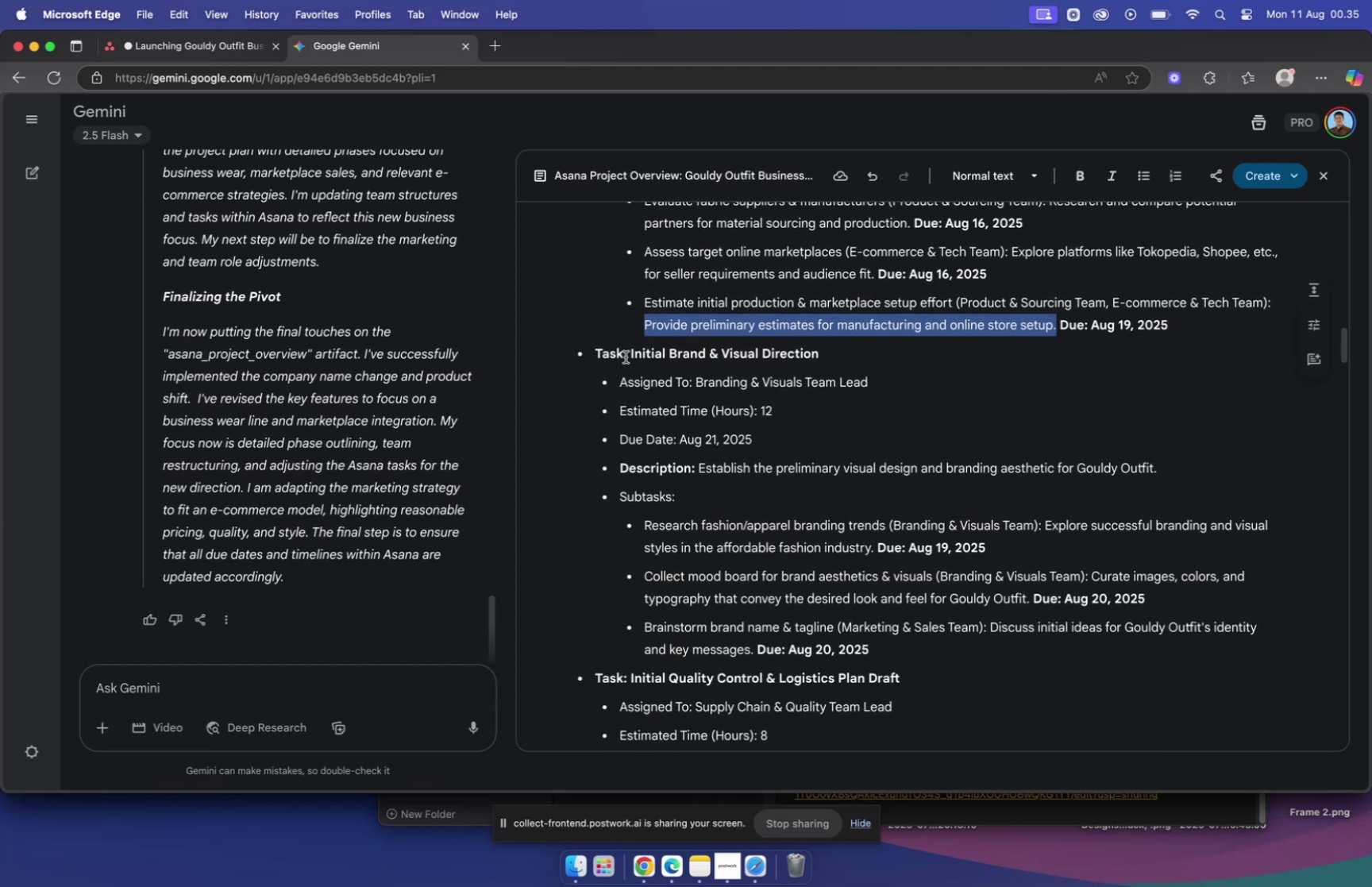 
left_click_drag(start_coordinate=[630, 352], to_coordinate=[887, 360])
 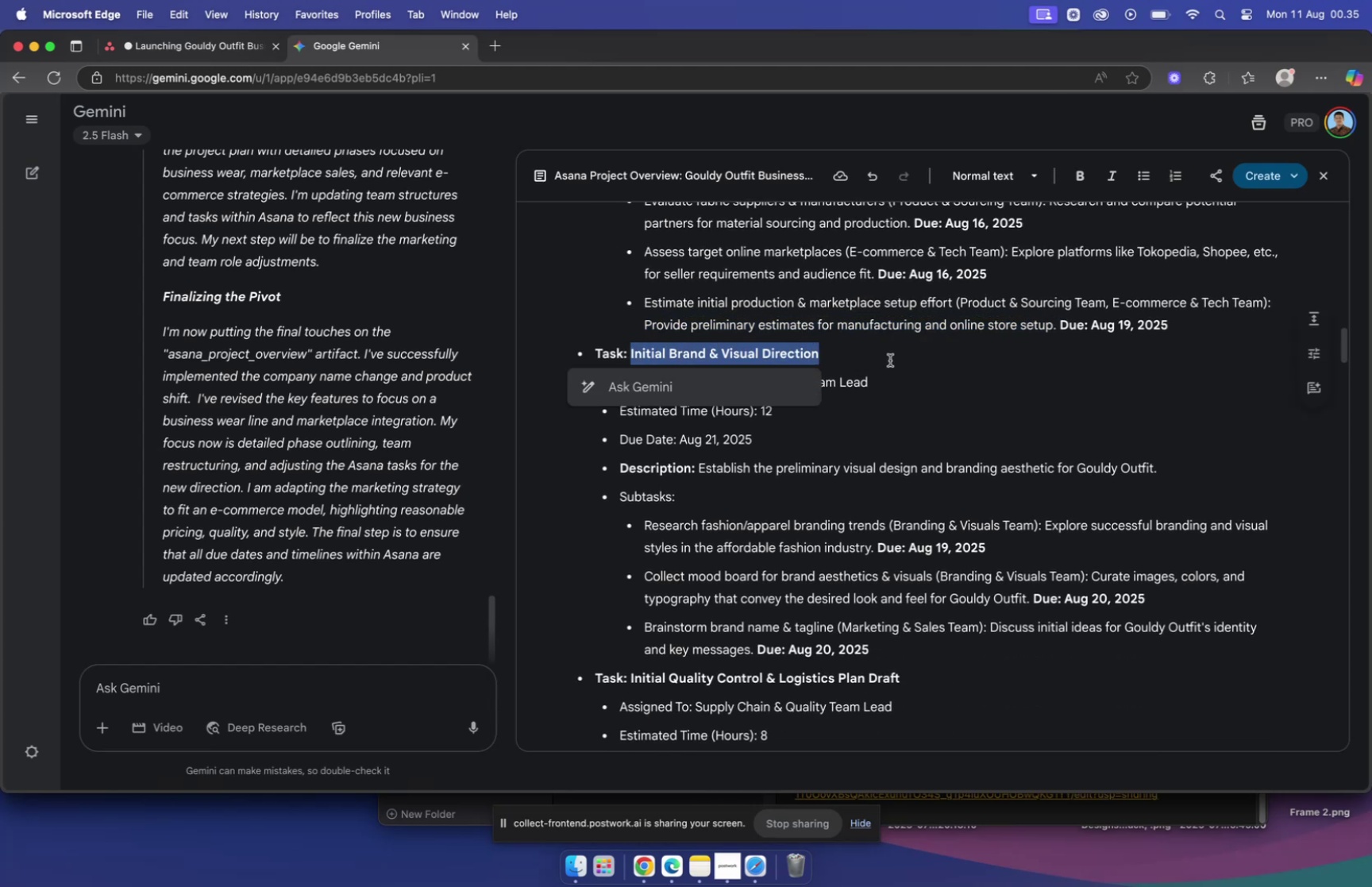 
key(Meta+C)
 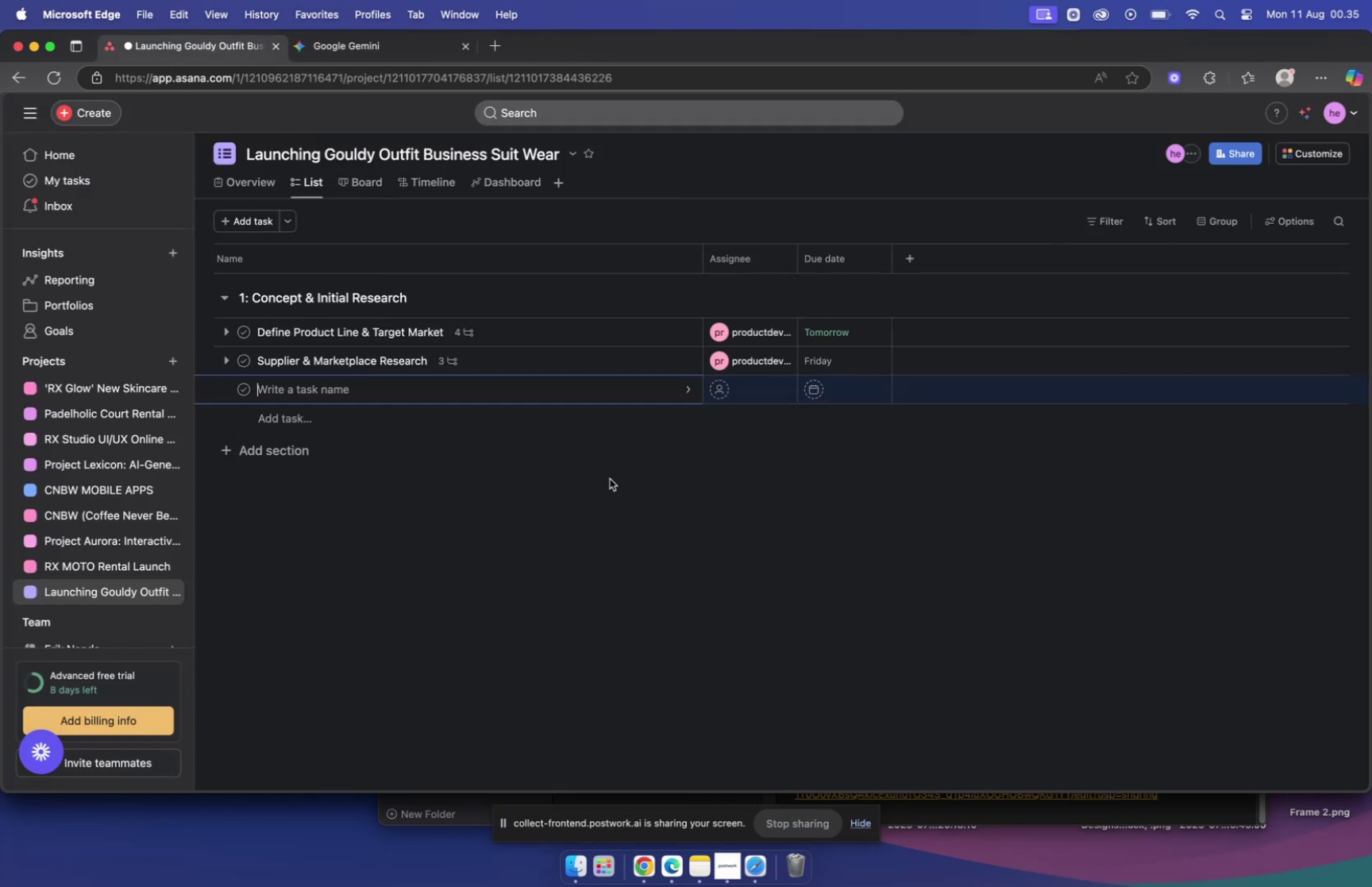 
key(Meta+V)
 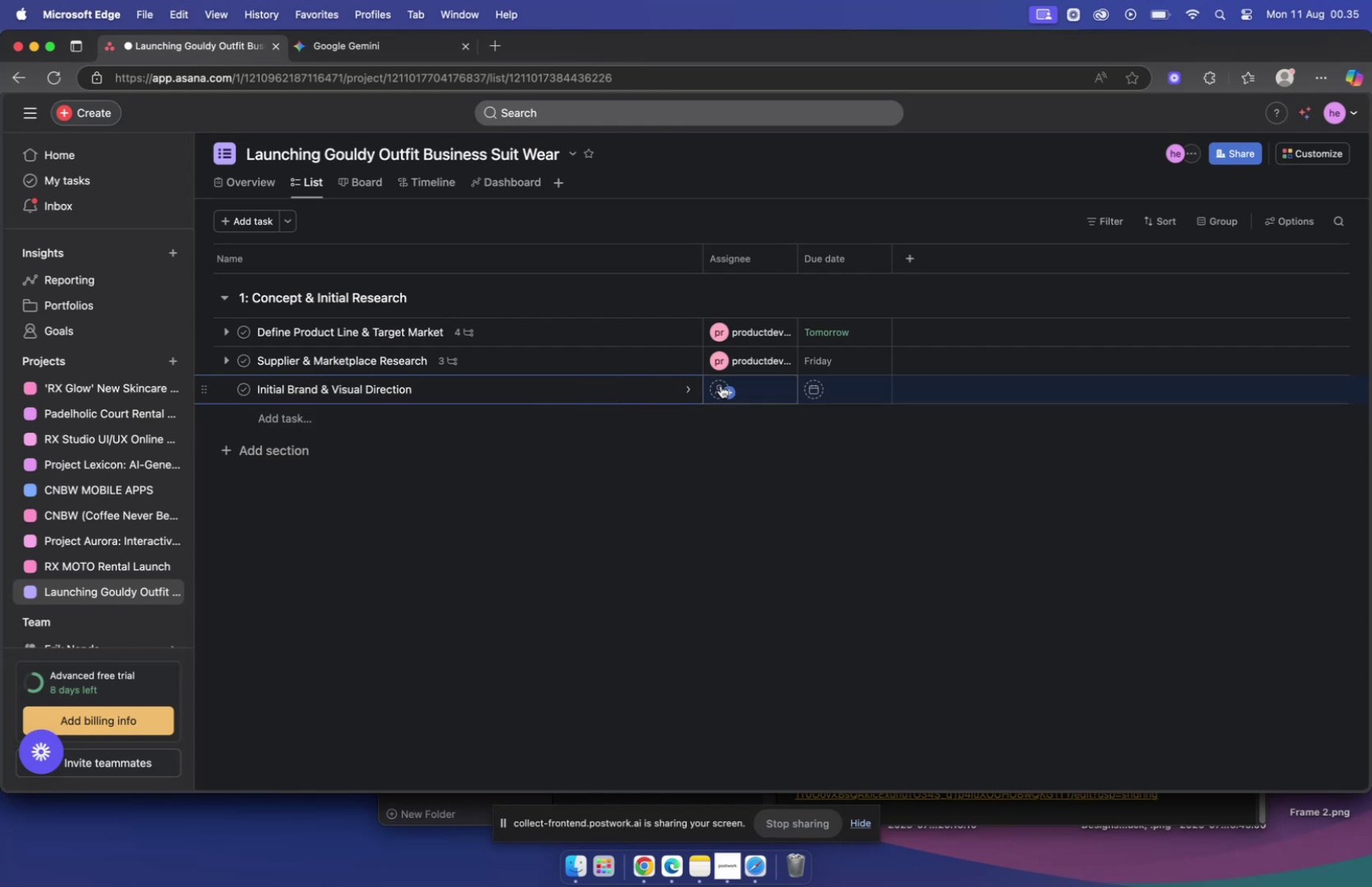 
left_click([739, 384])
 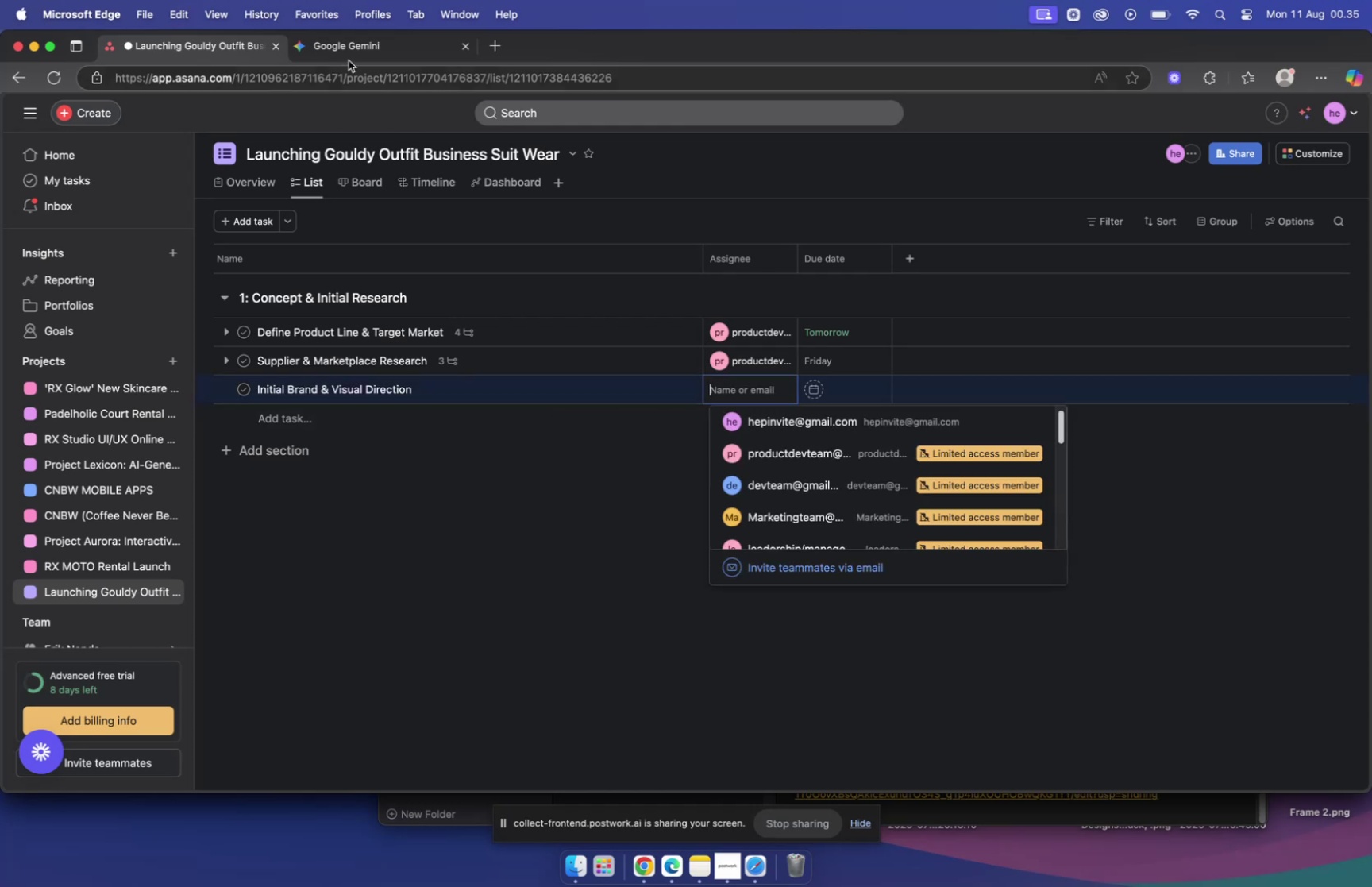 
left_click([354, 48])
 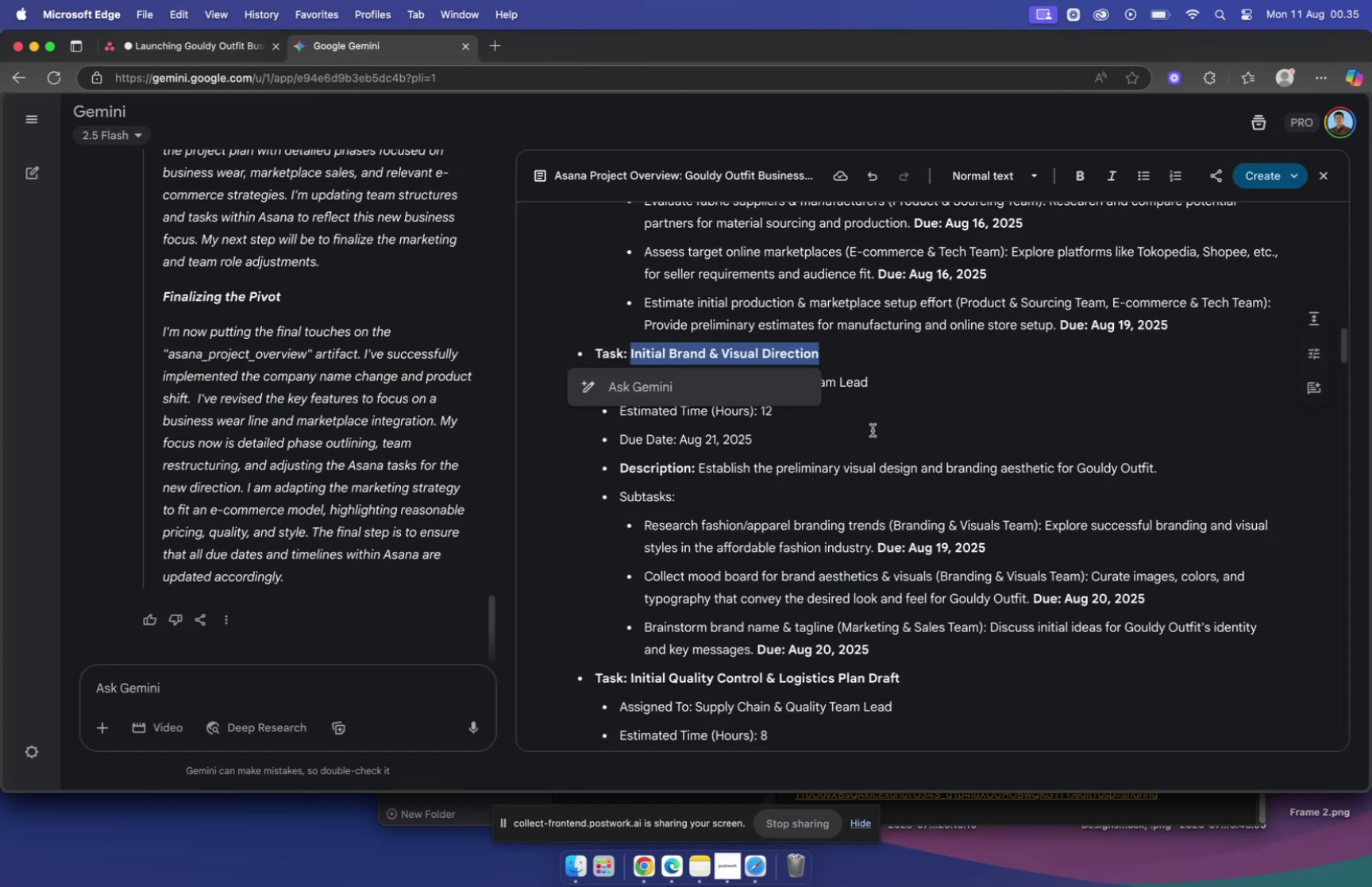 
left_click([890, 417])
 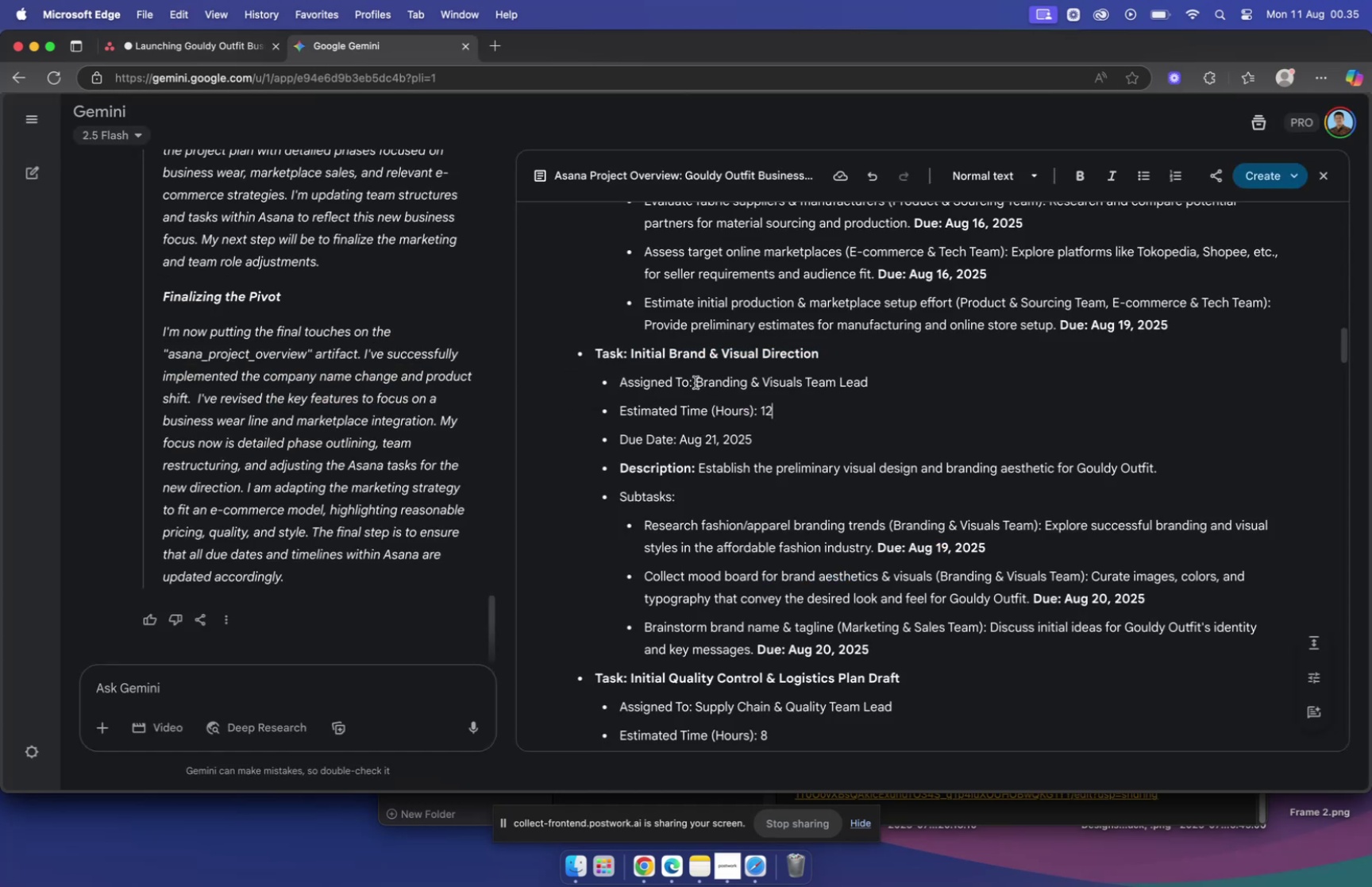 
left_click_drag(start_coordinate=[696, 382], to_coordinate=[953, 381])
 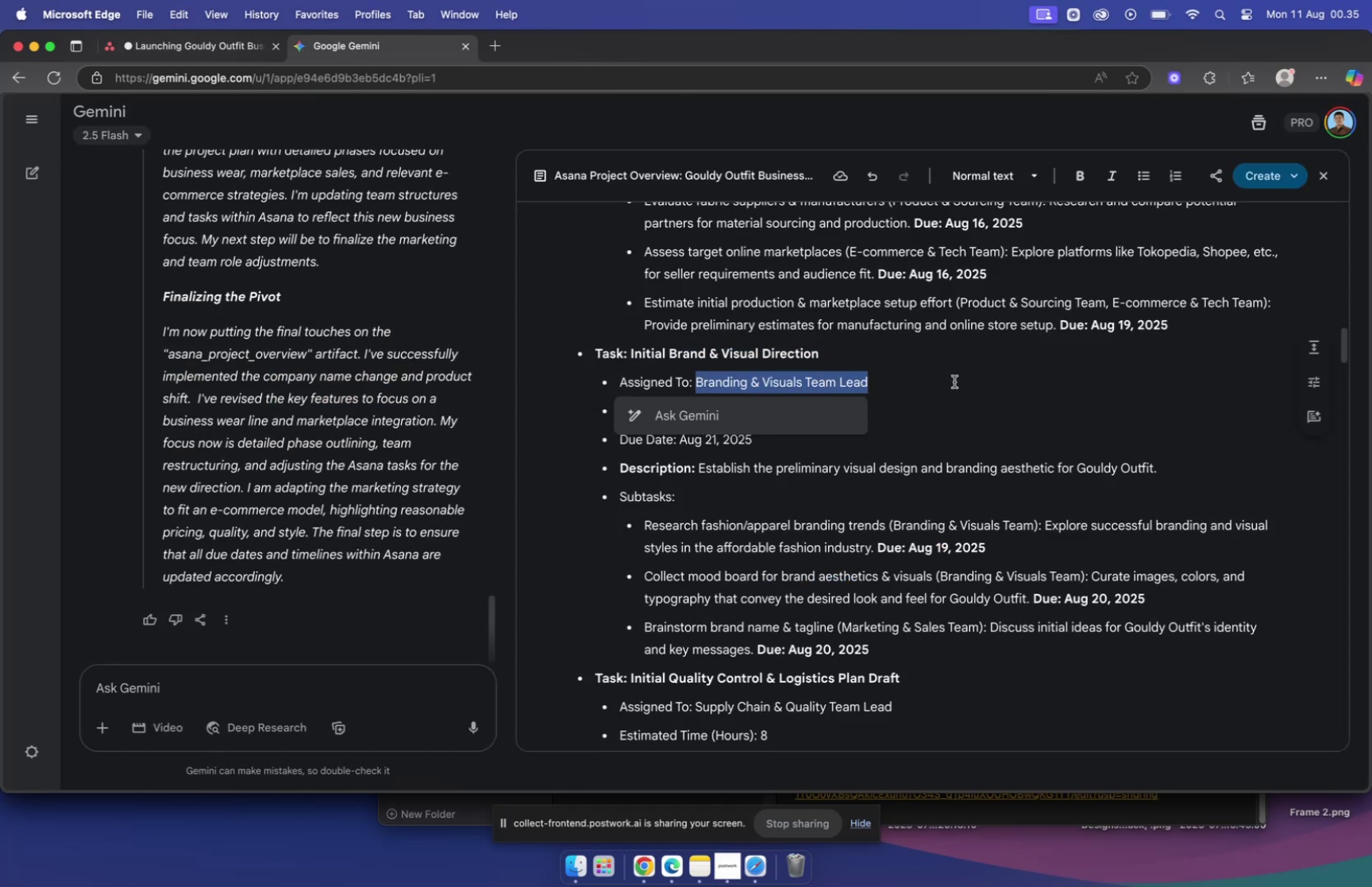 
key(Meta+C)
 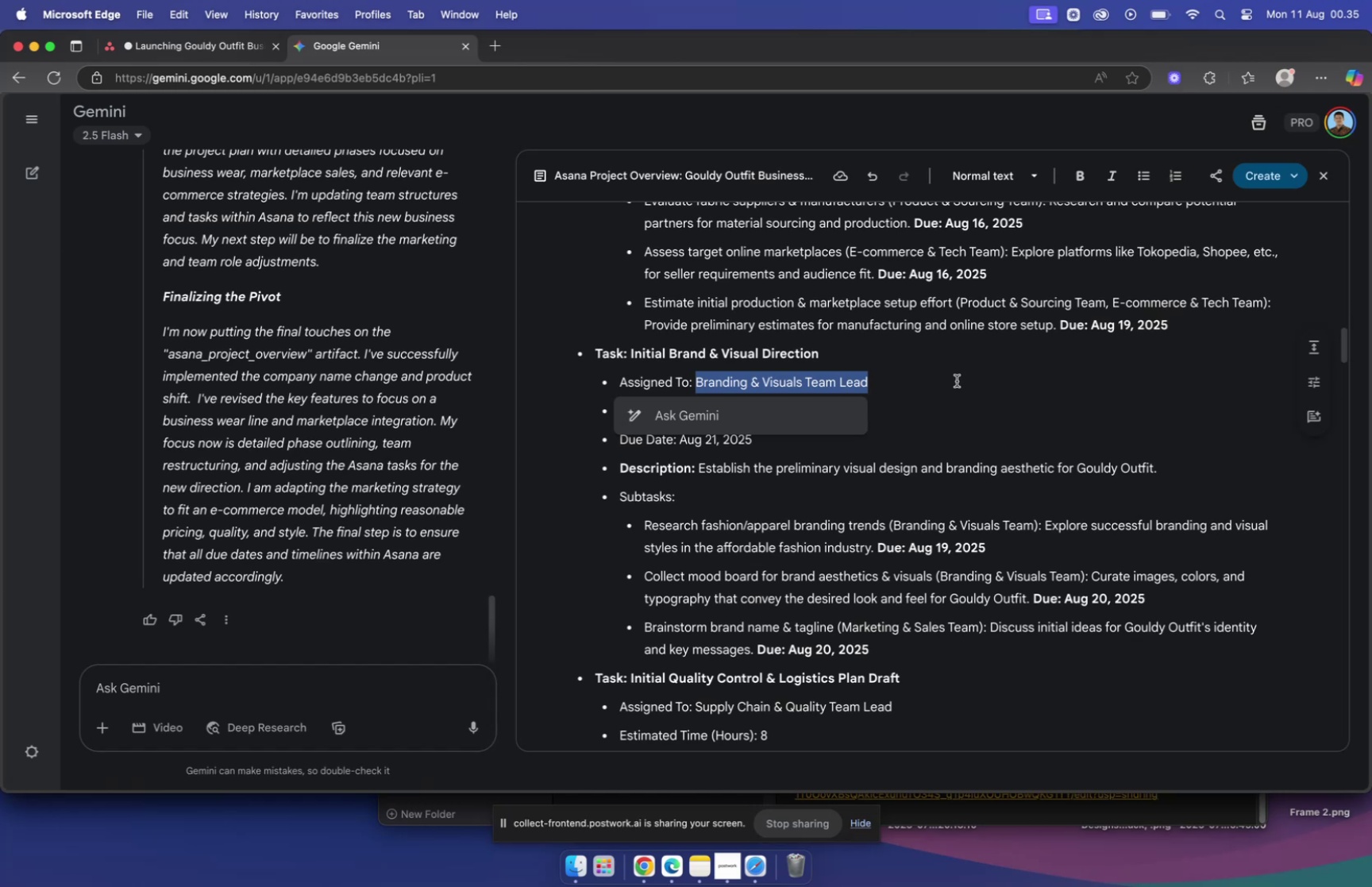 
wait(14.9)
 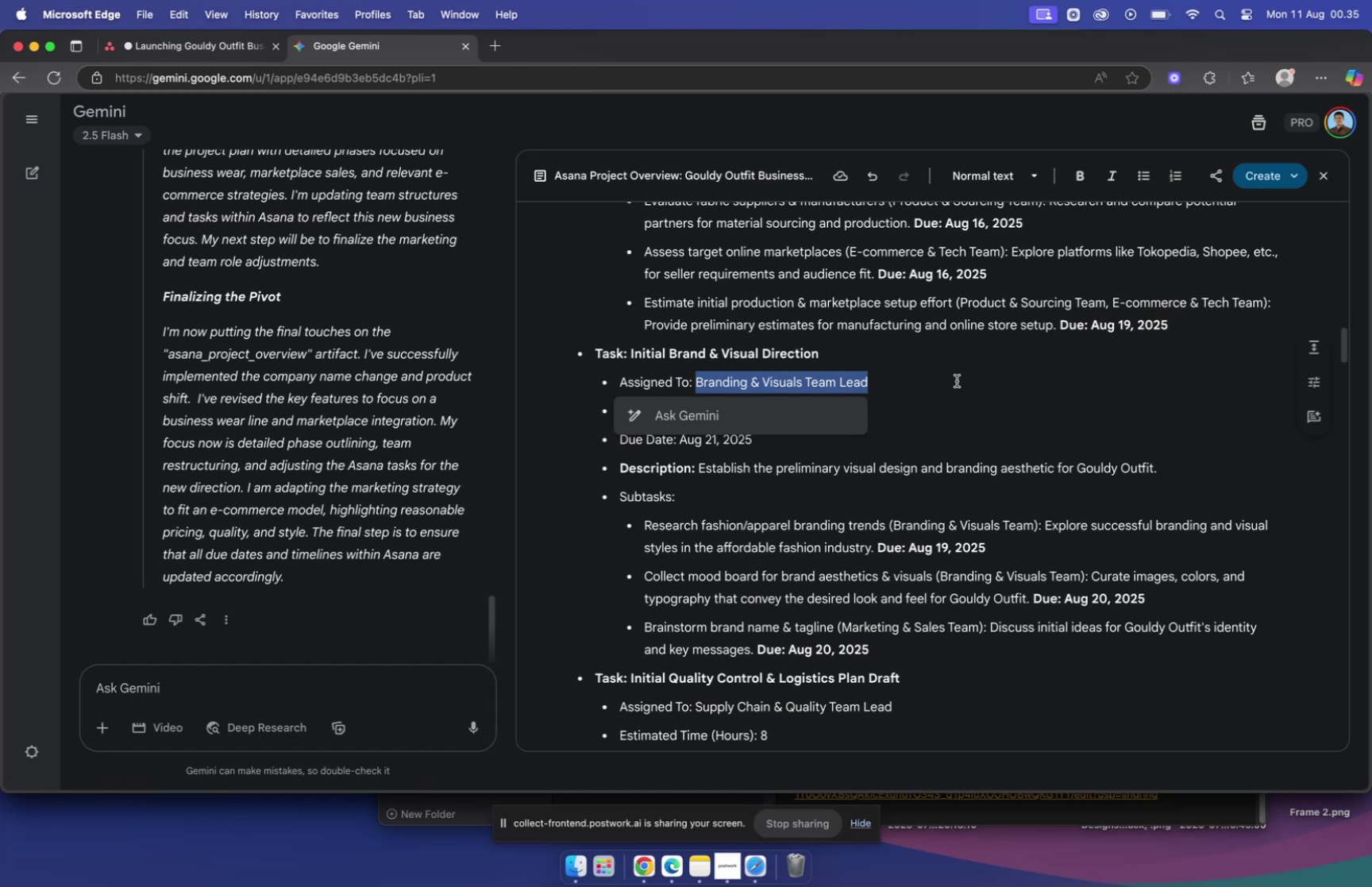 
key(Meta+C)
 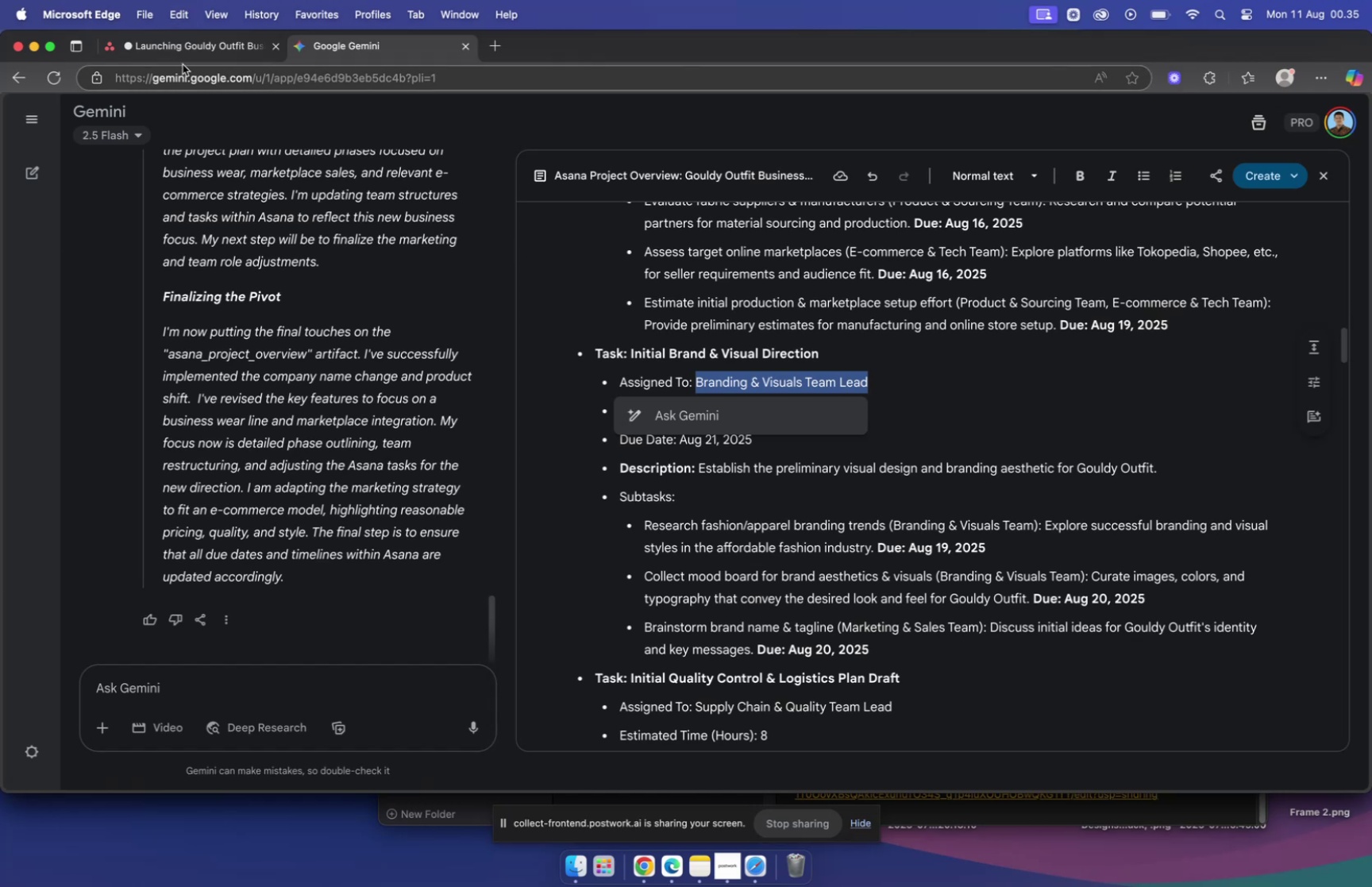 
left_click([184, 52])
 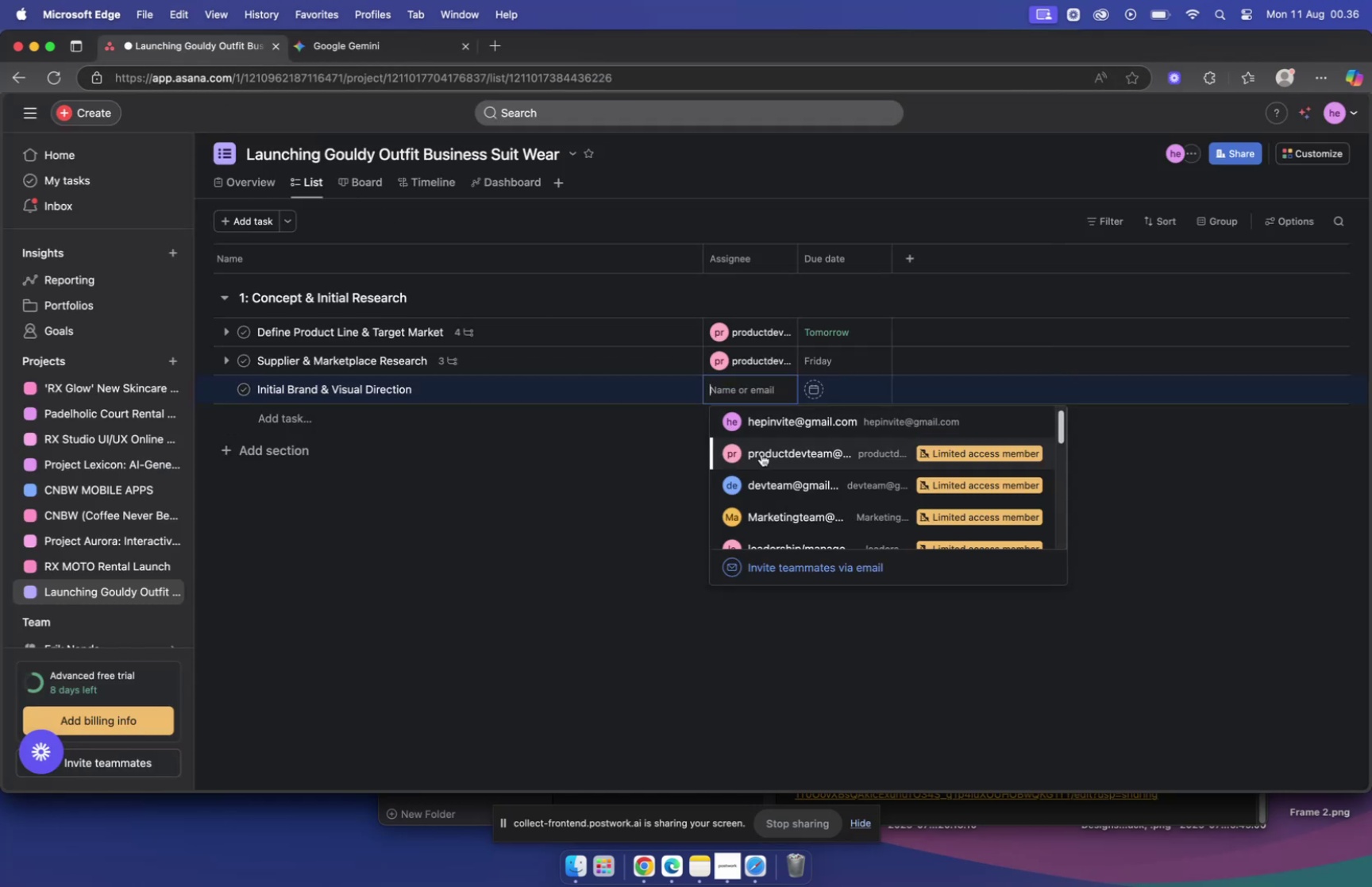 
left_click([597, 485])
 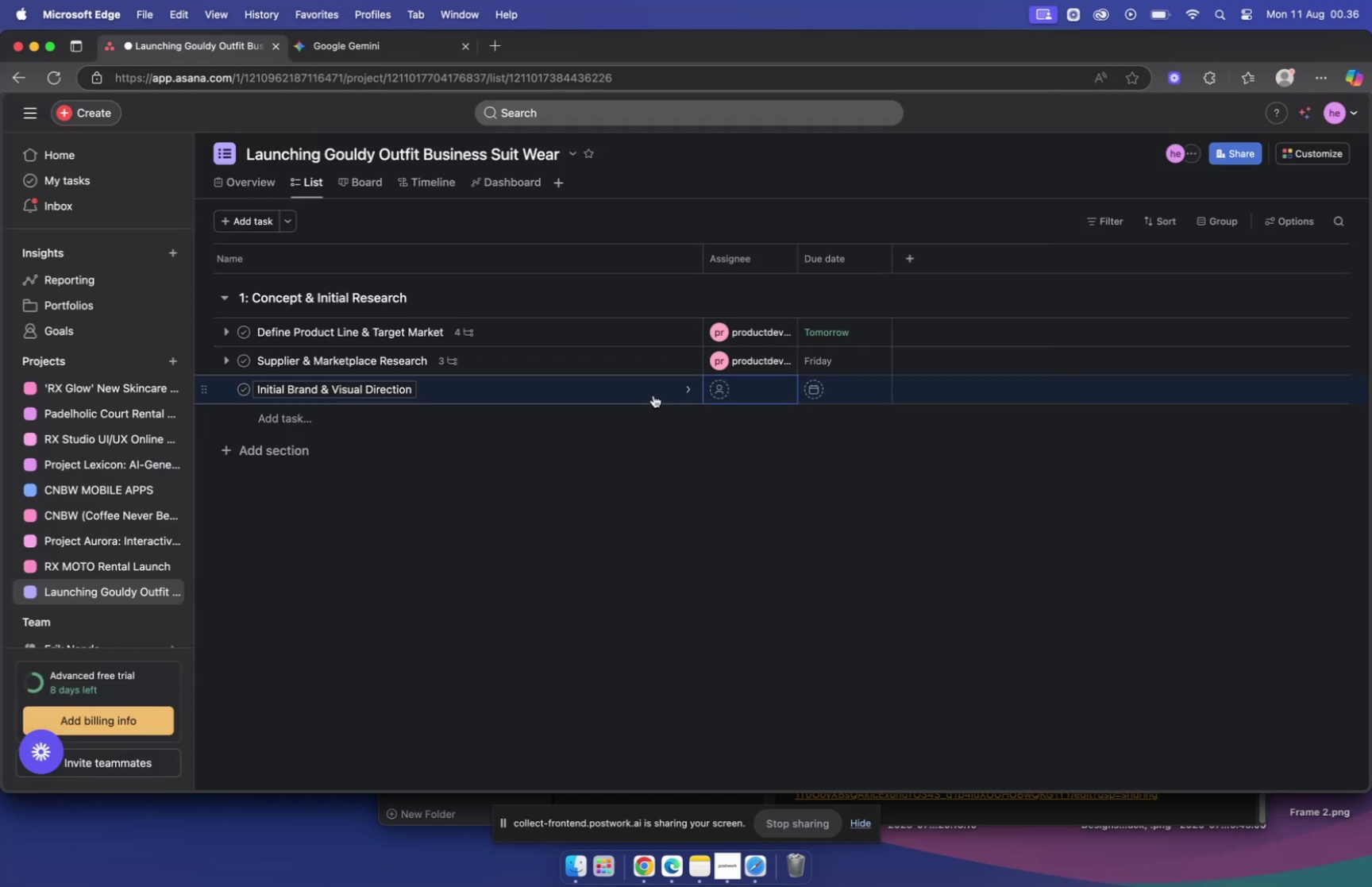 
left_click([653, 394])
 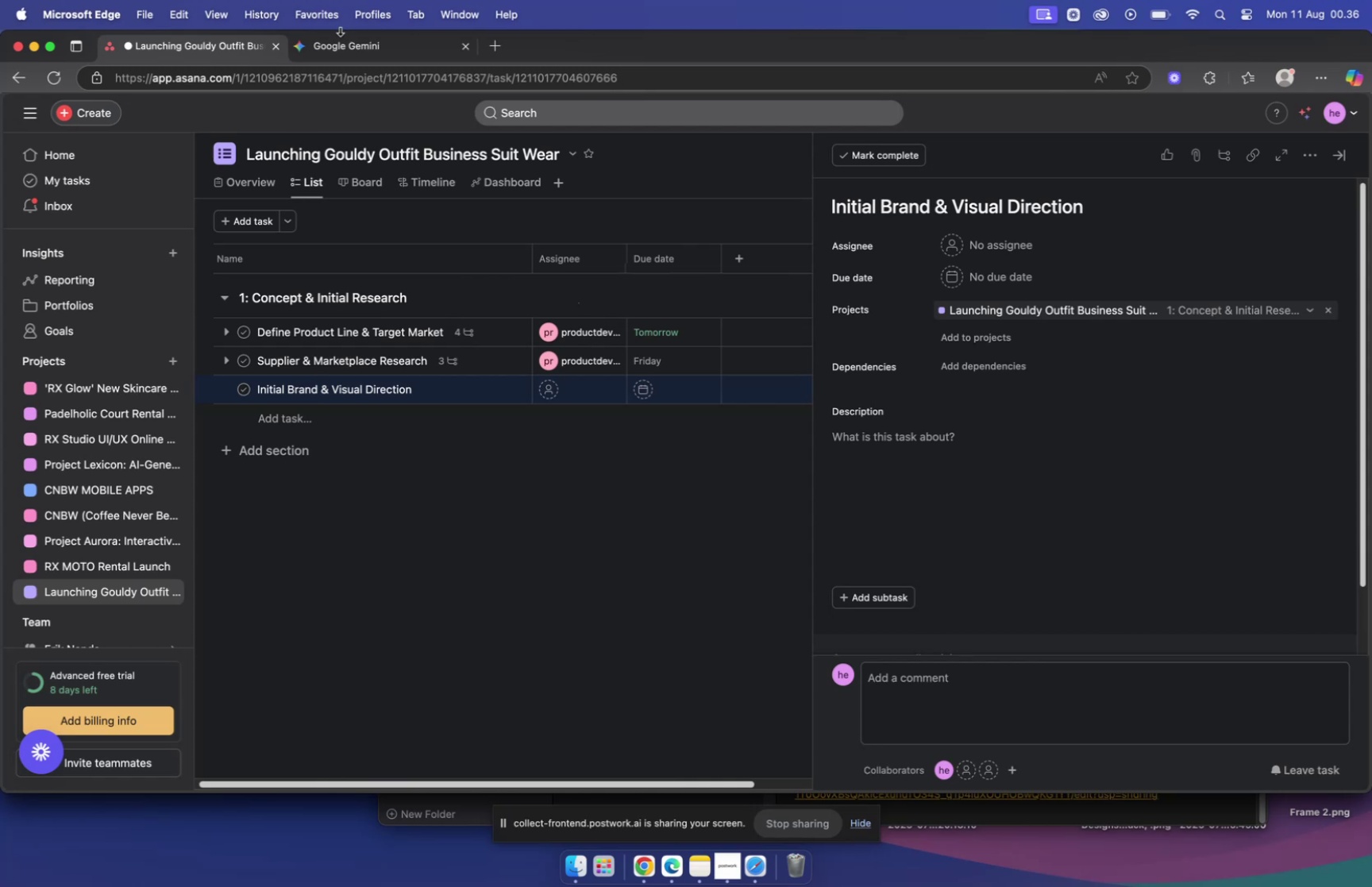 
left_click([349, 40])
 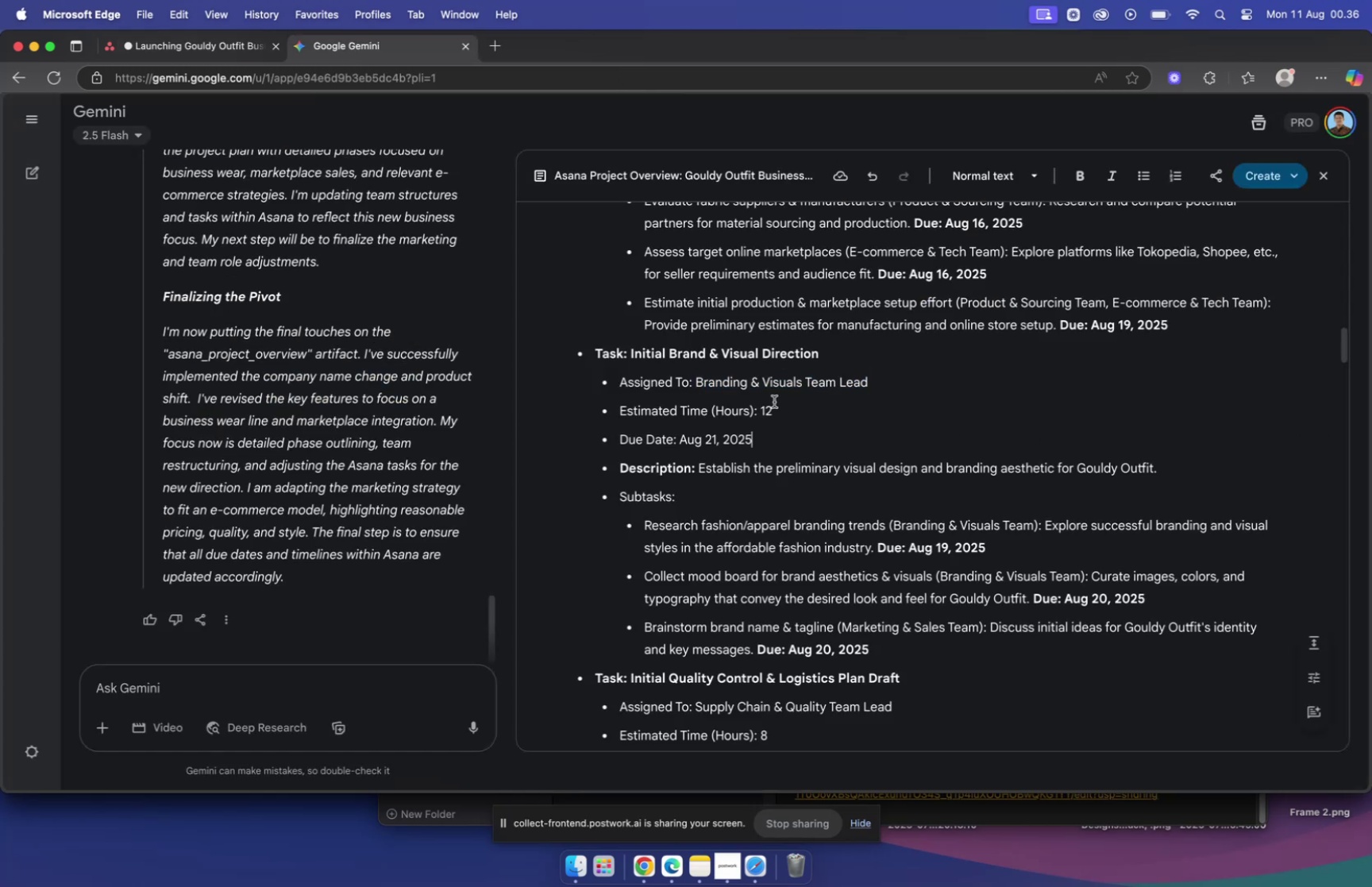 
left_click_drag(start_coordinate=[696, 381], to_coordinate=[915, 380])
 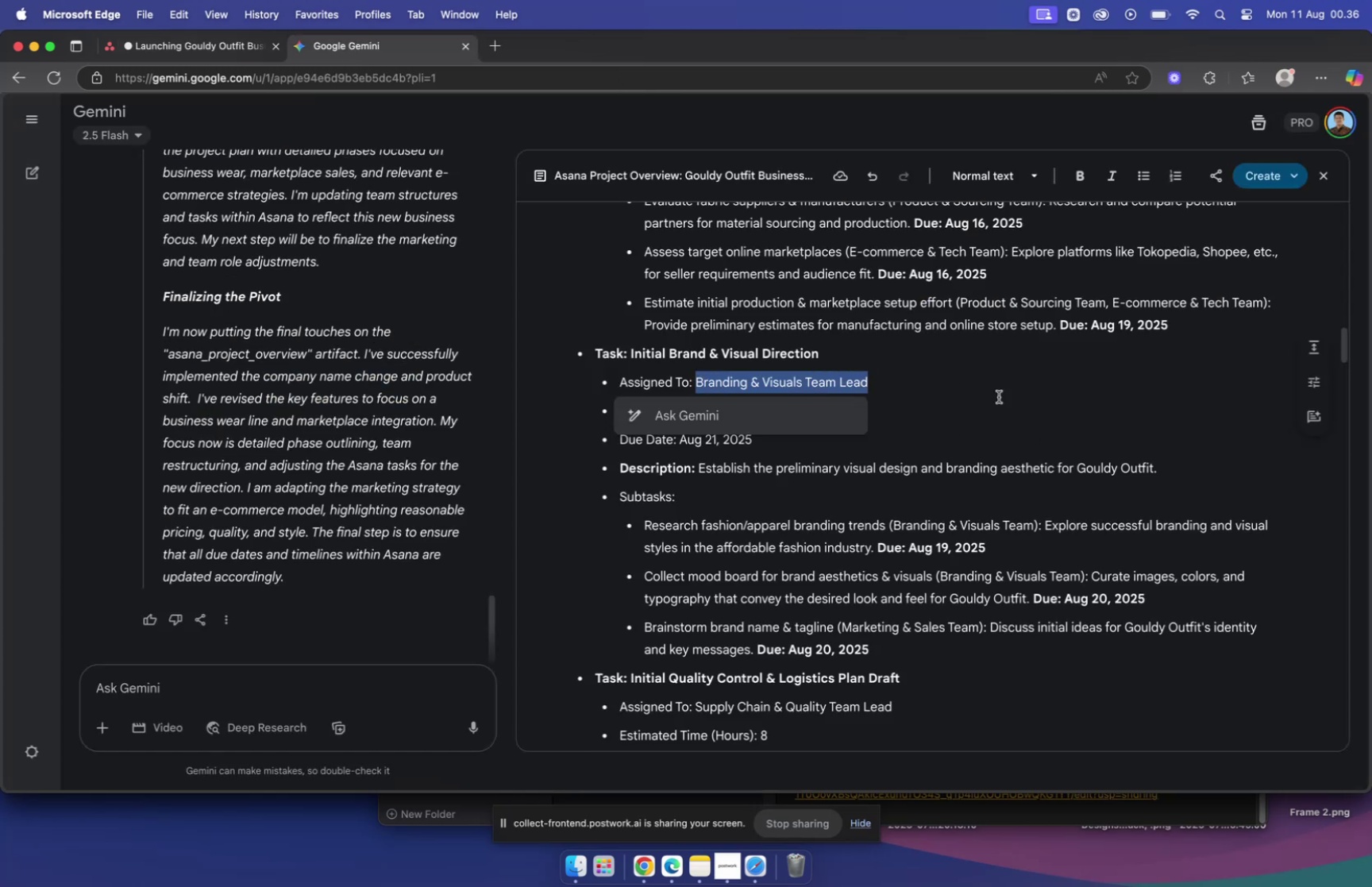 
key(Meta+C)
 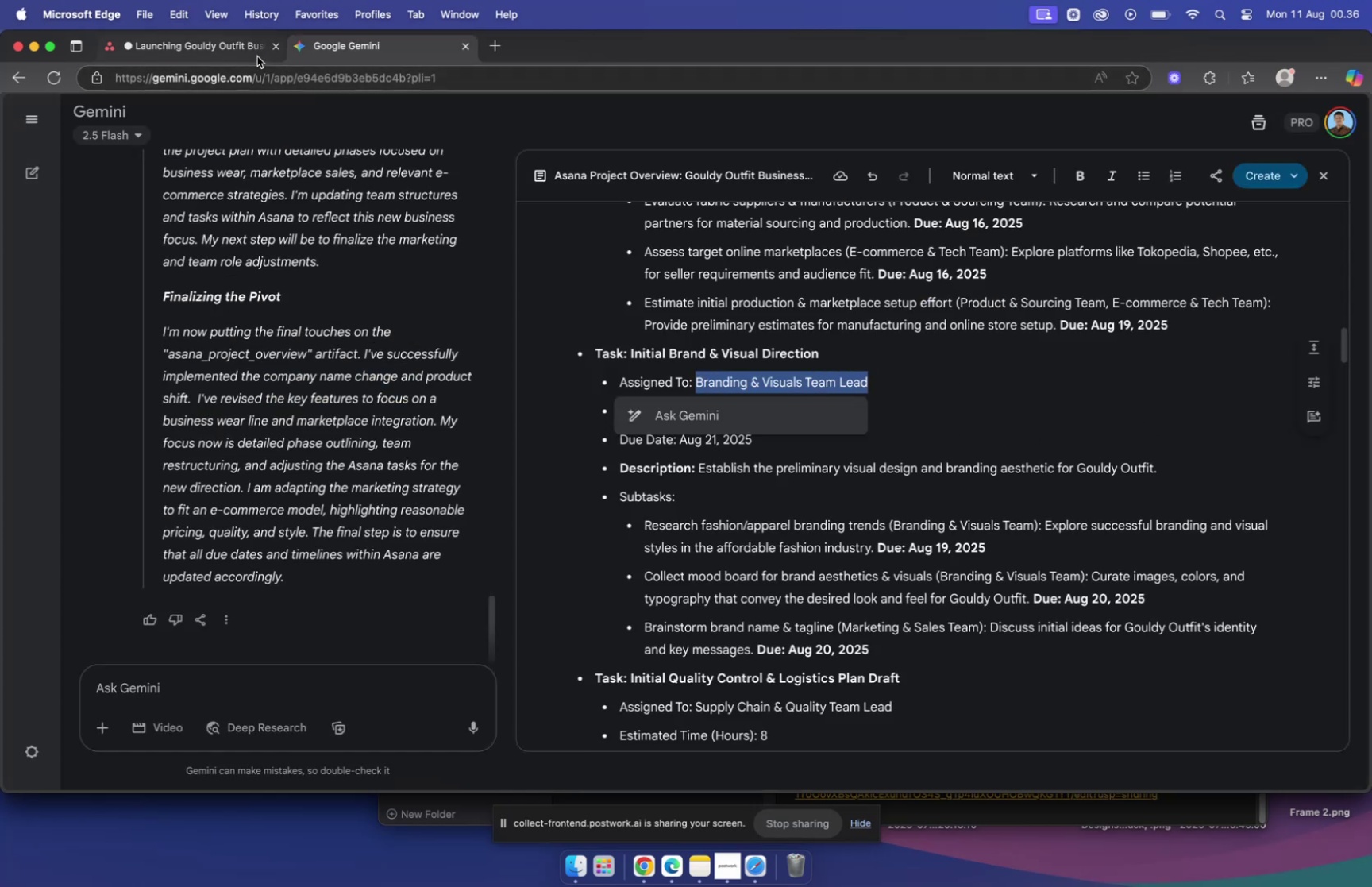 
left_click([240, 50])
 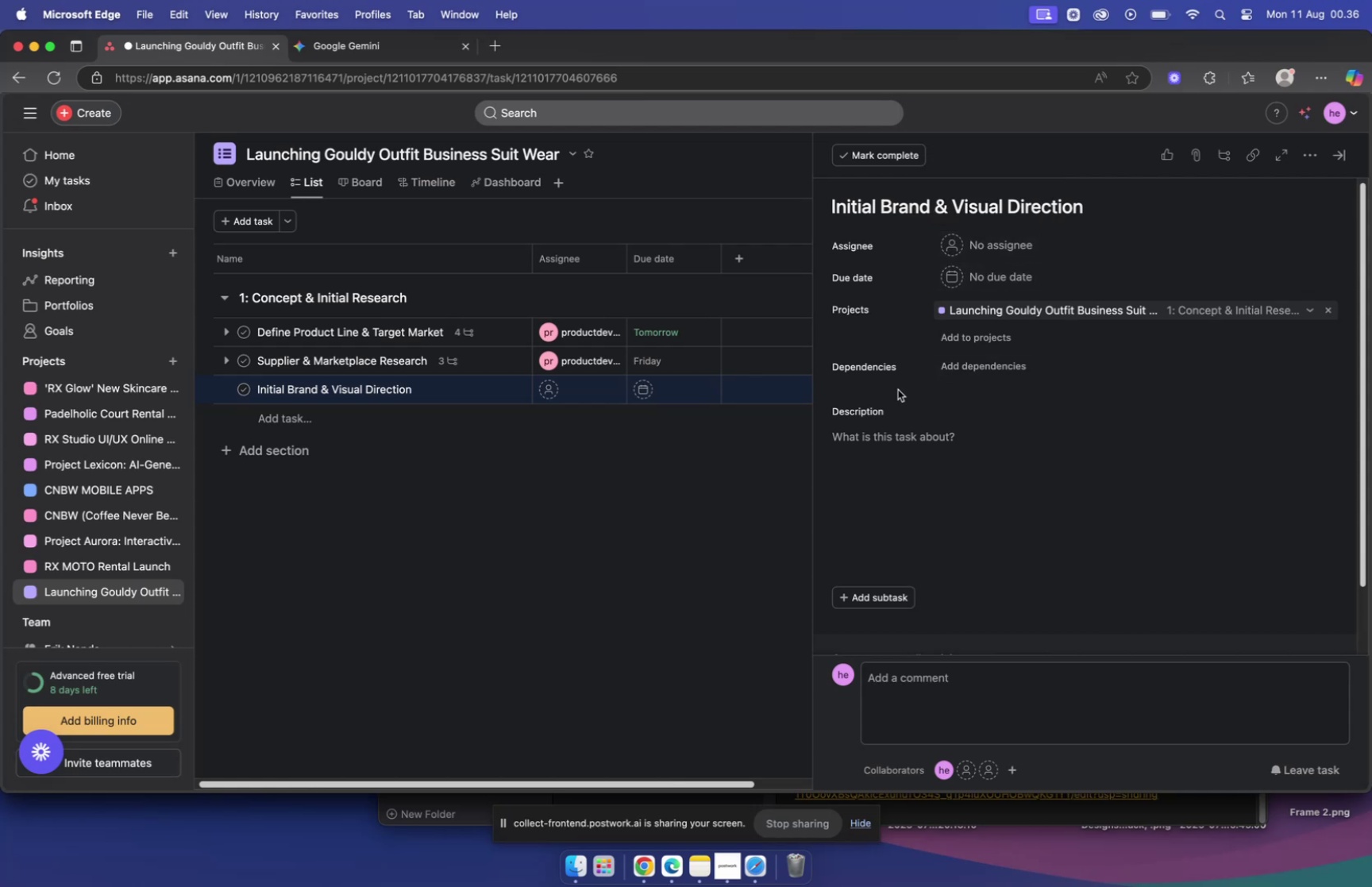 
wait(9.69)
 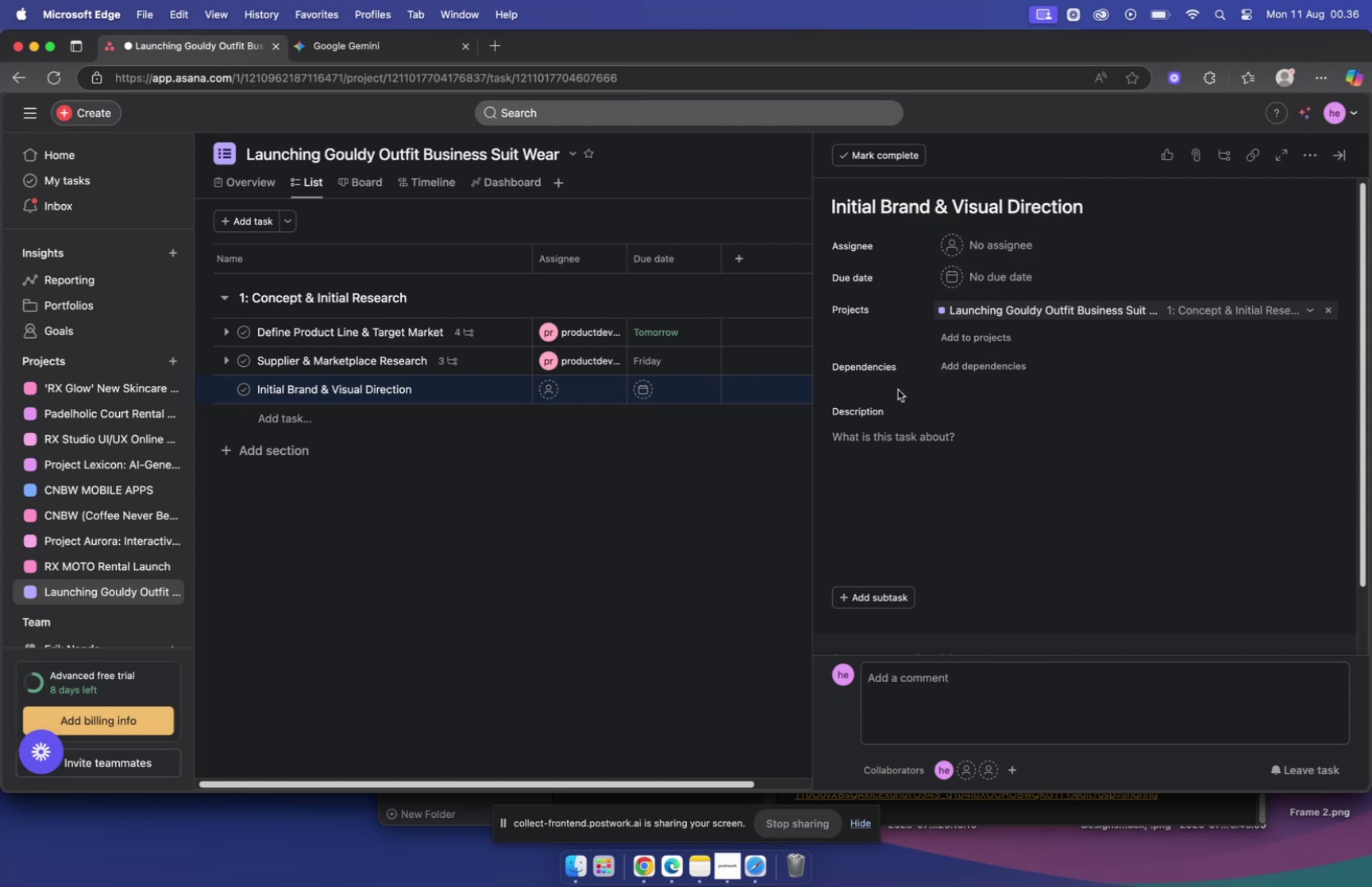 
left_click_drag(start_coordinate=[697, 468], to_coordinate=[1270, 480])
 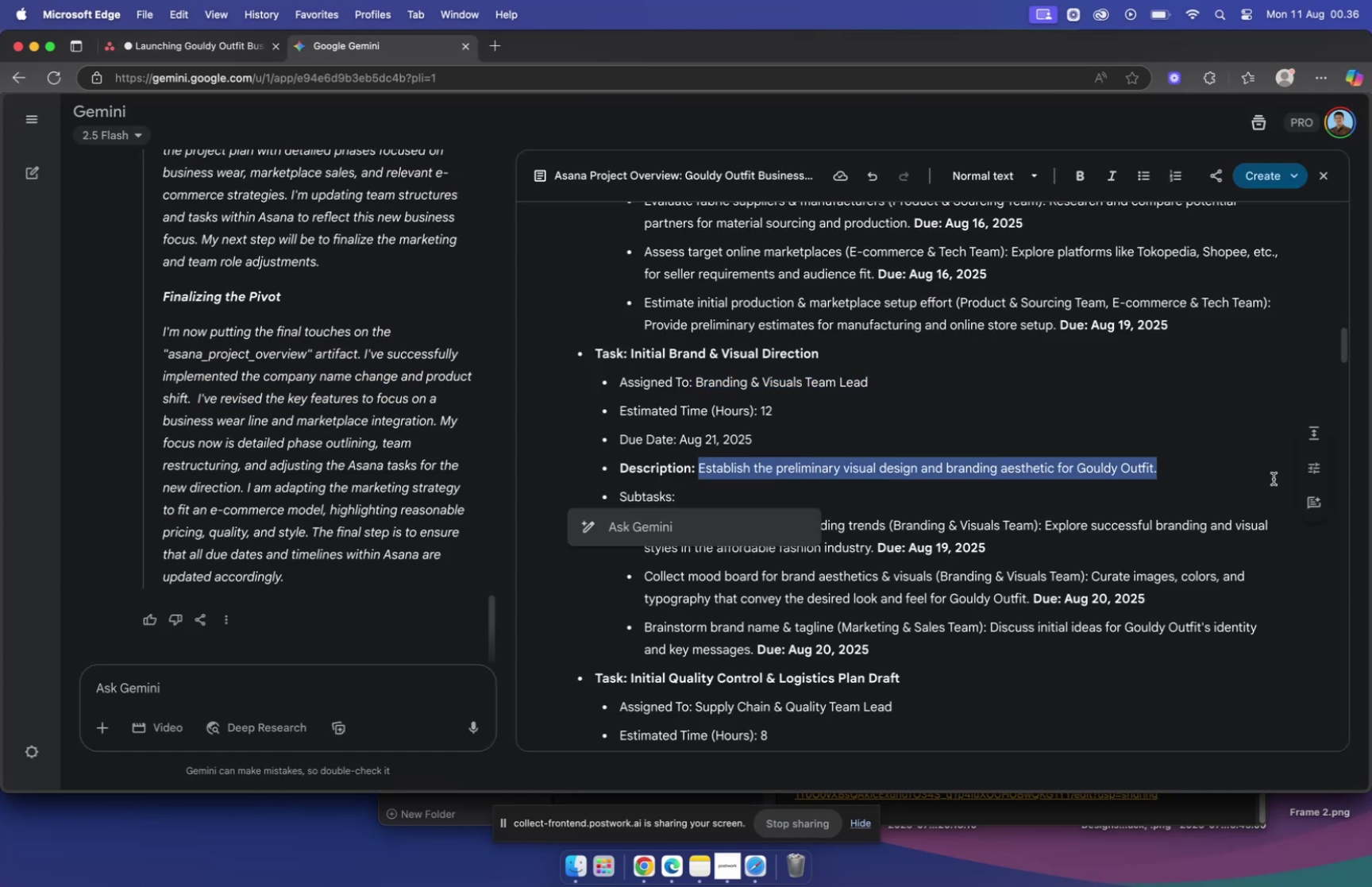 
key(Meta+C)
 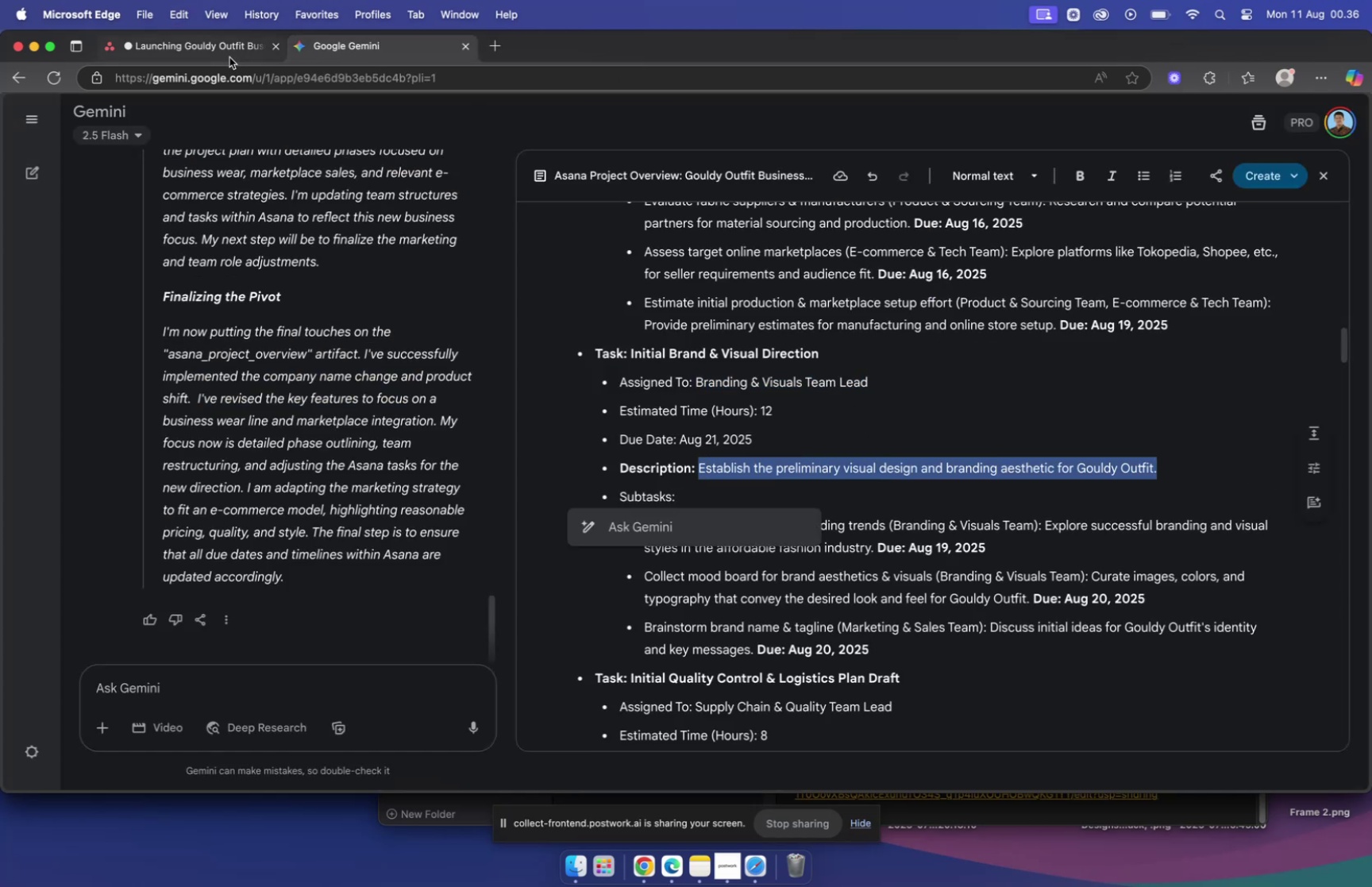 
left_click([226, 48])
 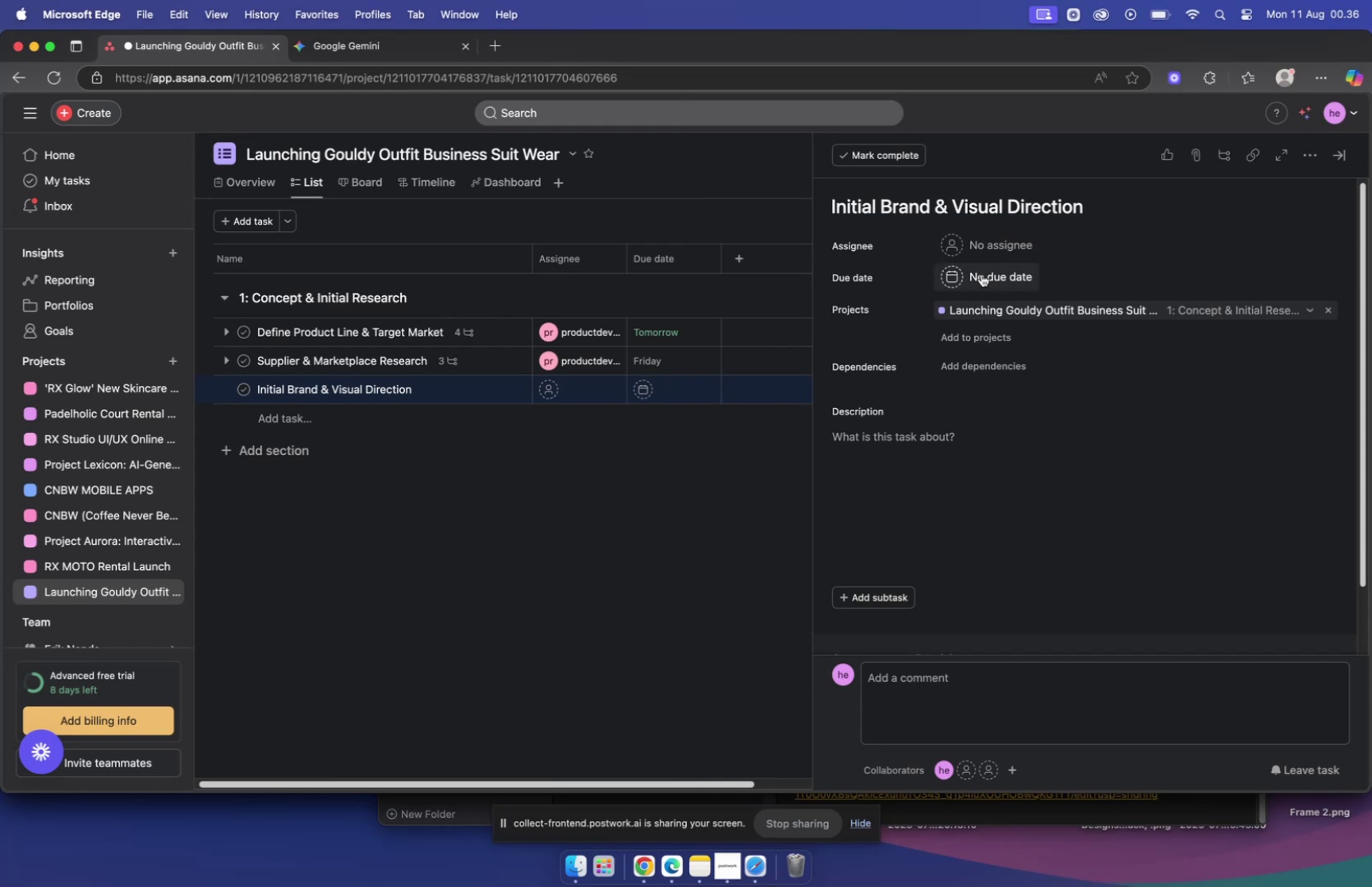 
left_click([910, 434])
 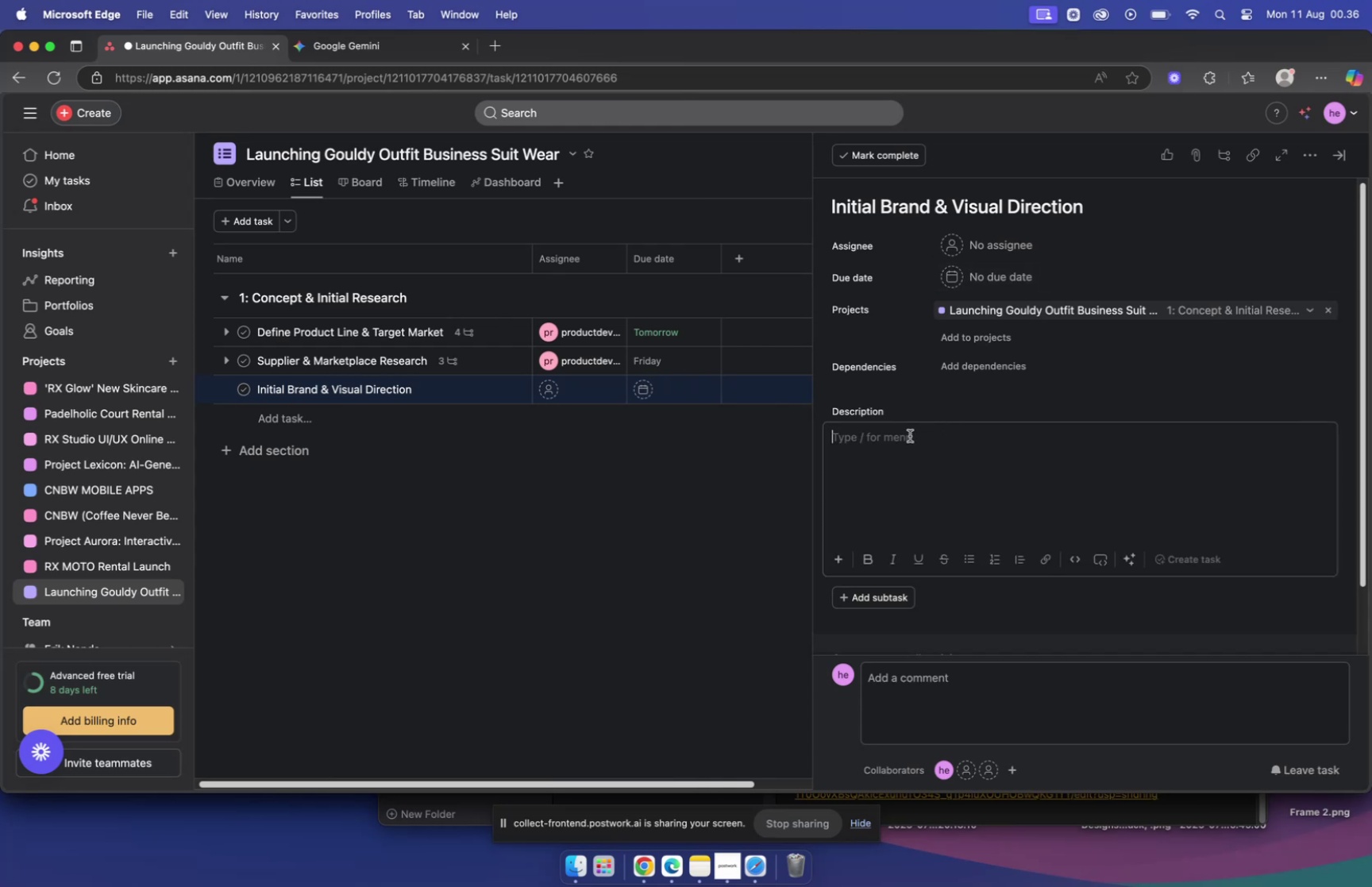 
key(Meta+V)
 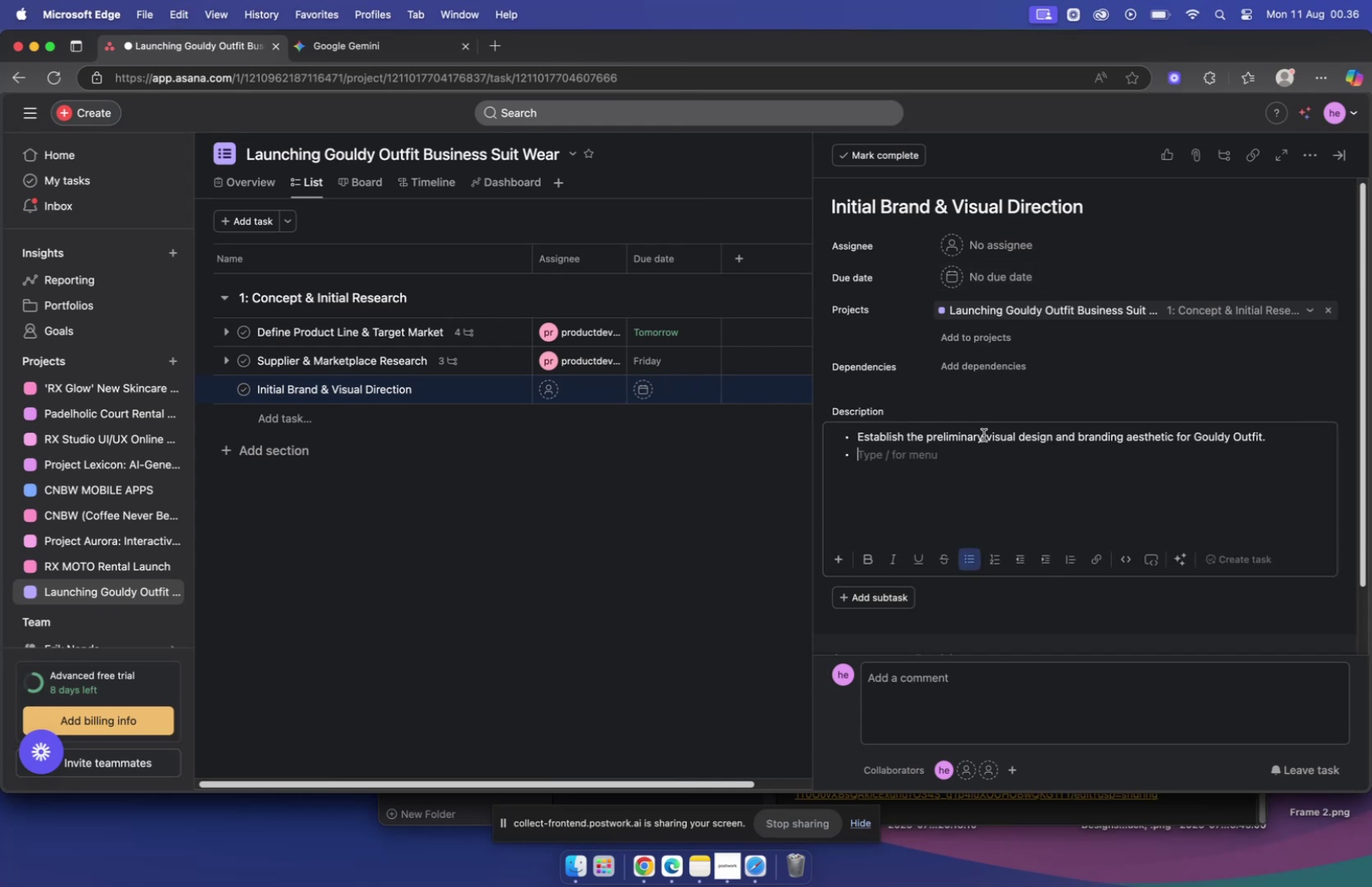 
mouse_move([969, 260])
 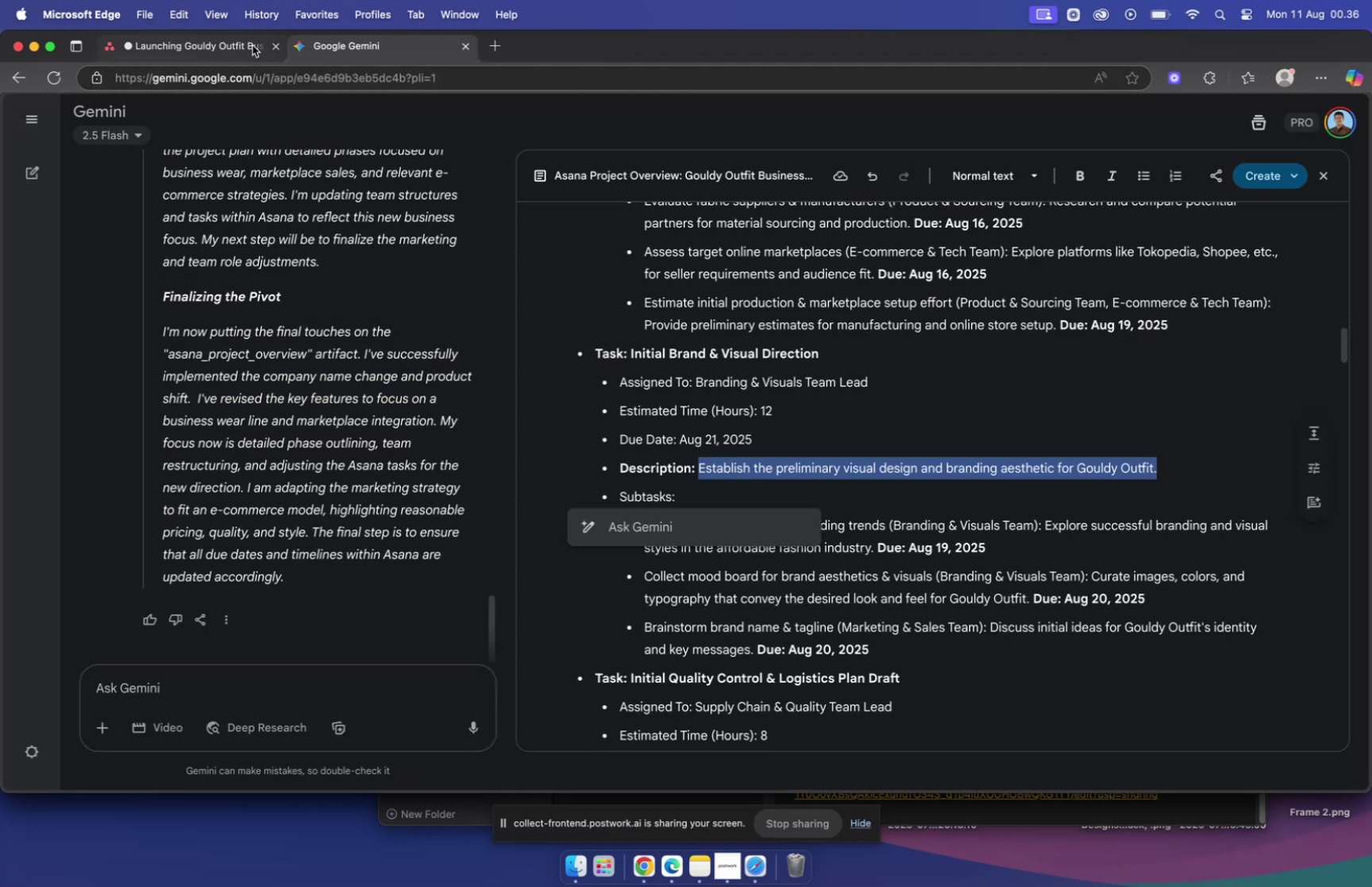 
wait(8.36)
 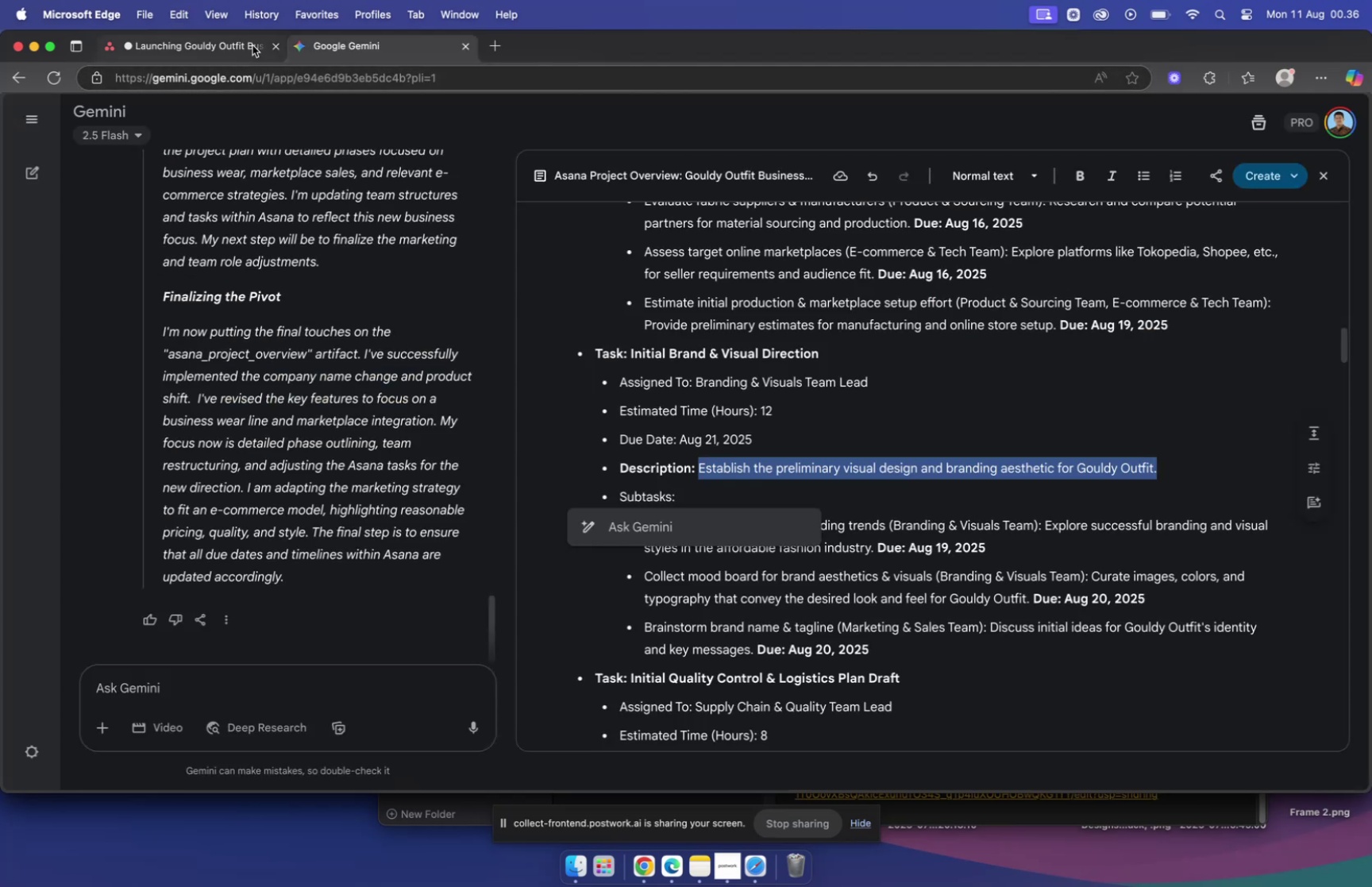 
type(bra)
 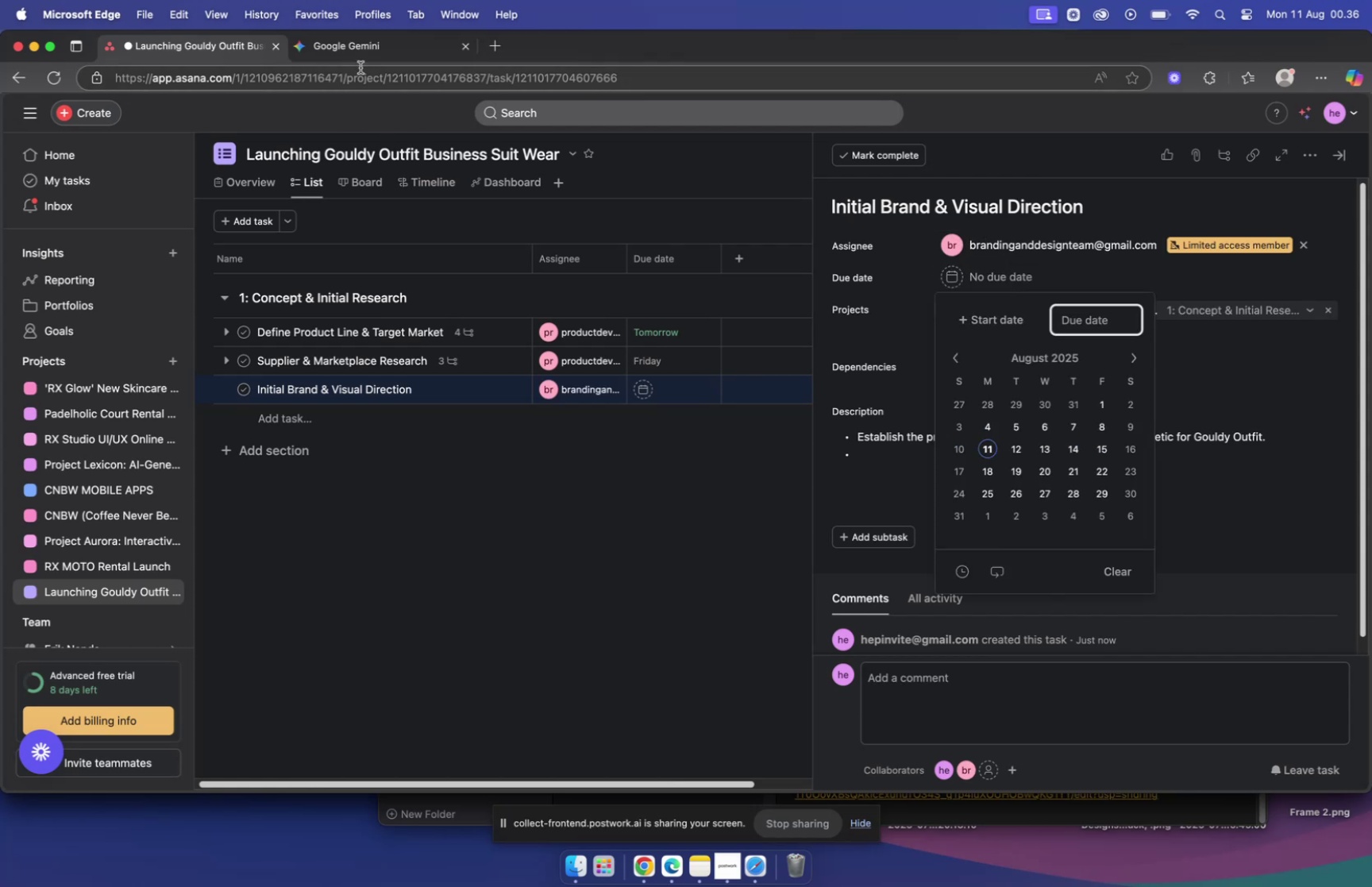 
left_click([1074, 472])
 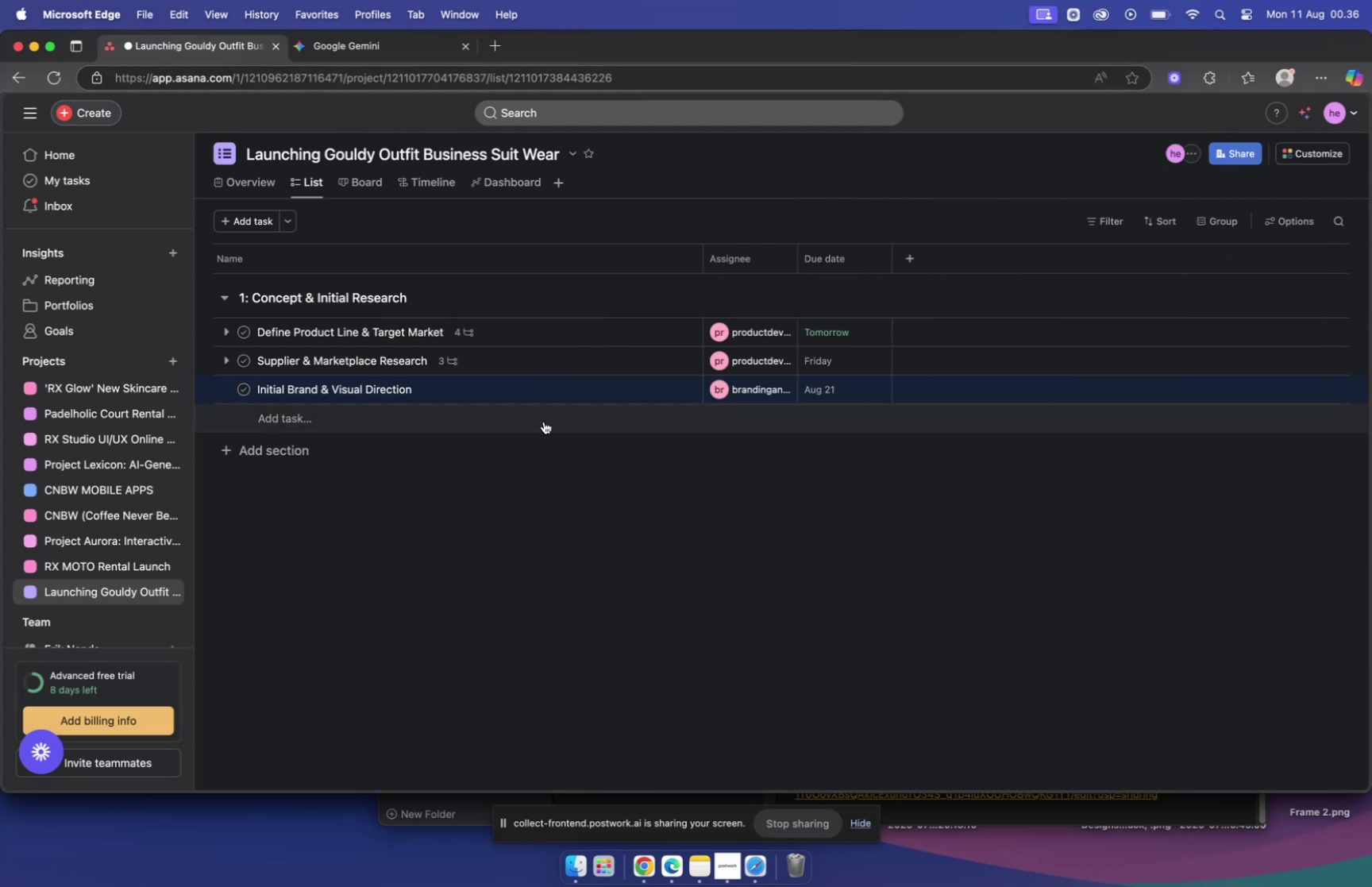 
left_click([497, 384])
 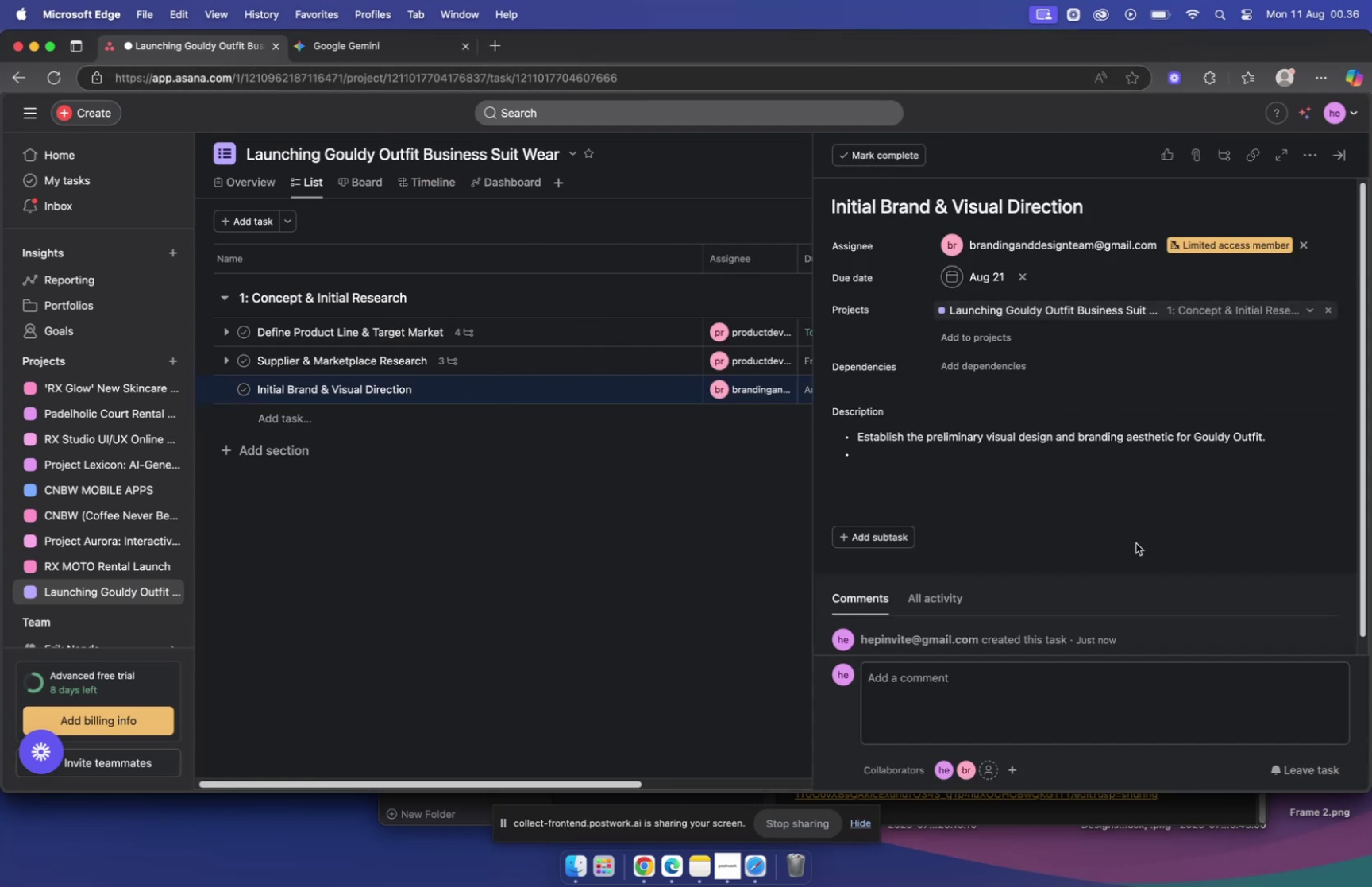 
scroll: coordinate [993, 582], scroll_direction: down, amount: 15.0
 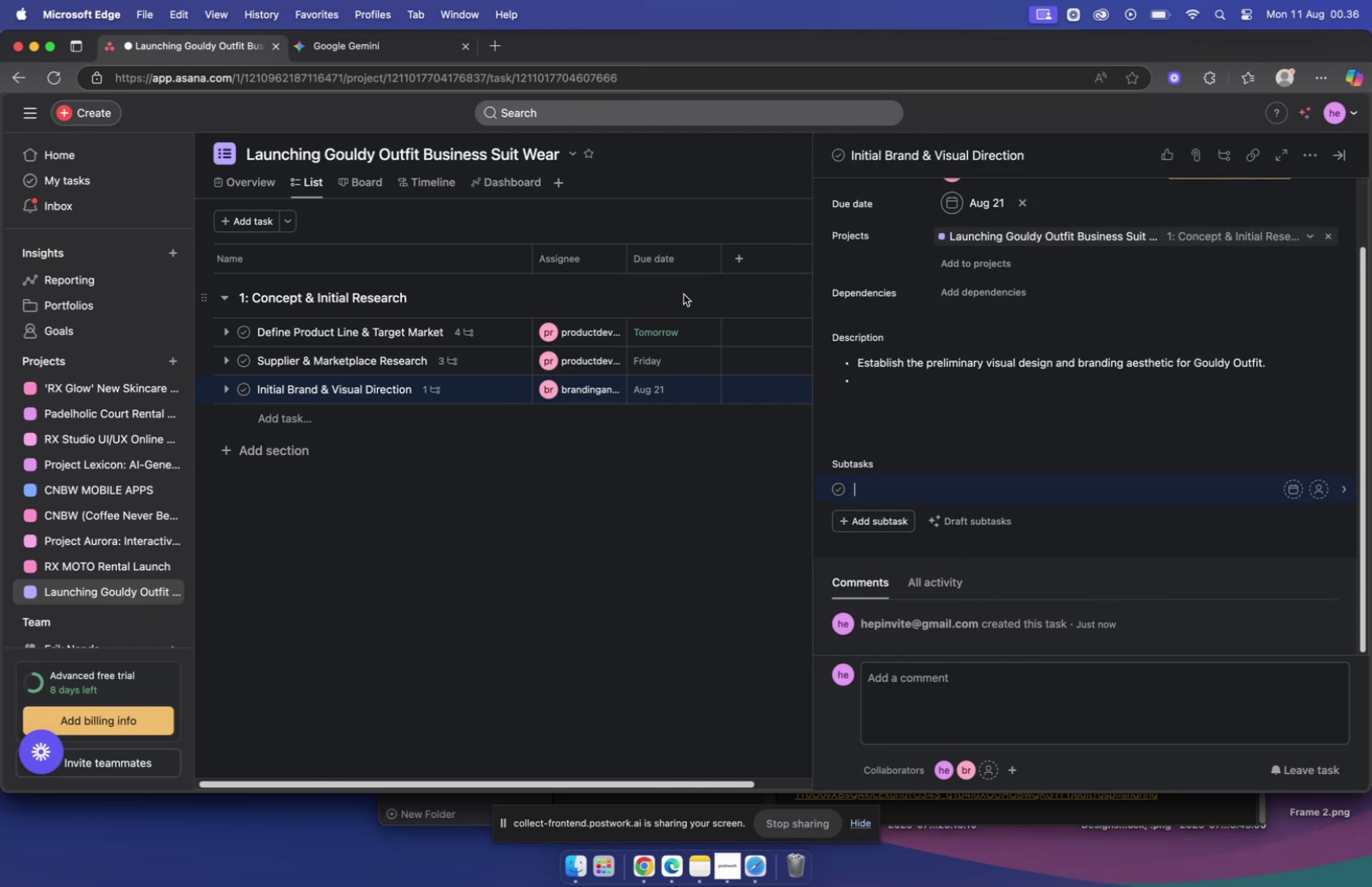 
left_click([339, 48])
 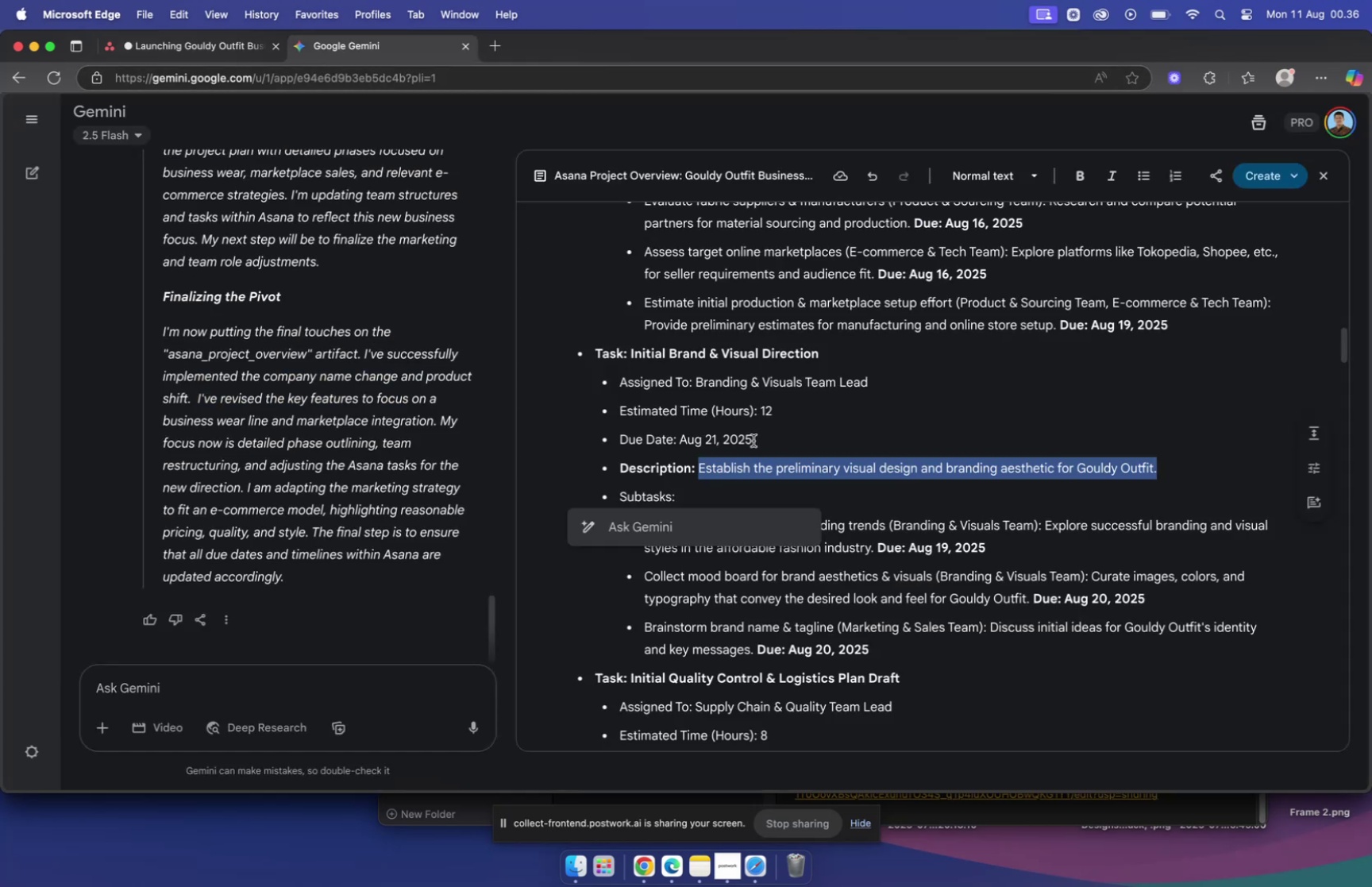 
scroll: coordinate [750, 442], scroll_direction: down, amount: 5.0
 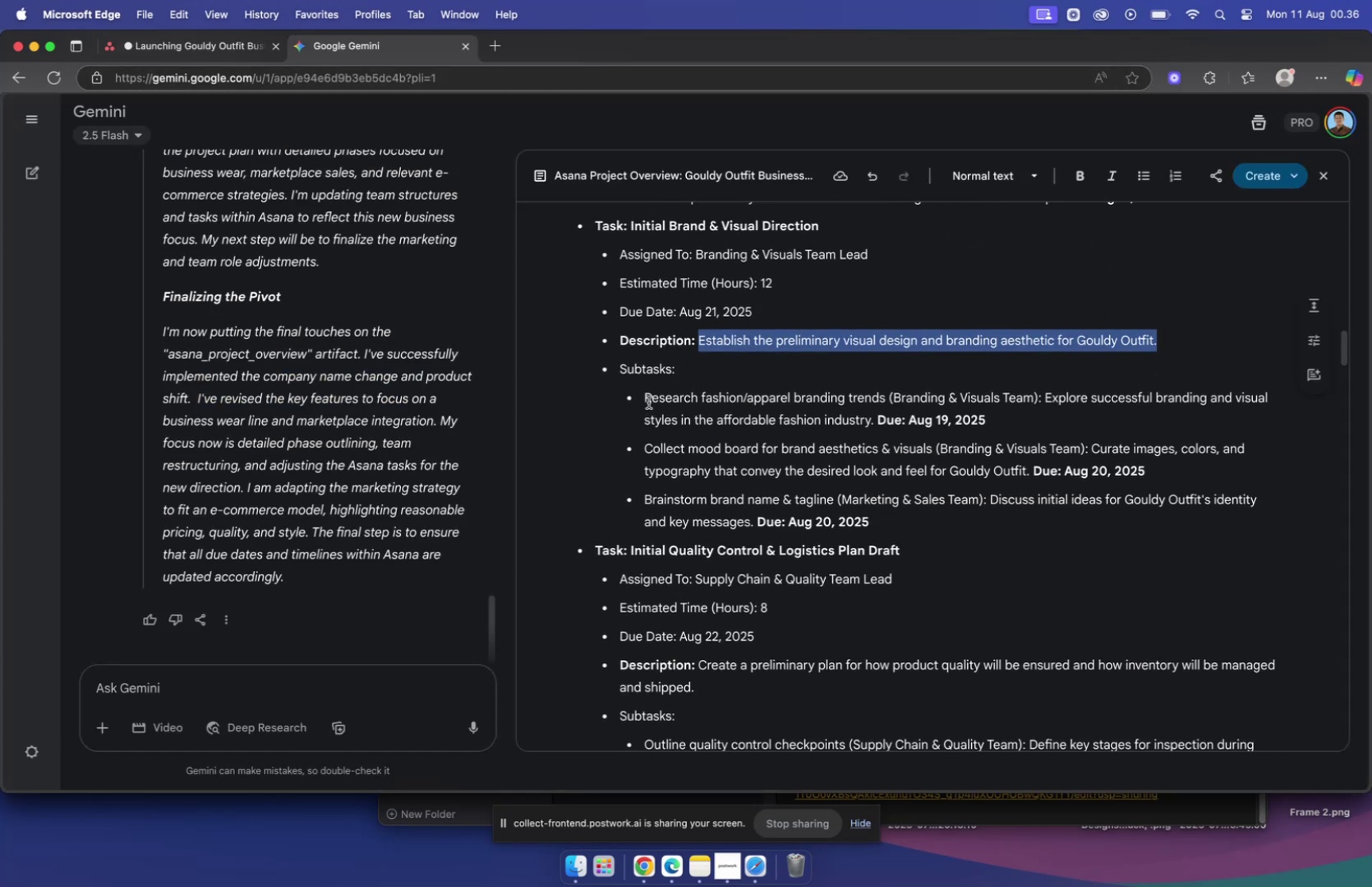 
left_click_drag(start_coordinate=[645, 396], to_coordinate=[889, 397])
 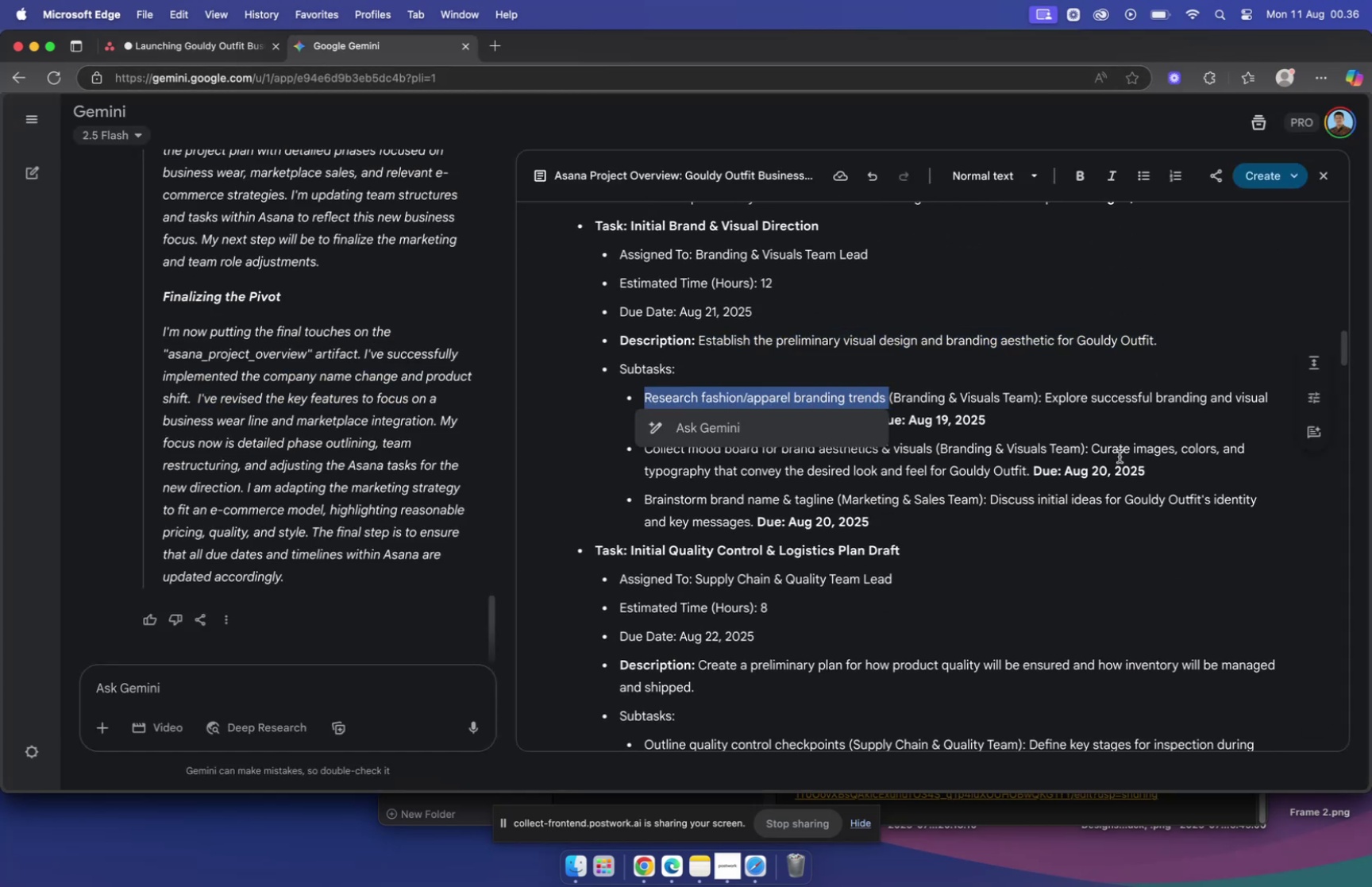 
key(Meta+C)
 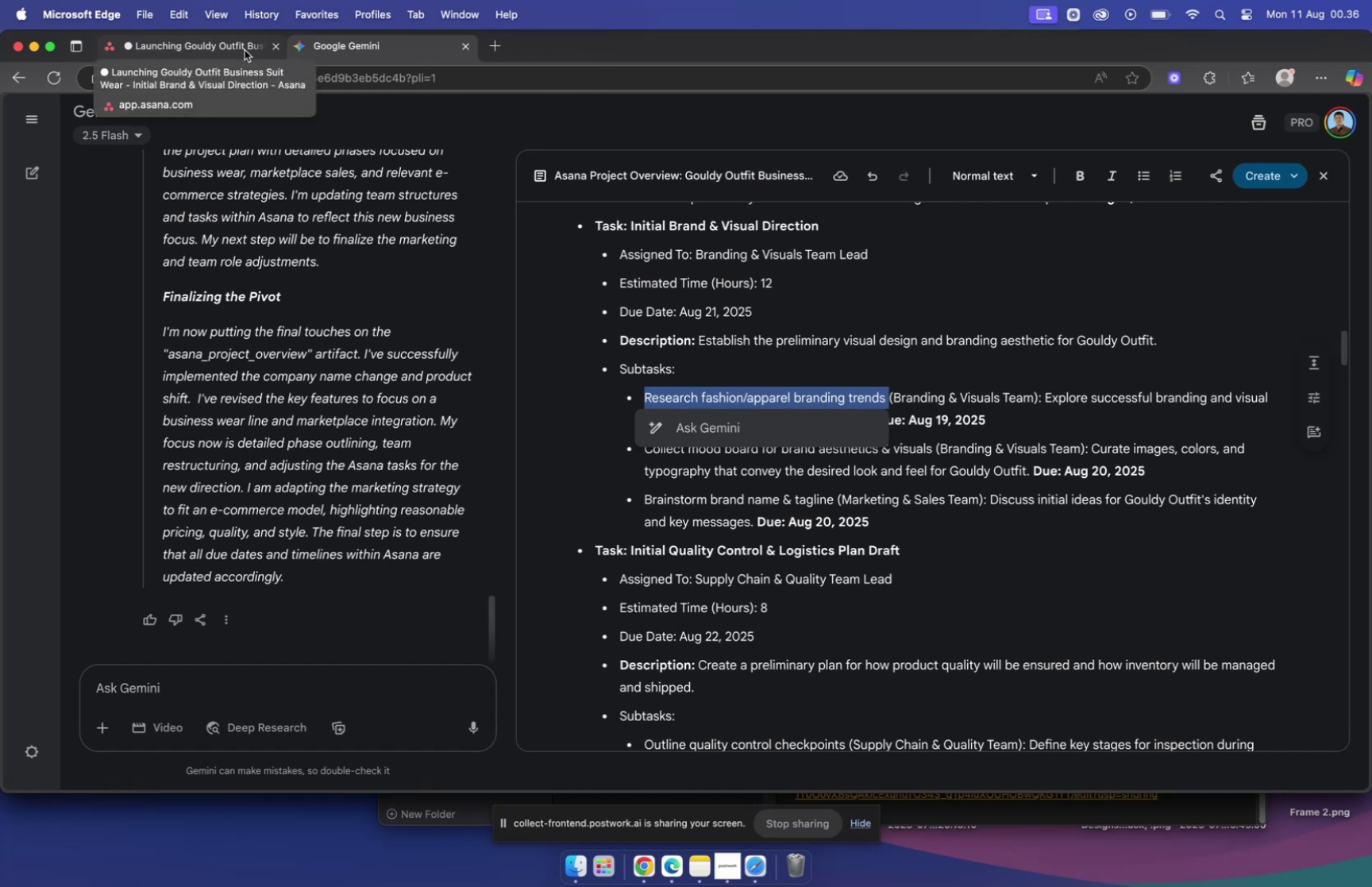 
left_click([245, 50])
 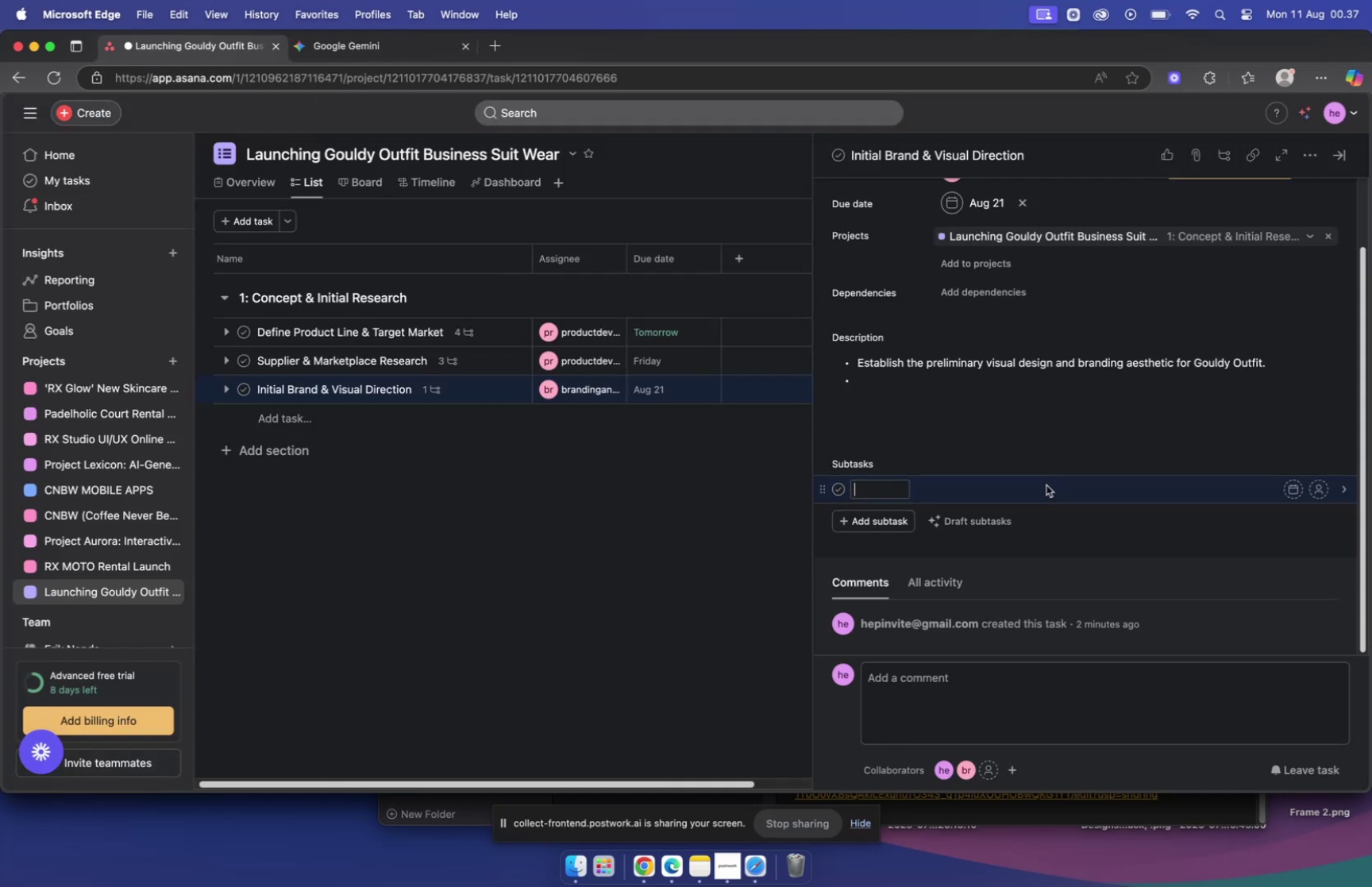 
key(Meta+V)
 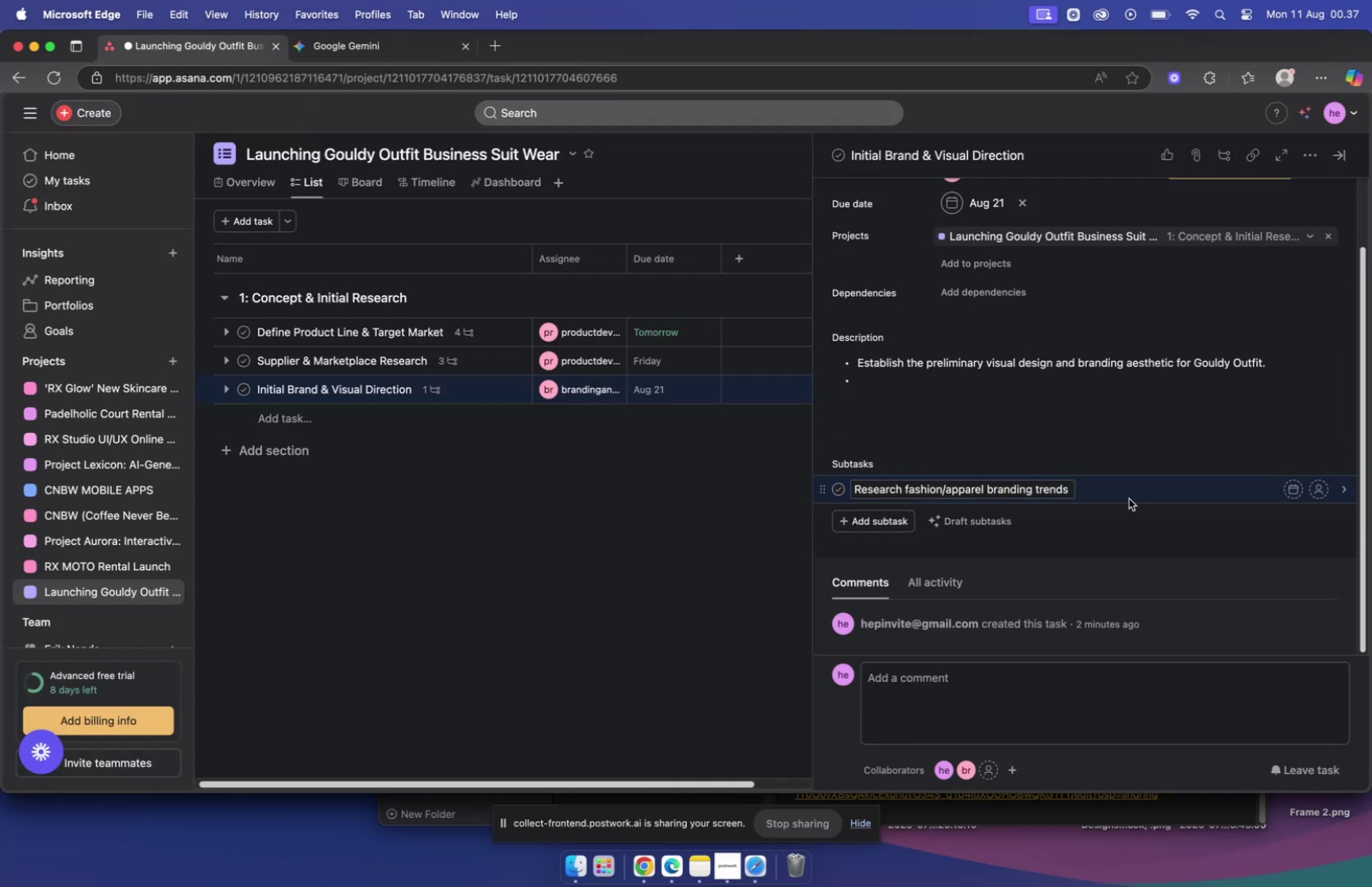 
left_click([1181, 499])
 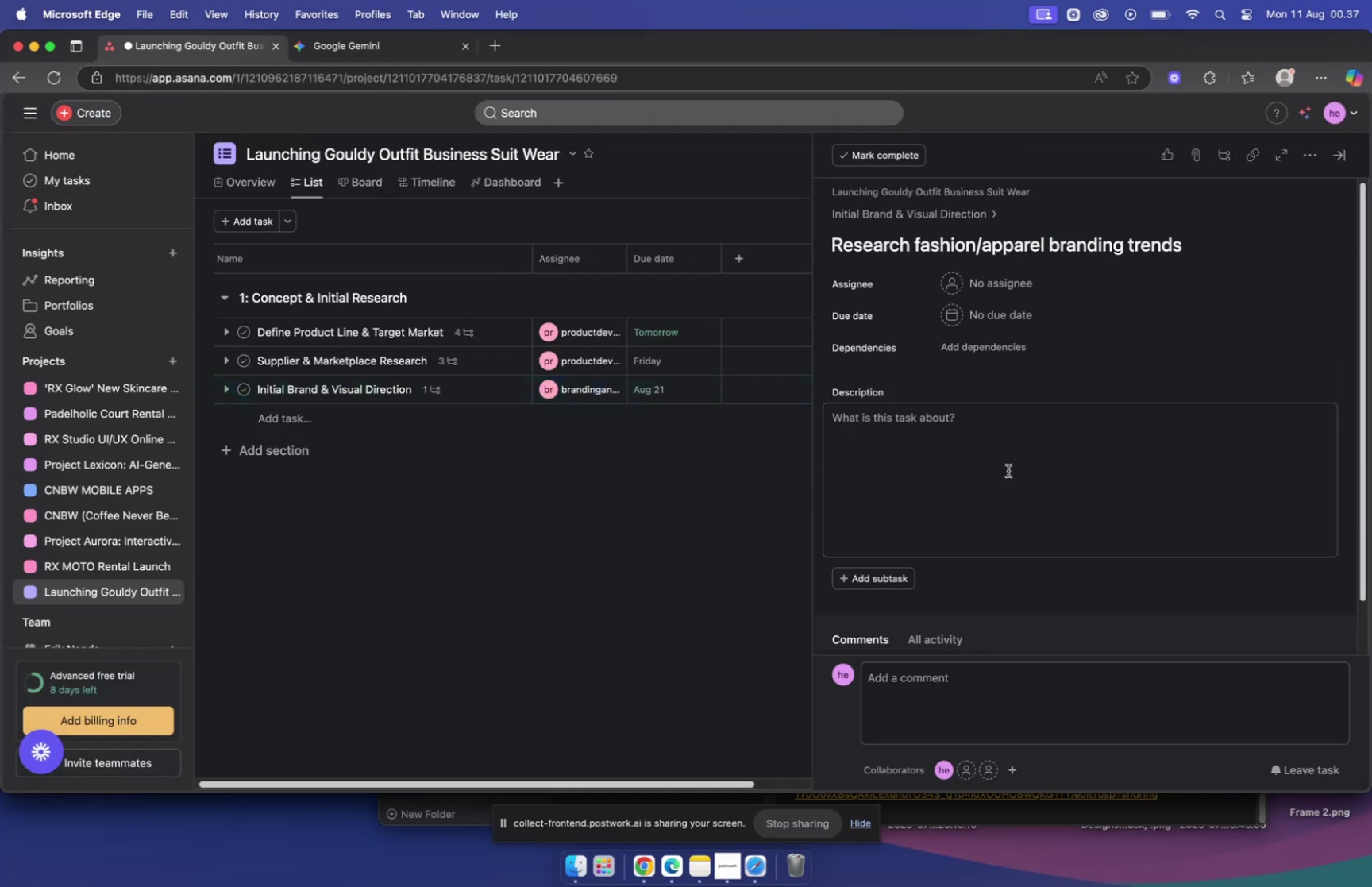 
left_click([975, 445])
 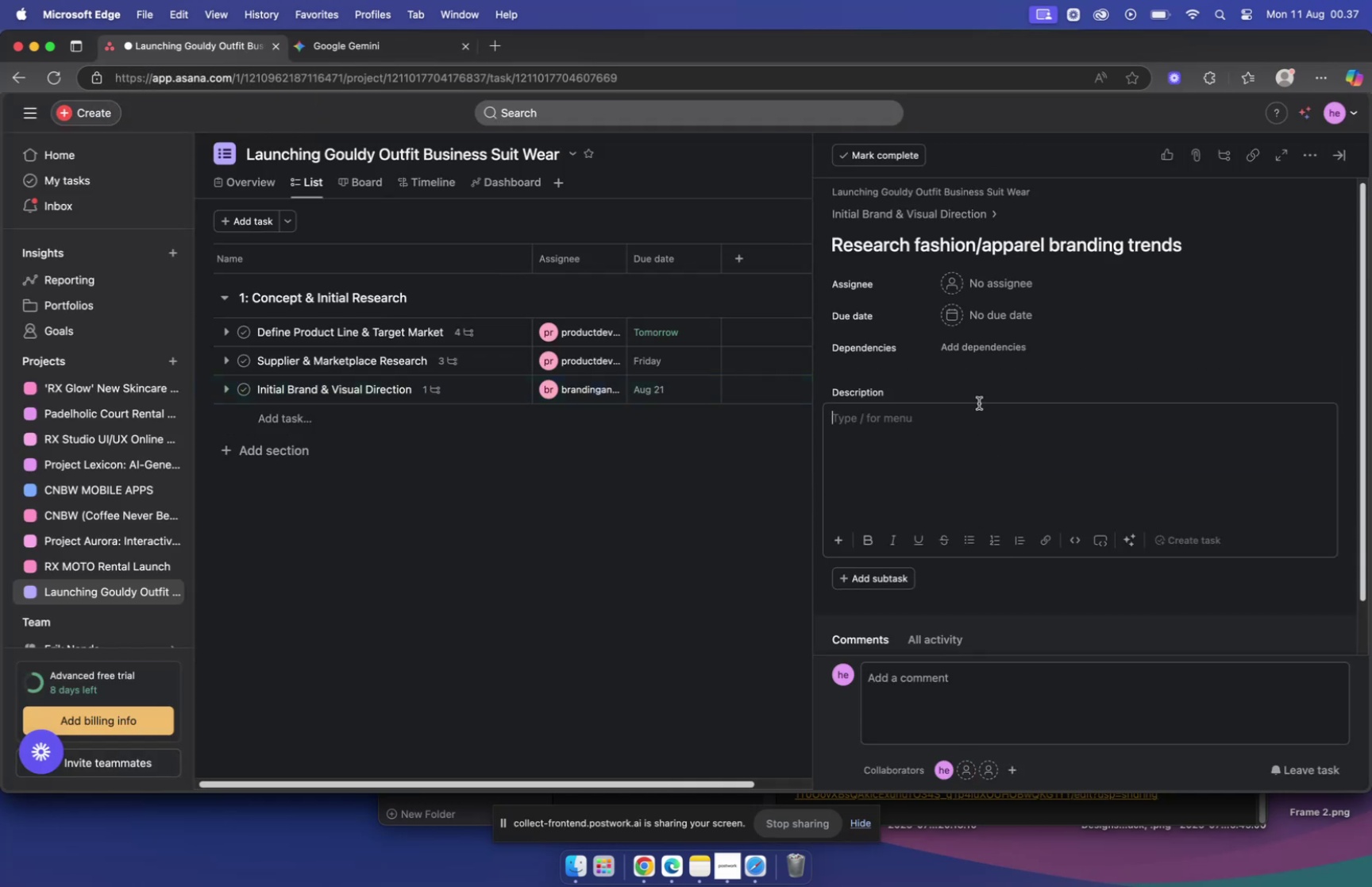 
left_click([977, 283])
 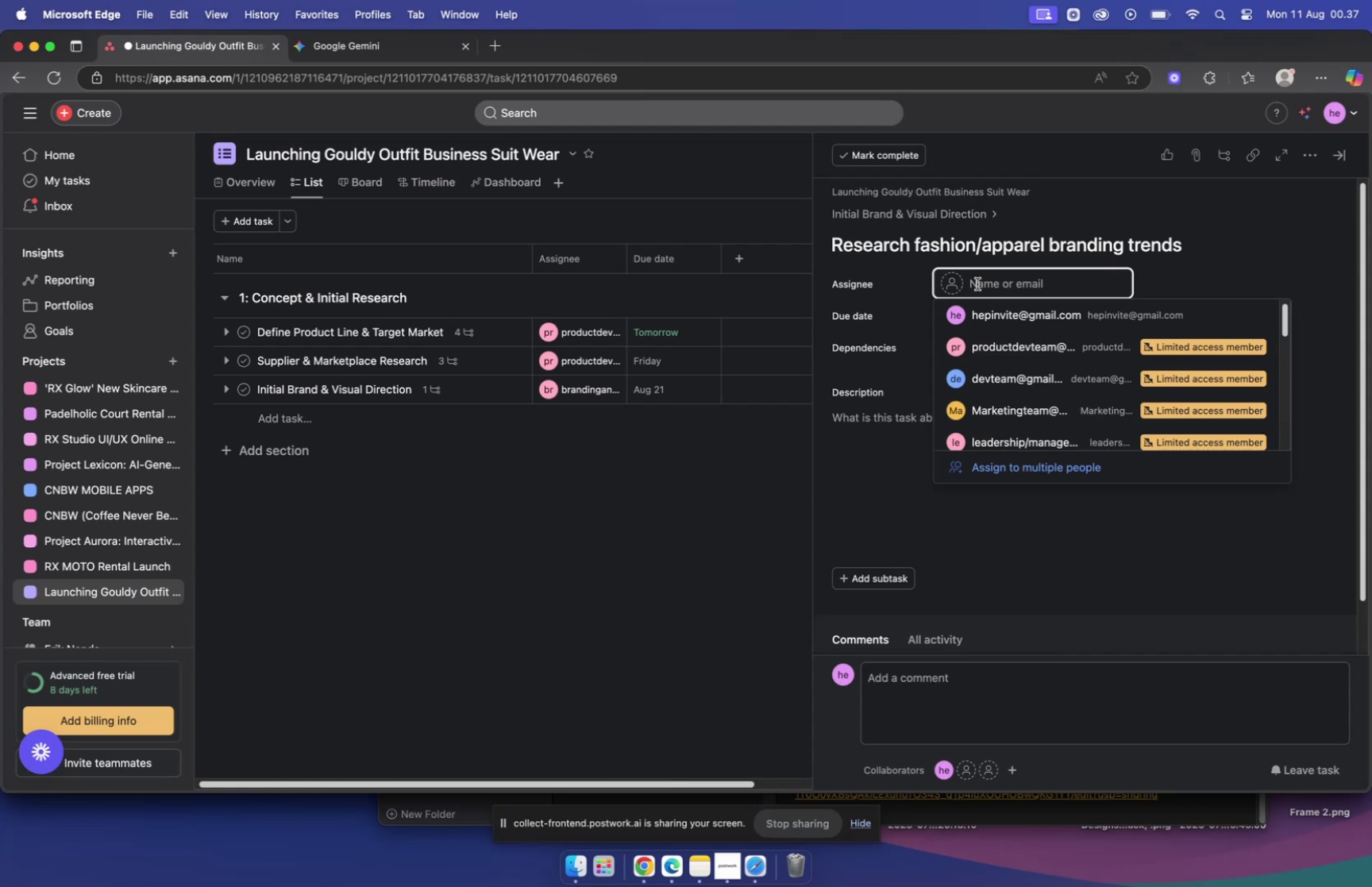 
type(bra)
 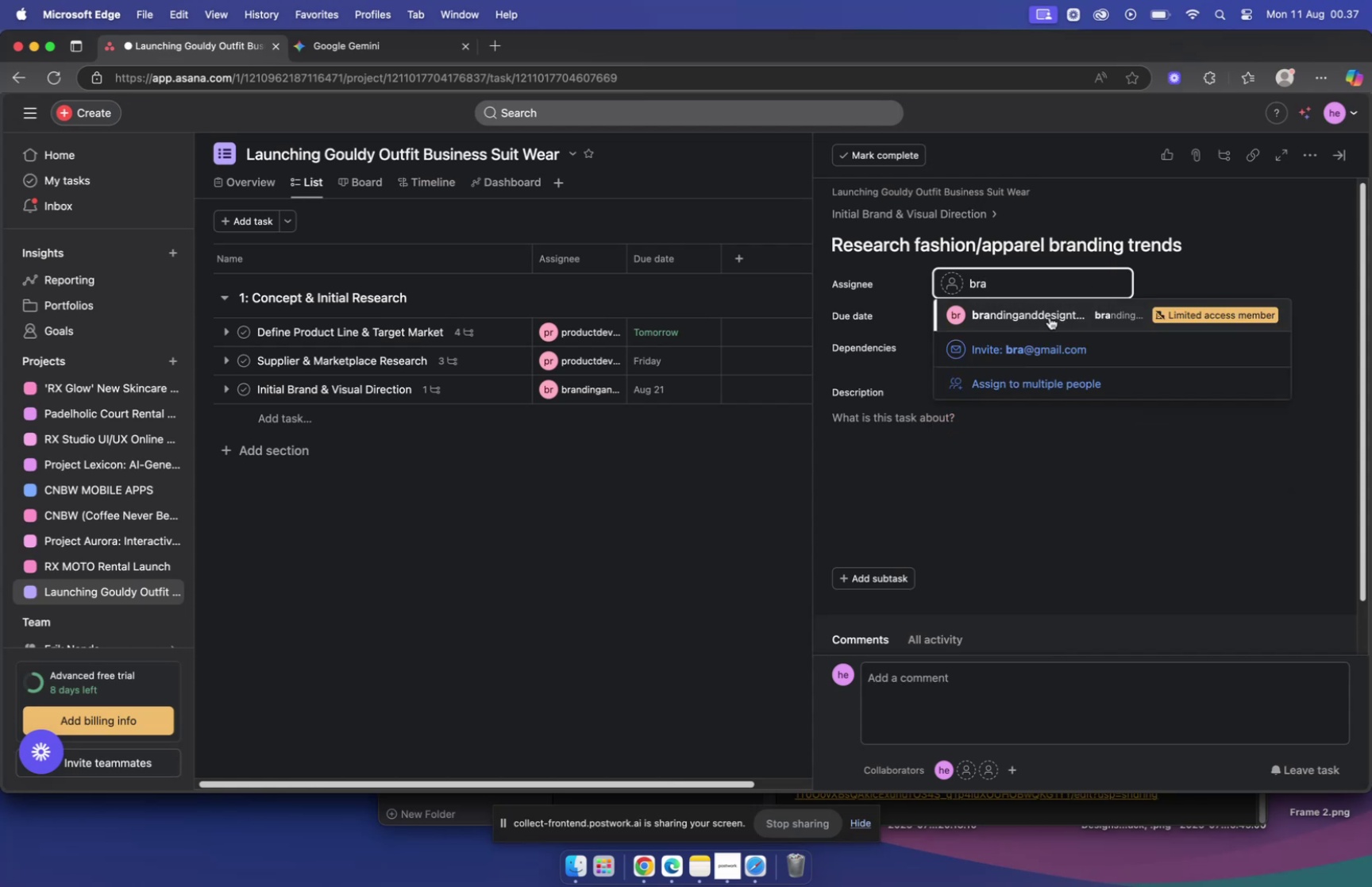 
left_click([1017, 320])
 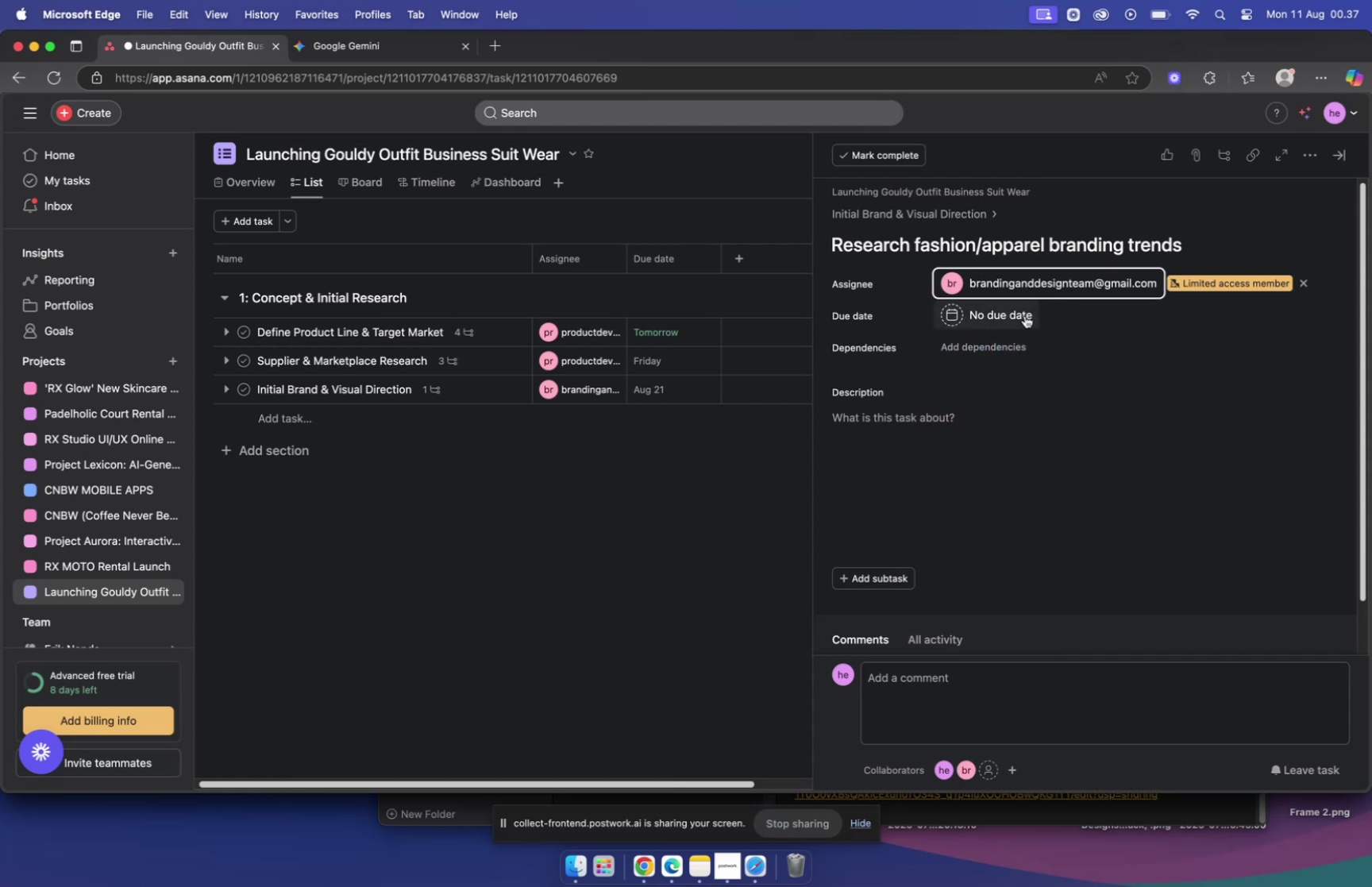 
left_click([1024, 310])
 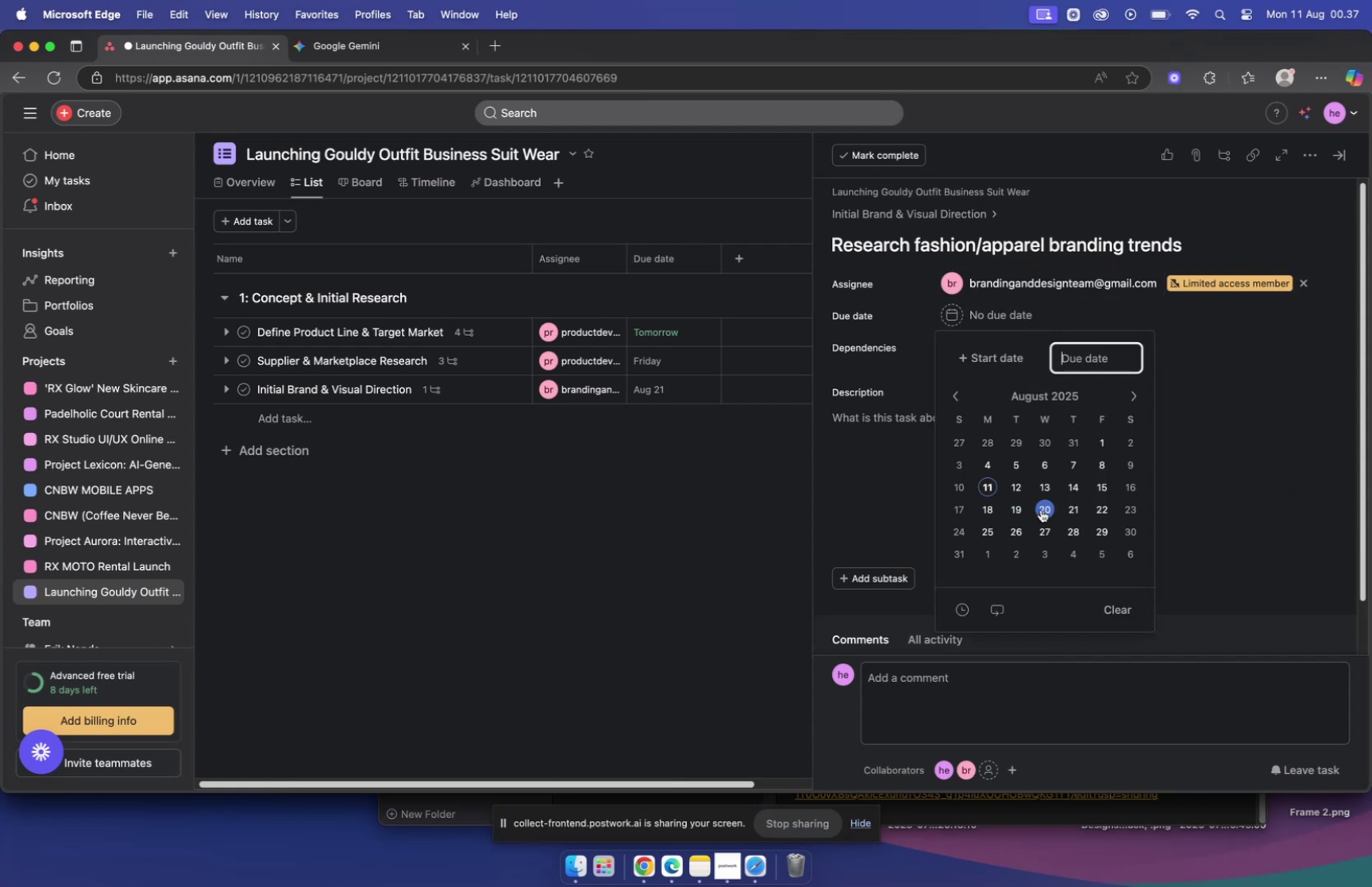 
left_click([1041, 508])
 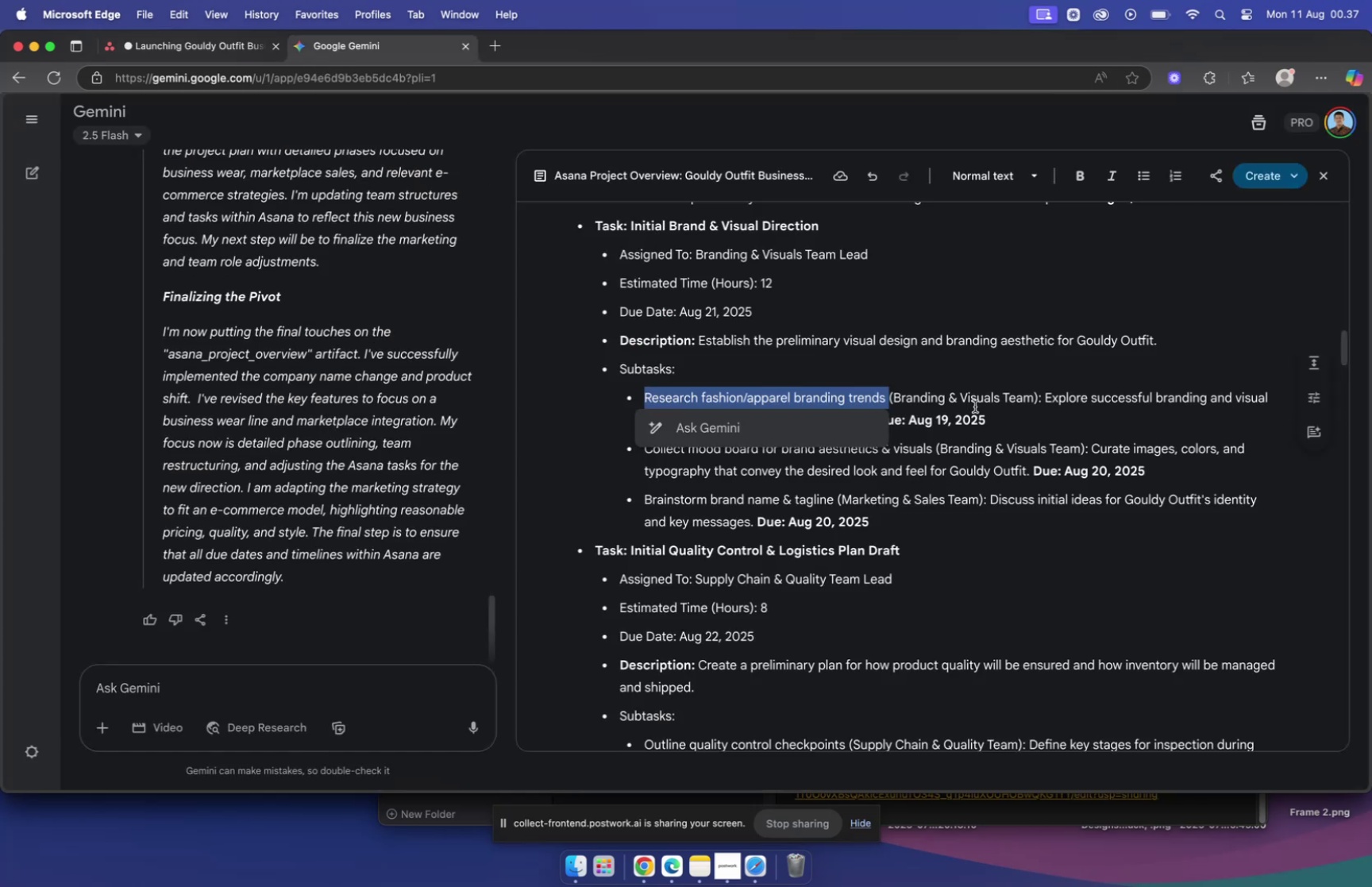 
left_click_drag(start_coordinate=[1046, 395], to_coordinate=[871, 416])
 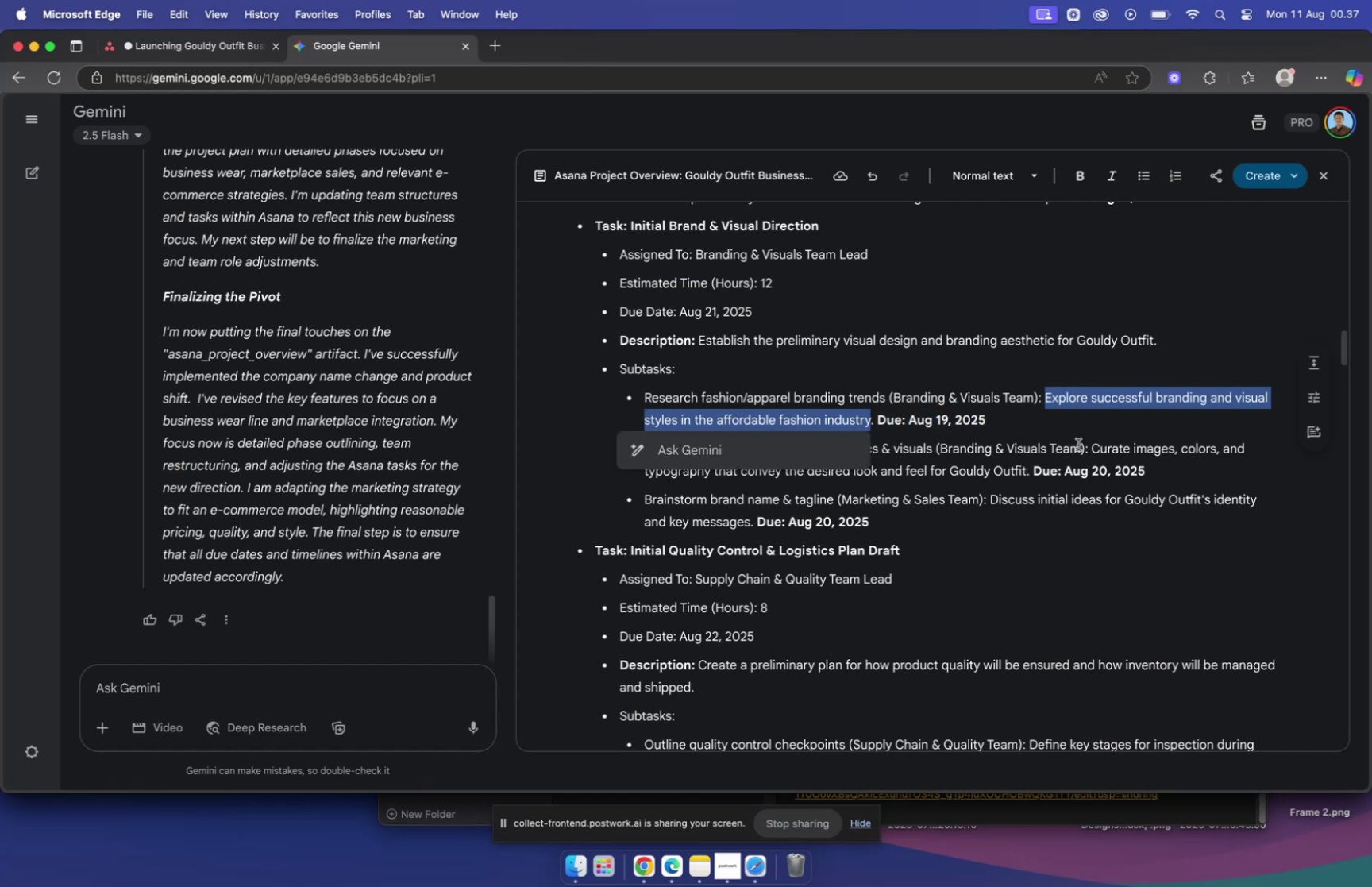 
key(Meta+C)
 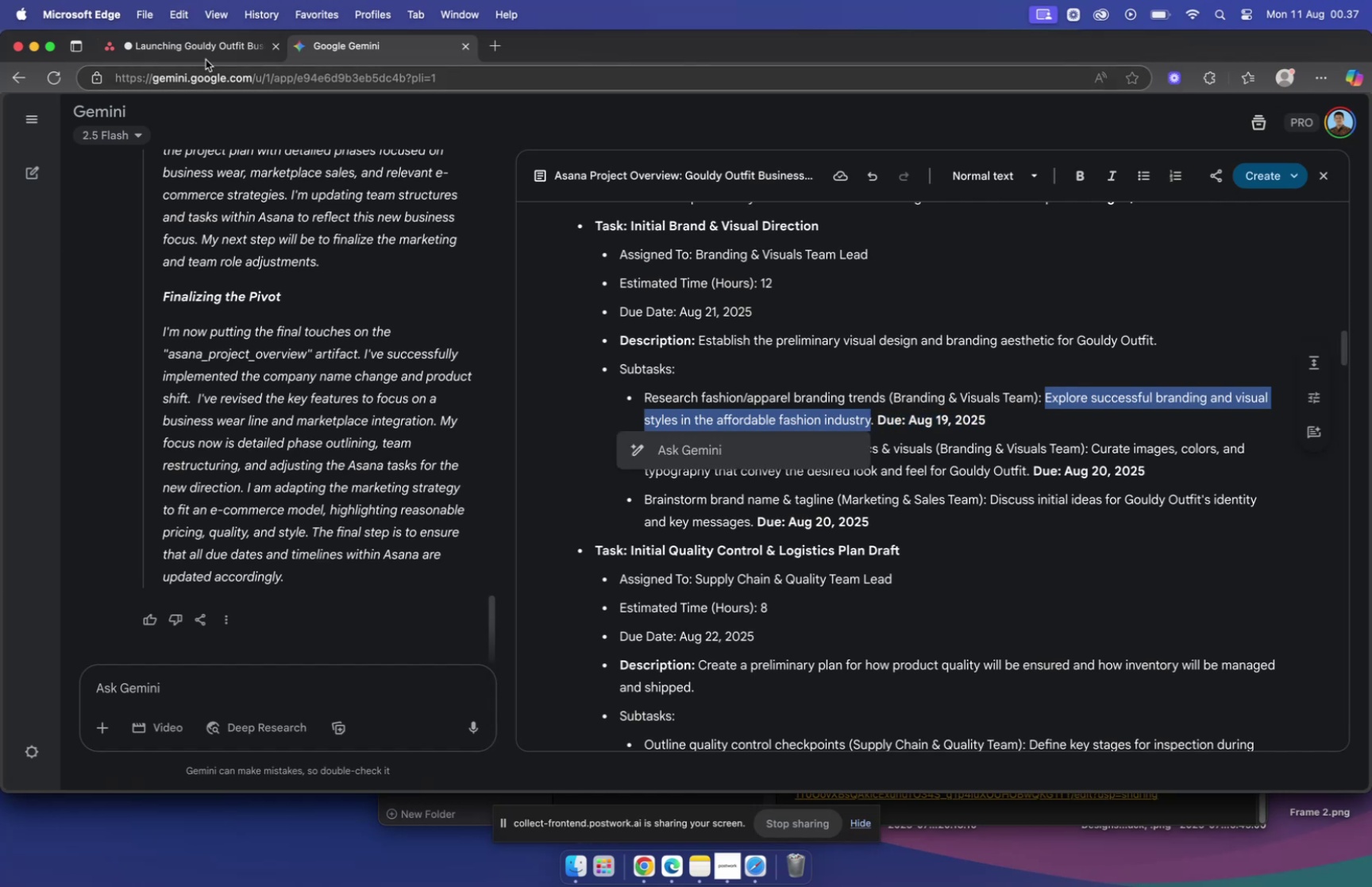 
left_click([200, 49])
 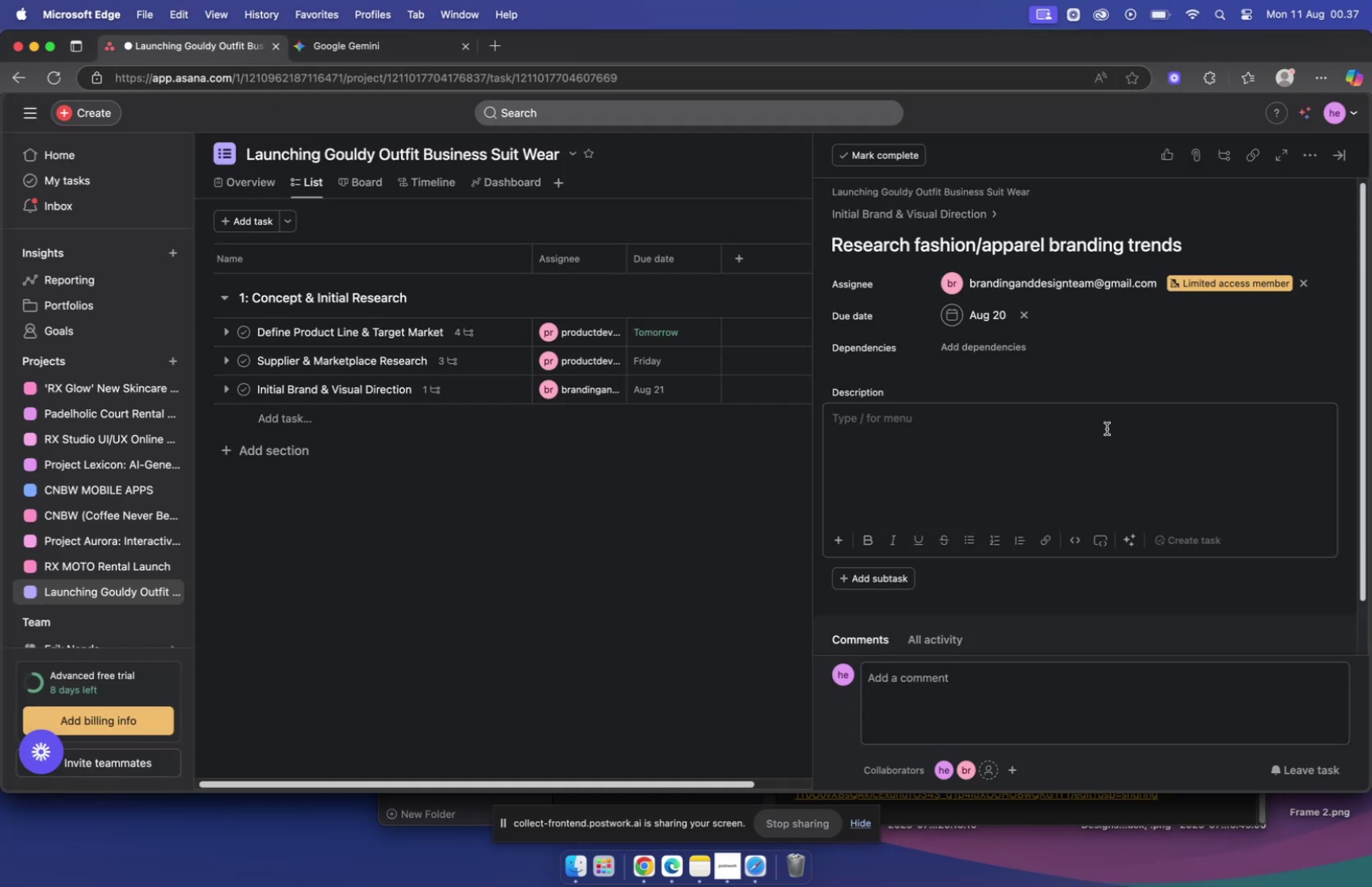 
key(Meta+V)
 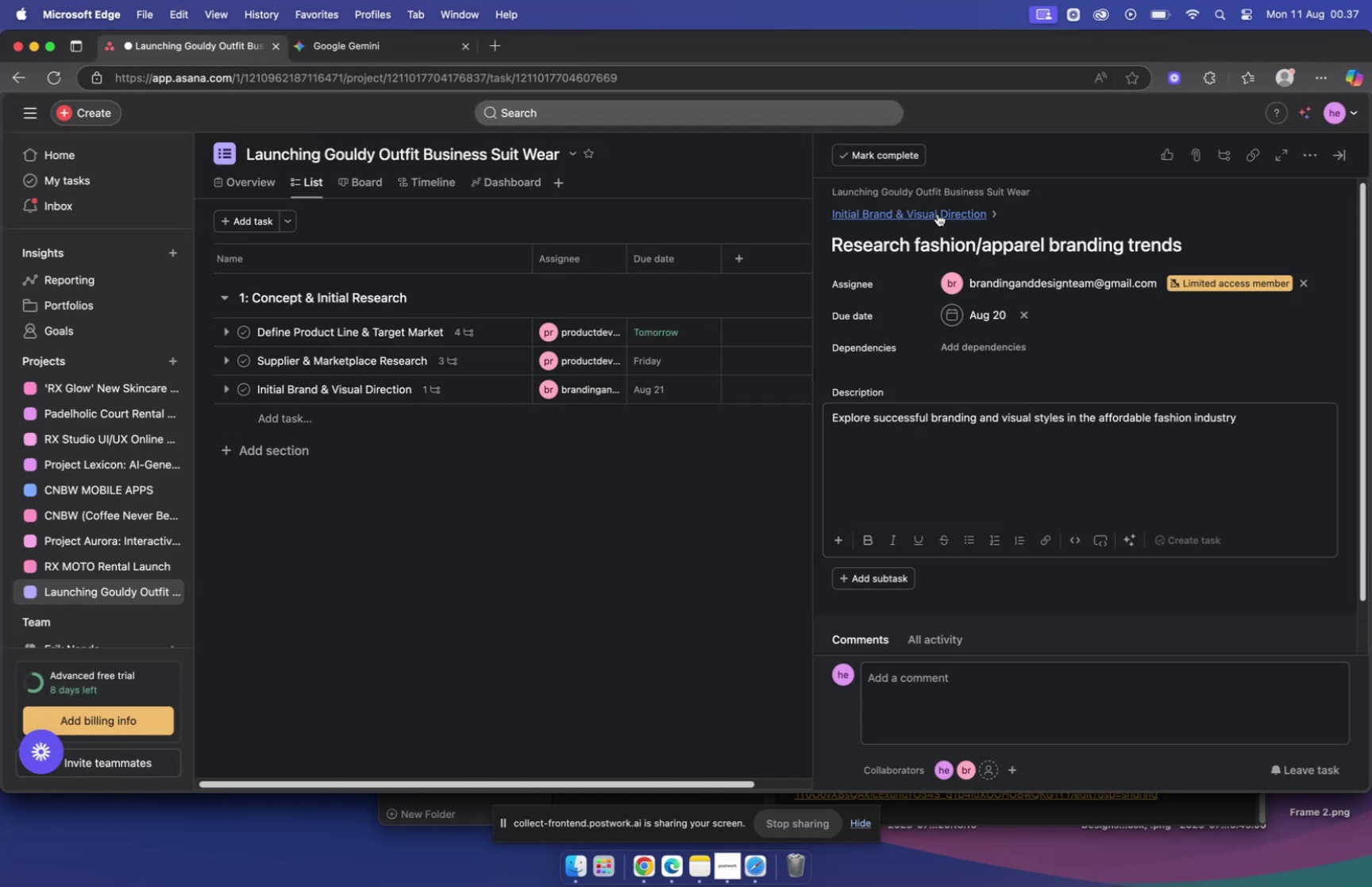 
left_click([938, 214])
 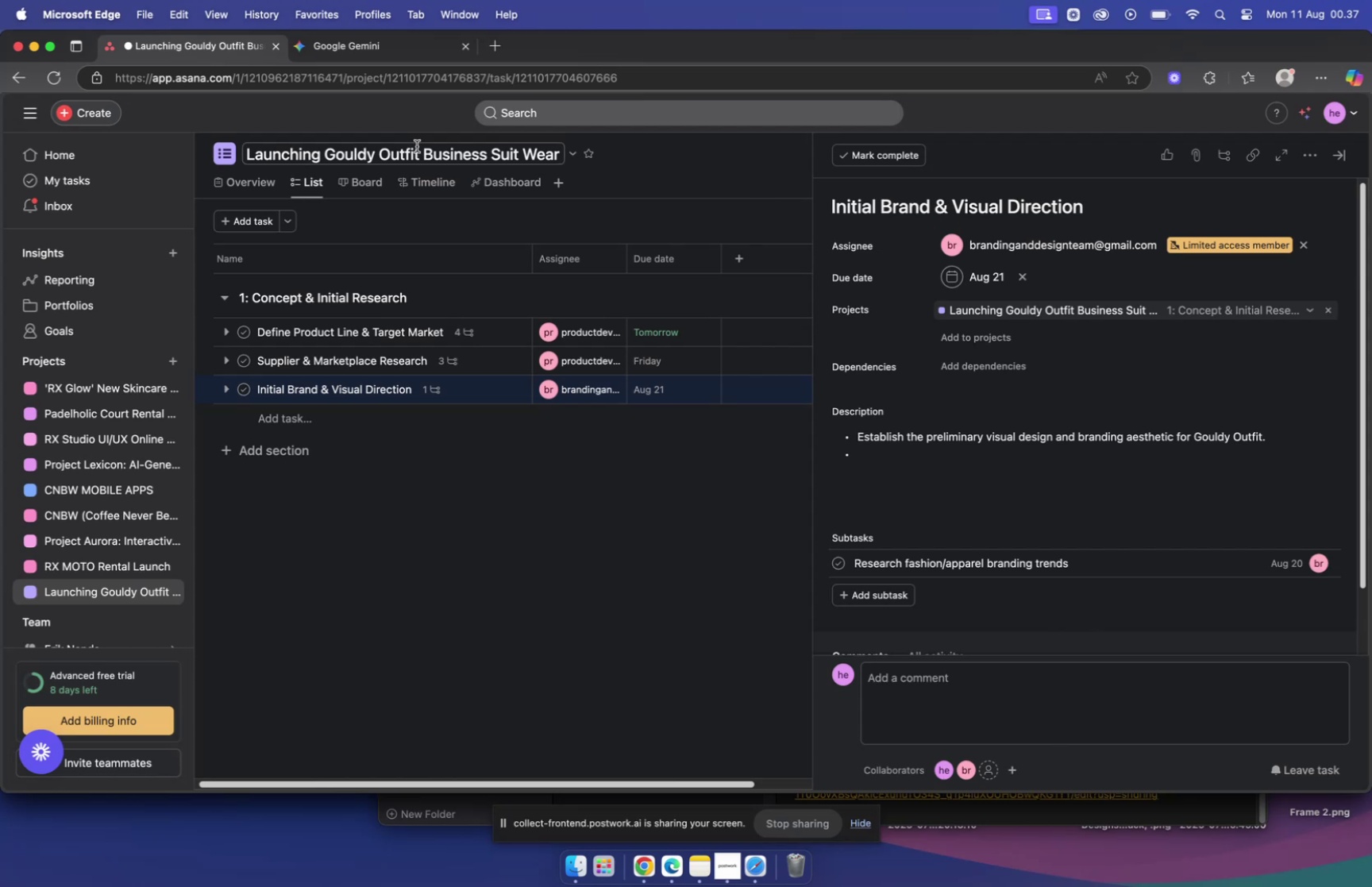 
wait(7.53)
 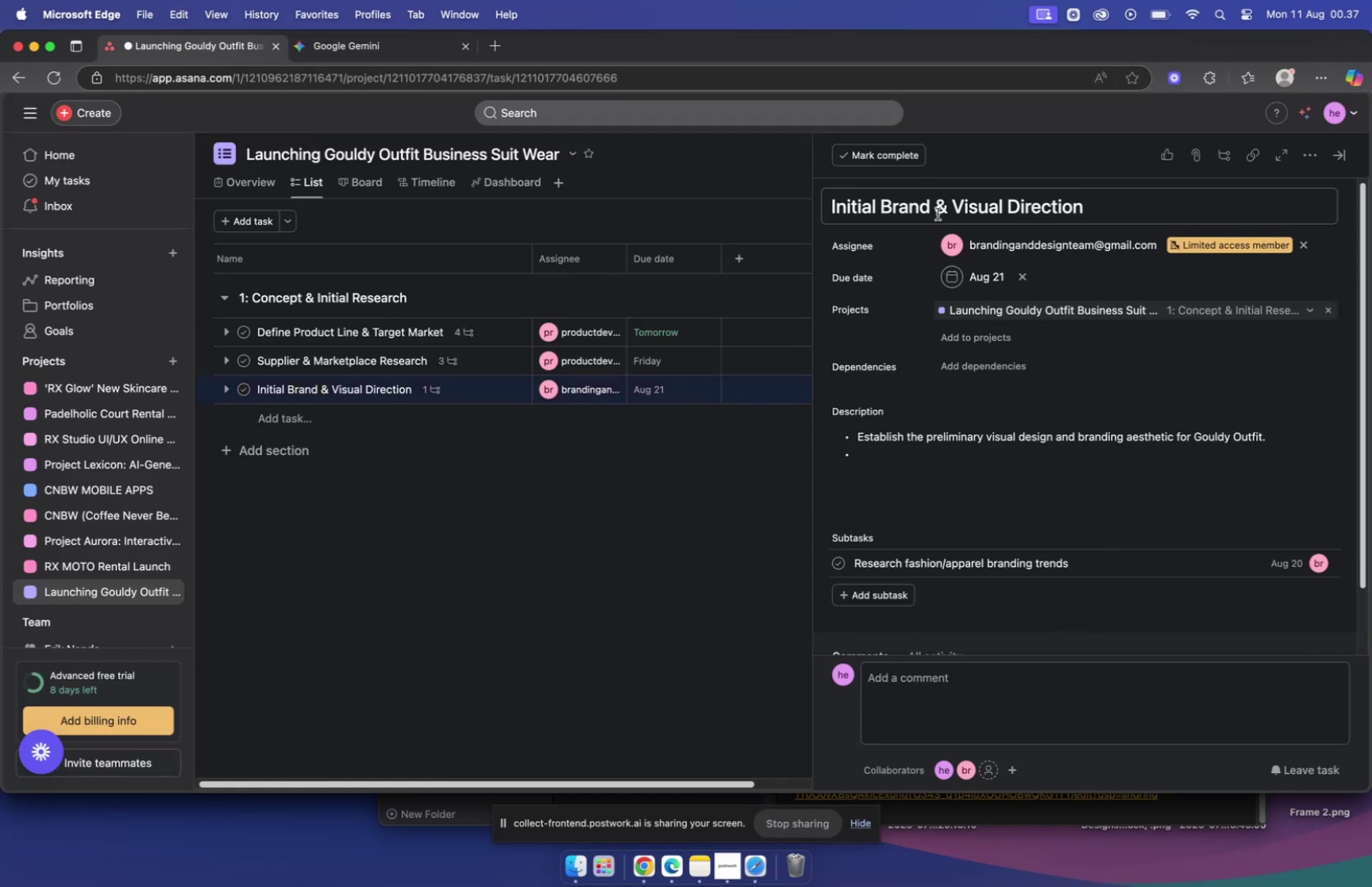 
left_click([989, 437])
 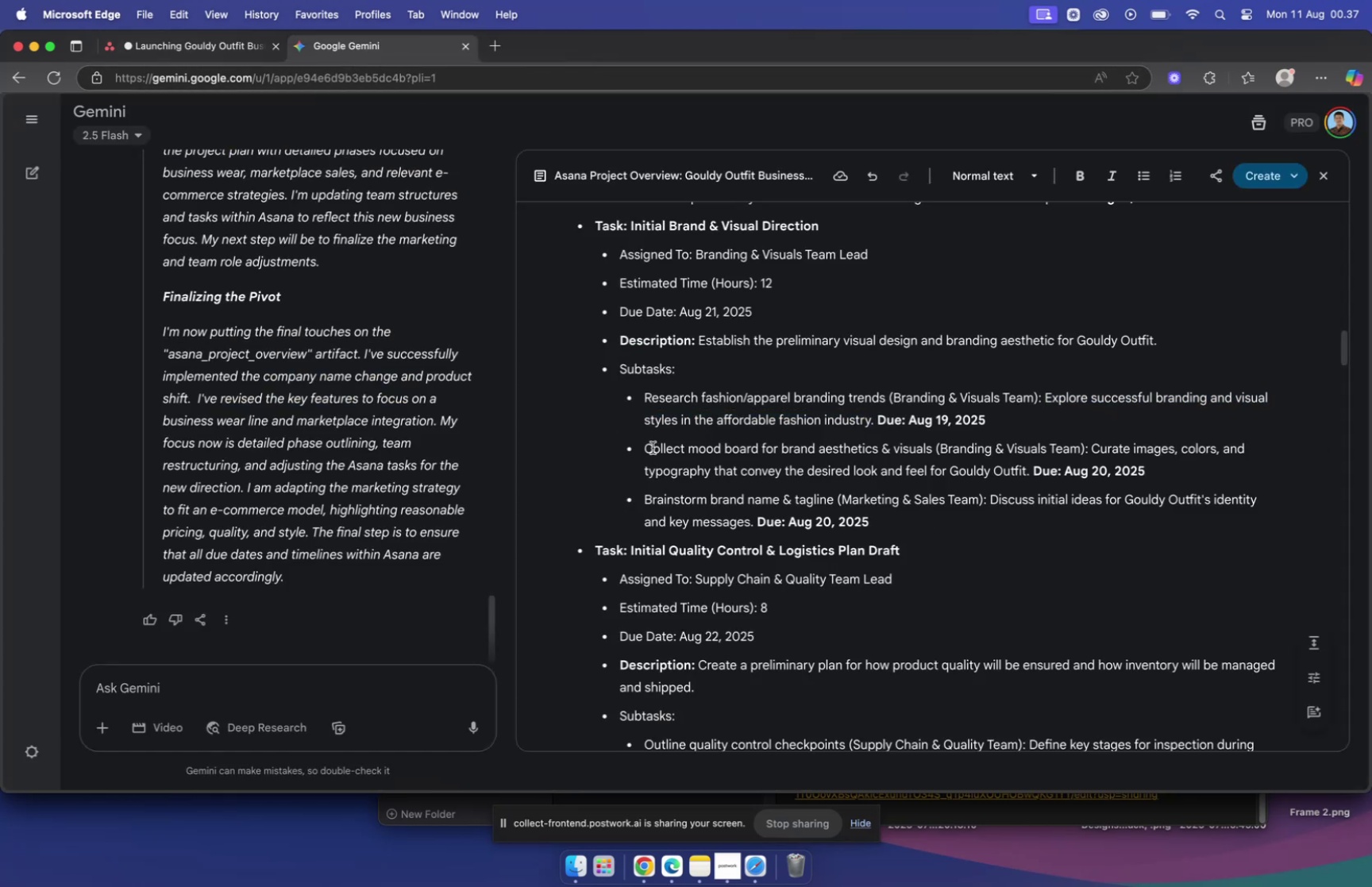 
left_click_drag(start_coordinate=[647, 447], to_coordinate=[931, 443])
 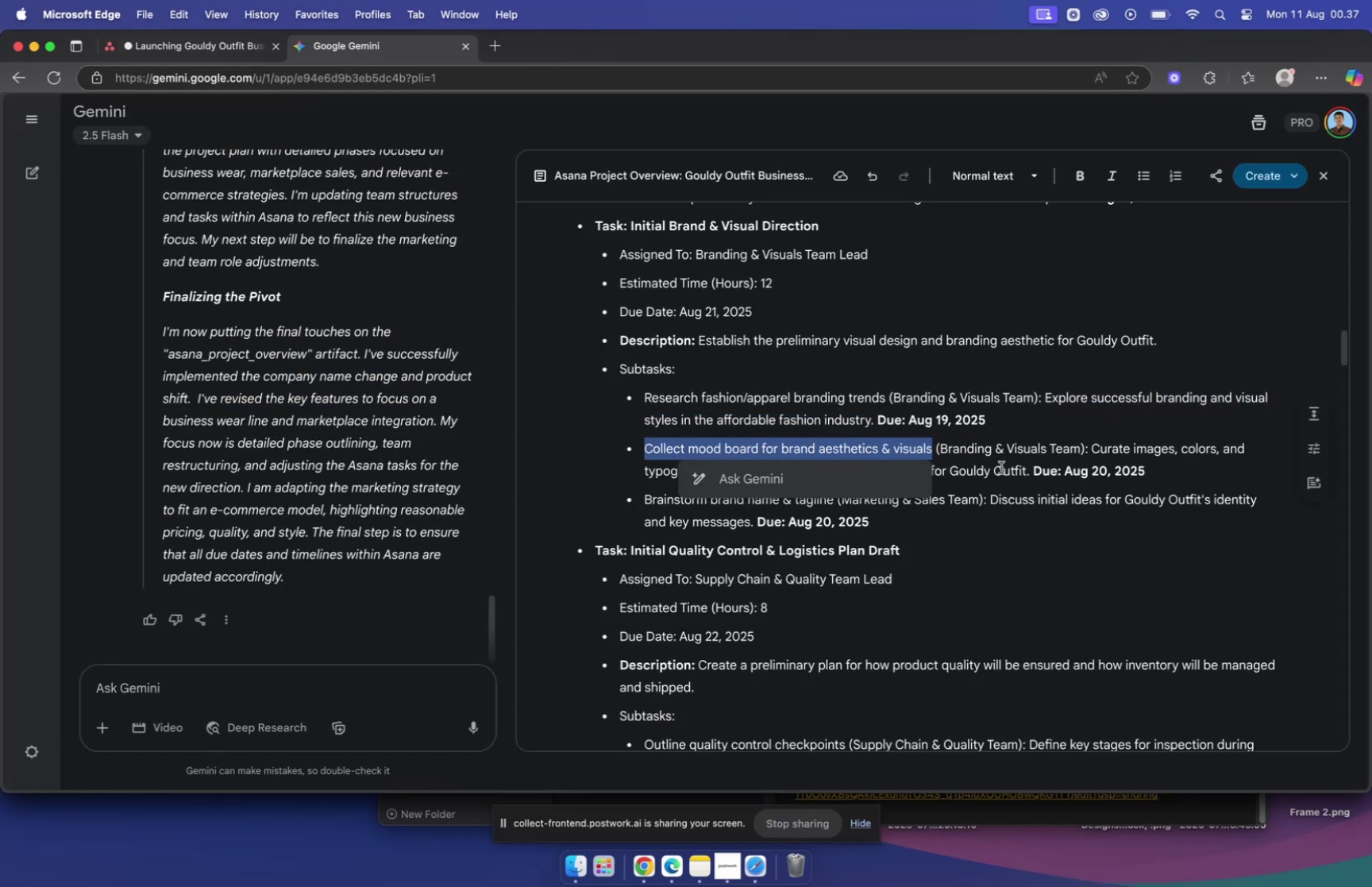 
key(Meta+C)
 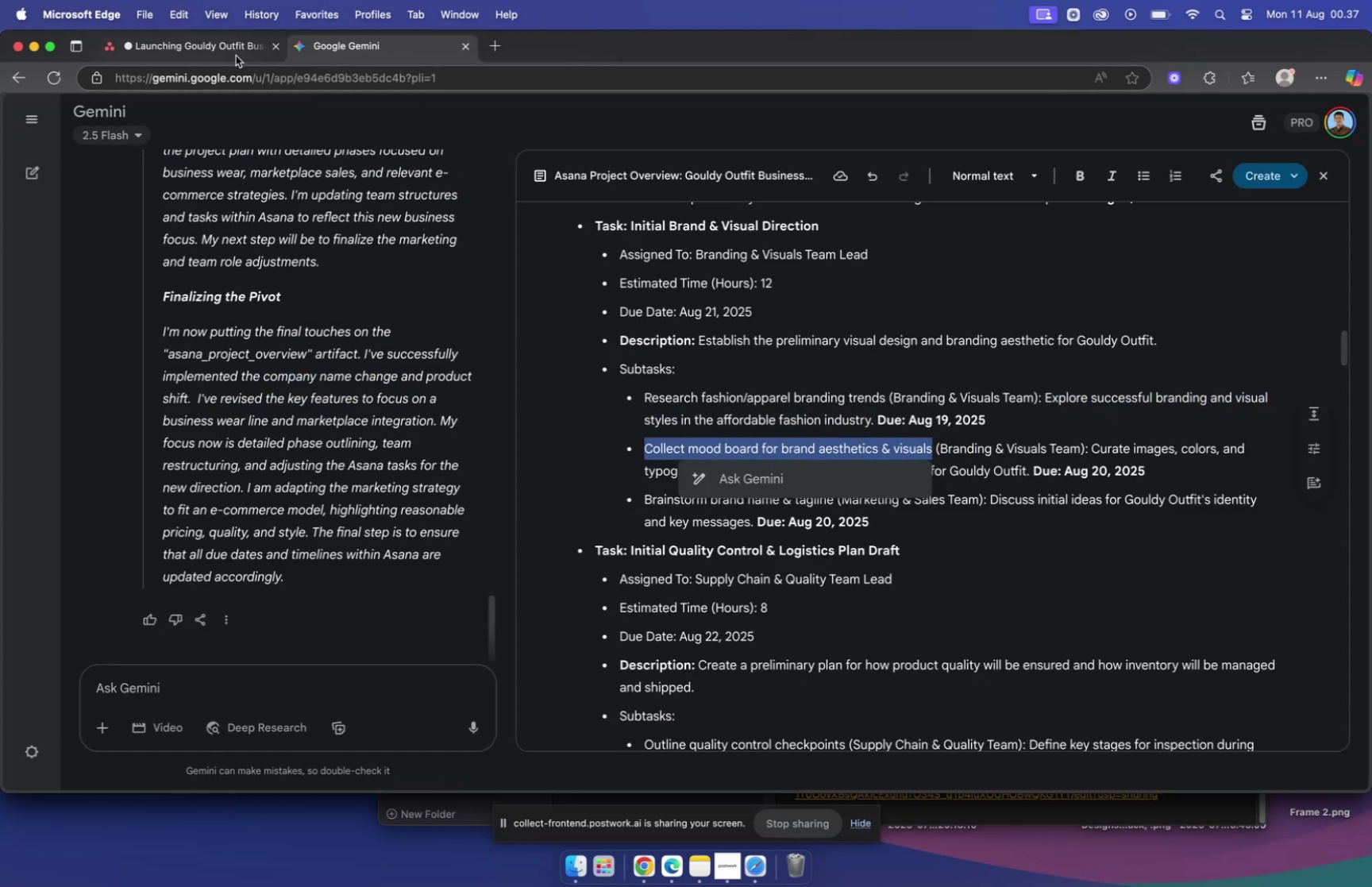 
left_click([222, 54])
 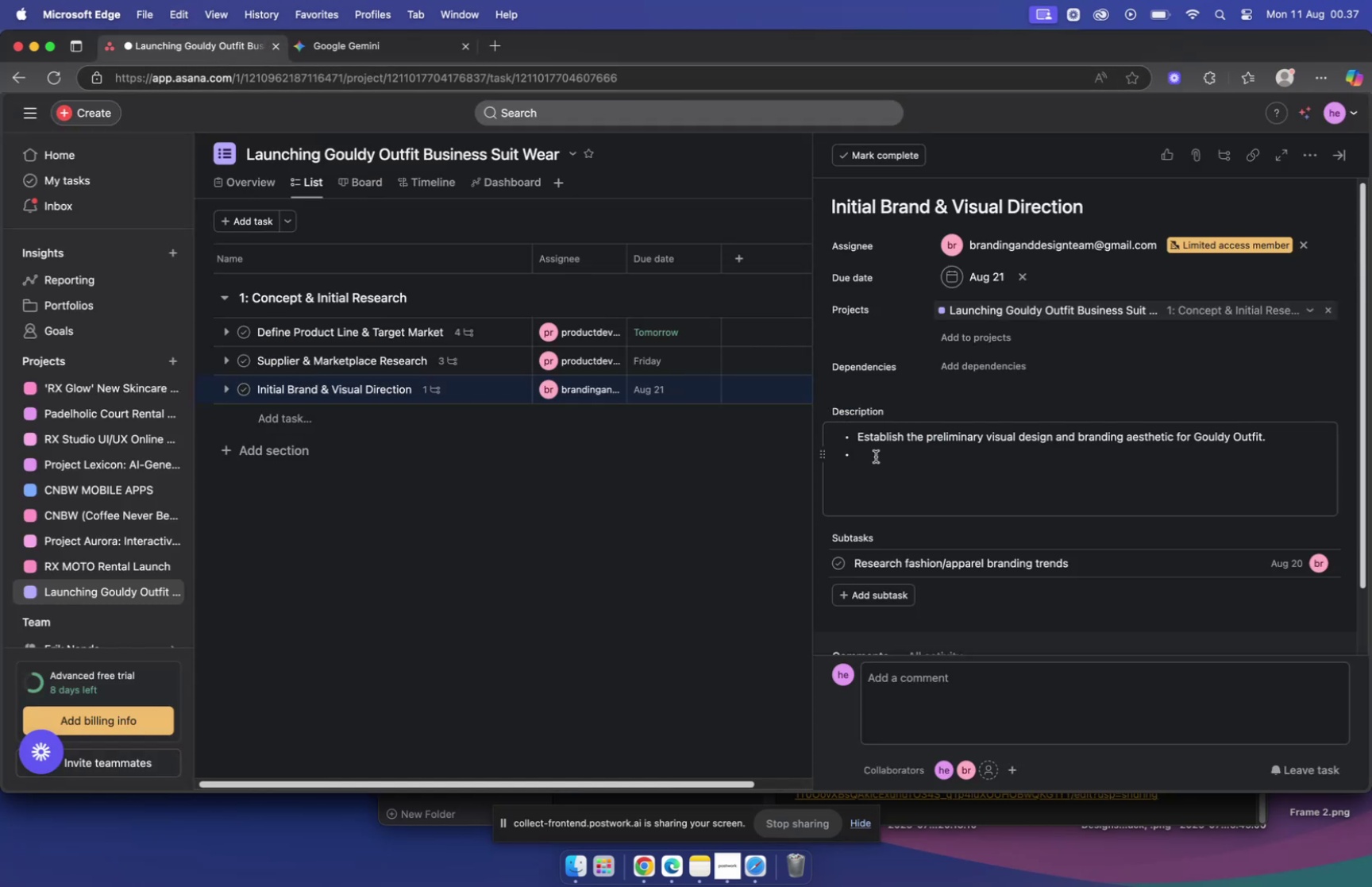 
scroll: coordinate [884, 540], scroll_direction: down, amount: 5.0
 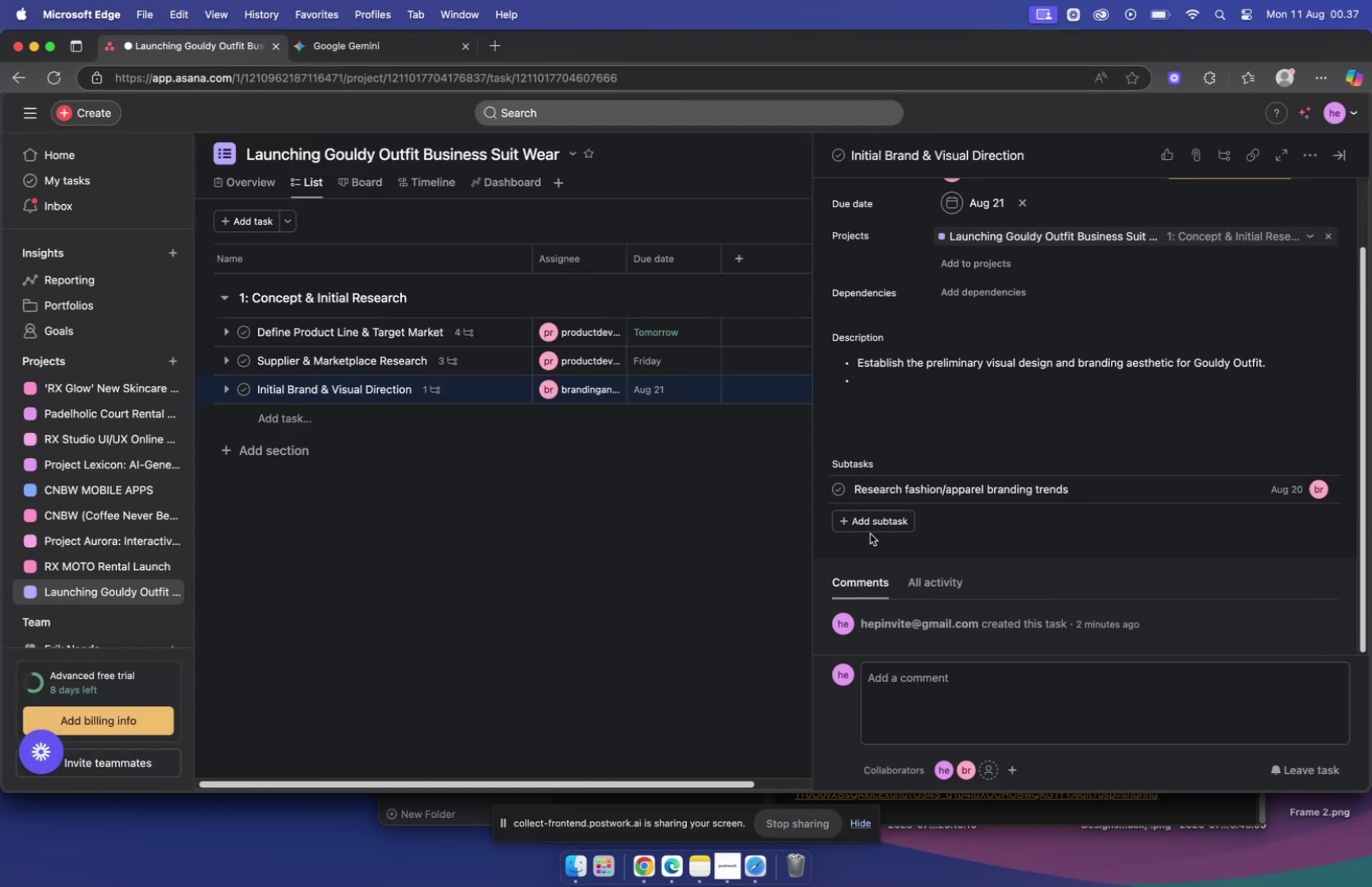 
left_click([869, 530])
 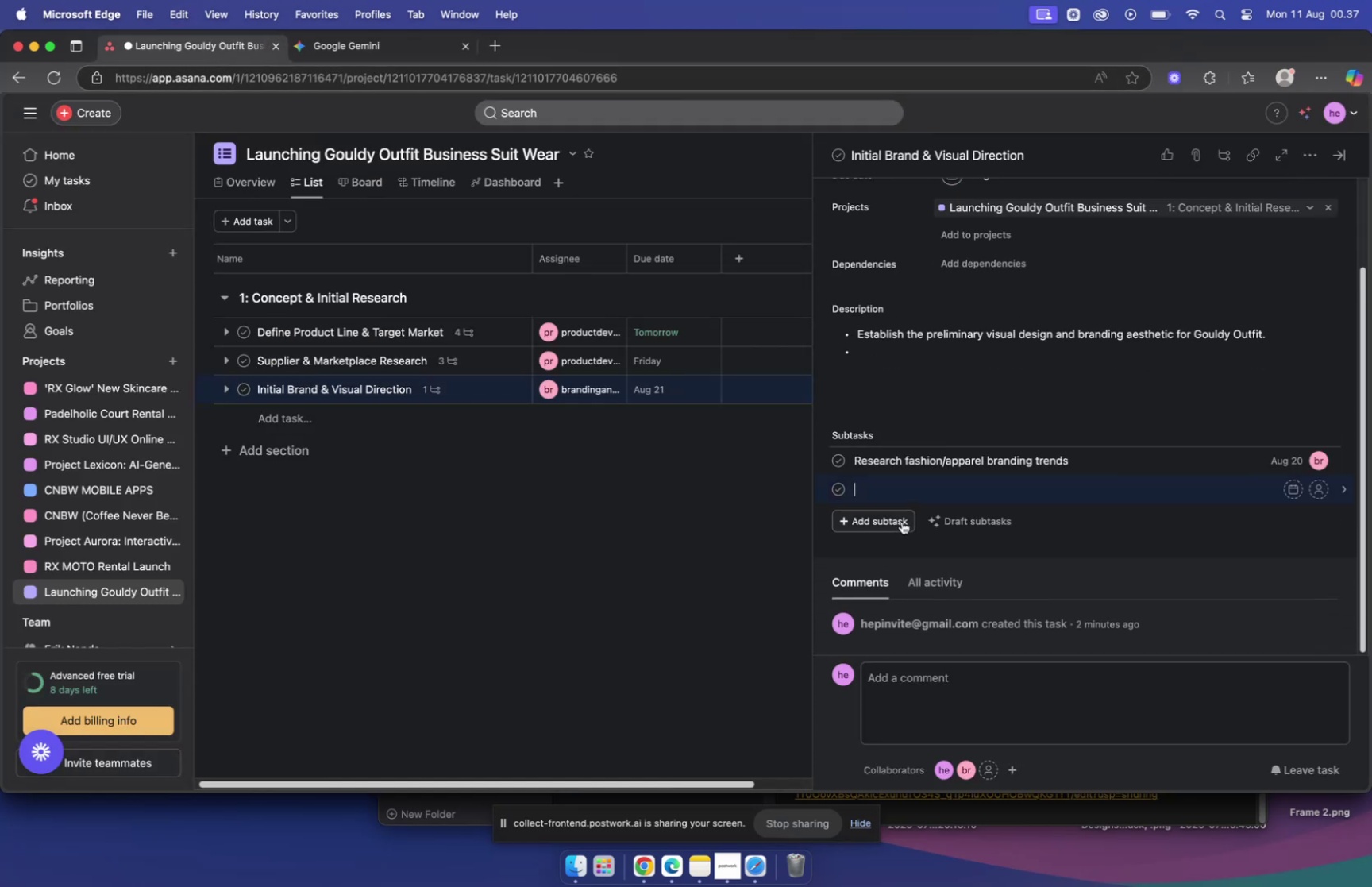 
key(Meta+V)
 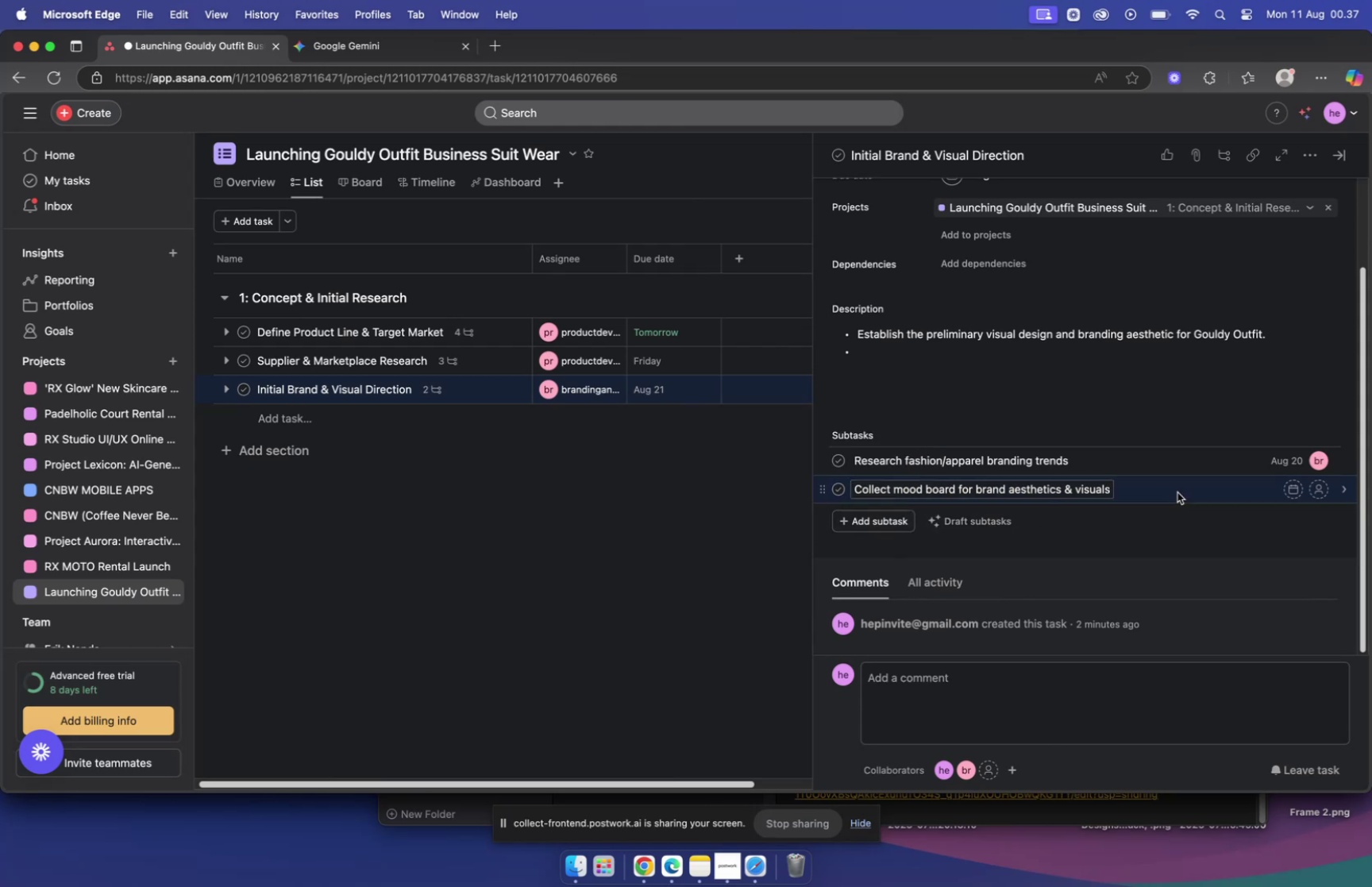 
mouse_move([1269, 494])
 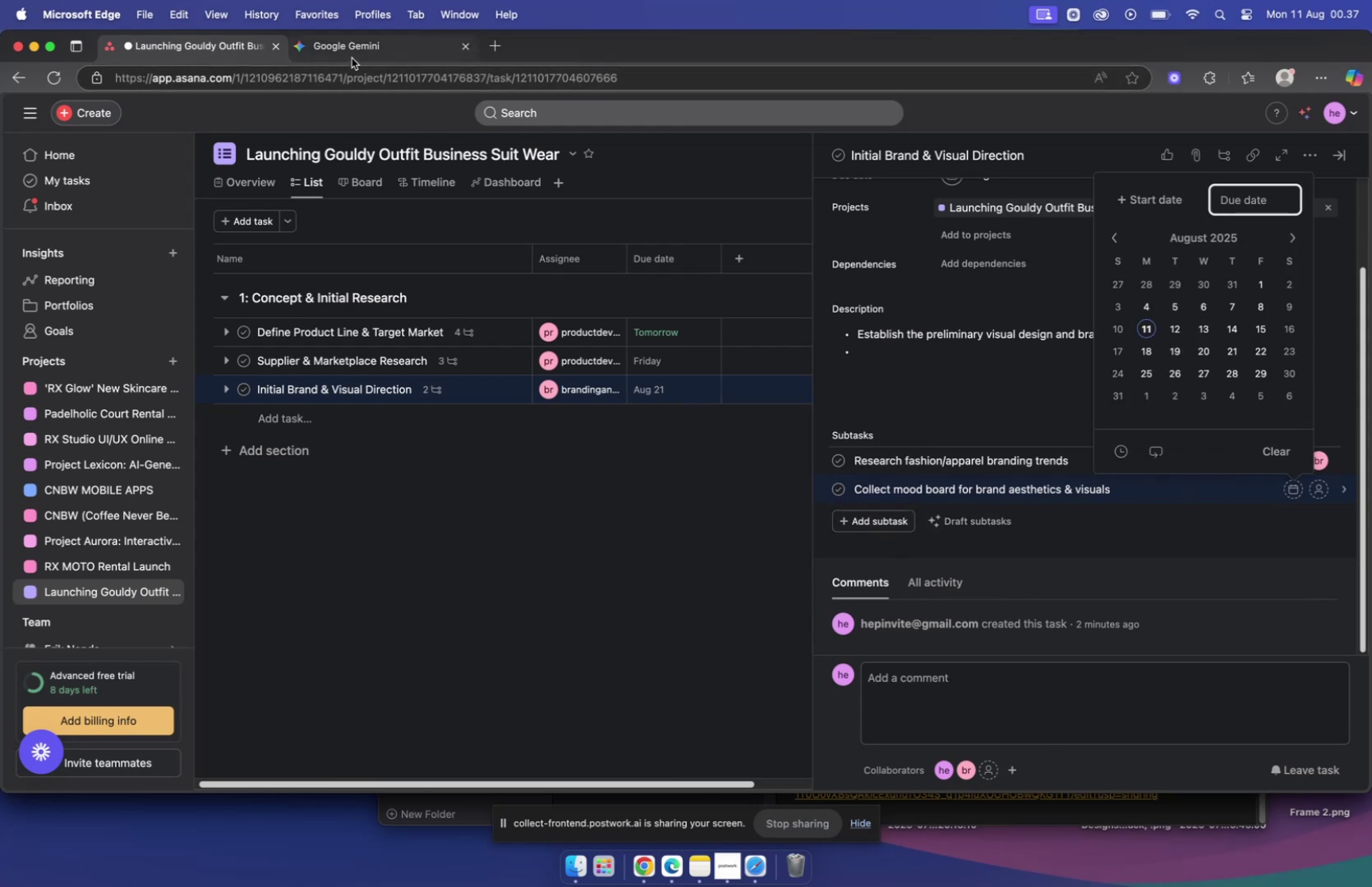 
left_click([356, 42])
 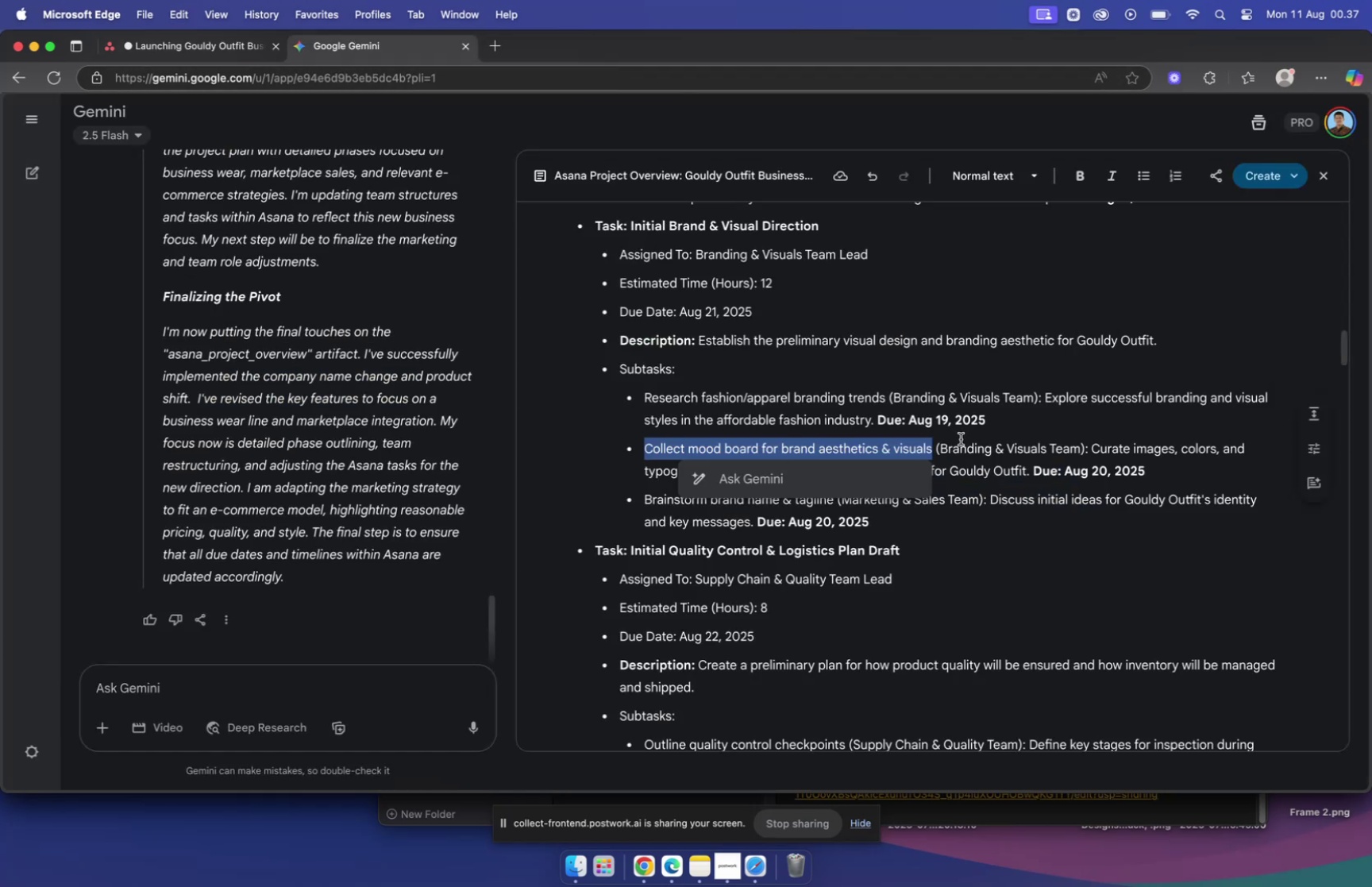 
left_click([982, 442])
 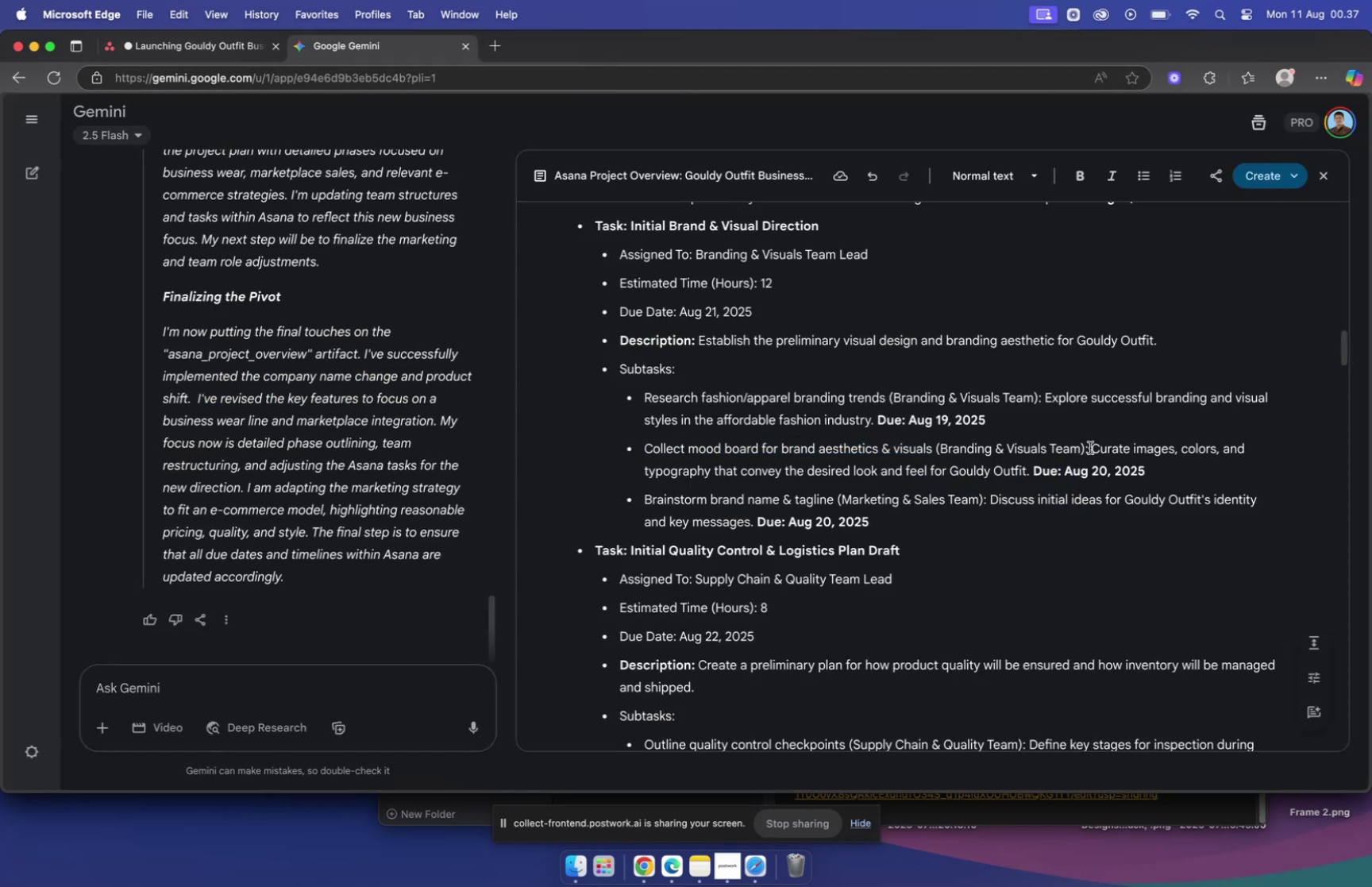 
left_click_drag(start_coordinate=[1093, 447], to_coordinate=[1028, 471])
 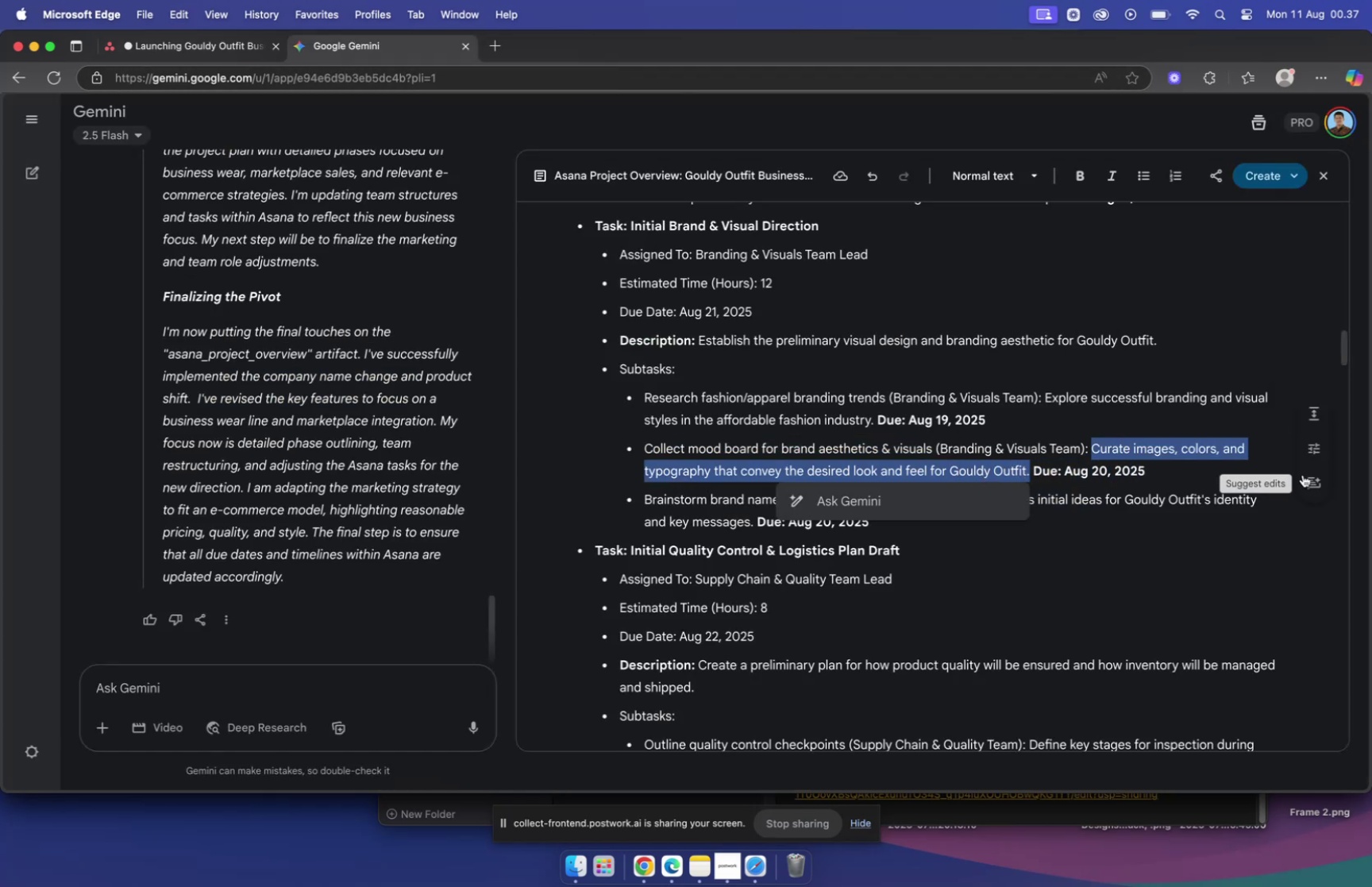 
key(Meta+C)
 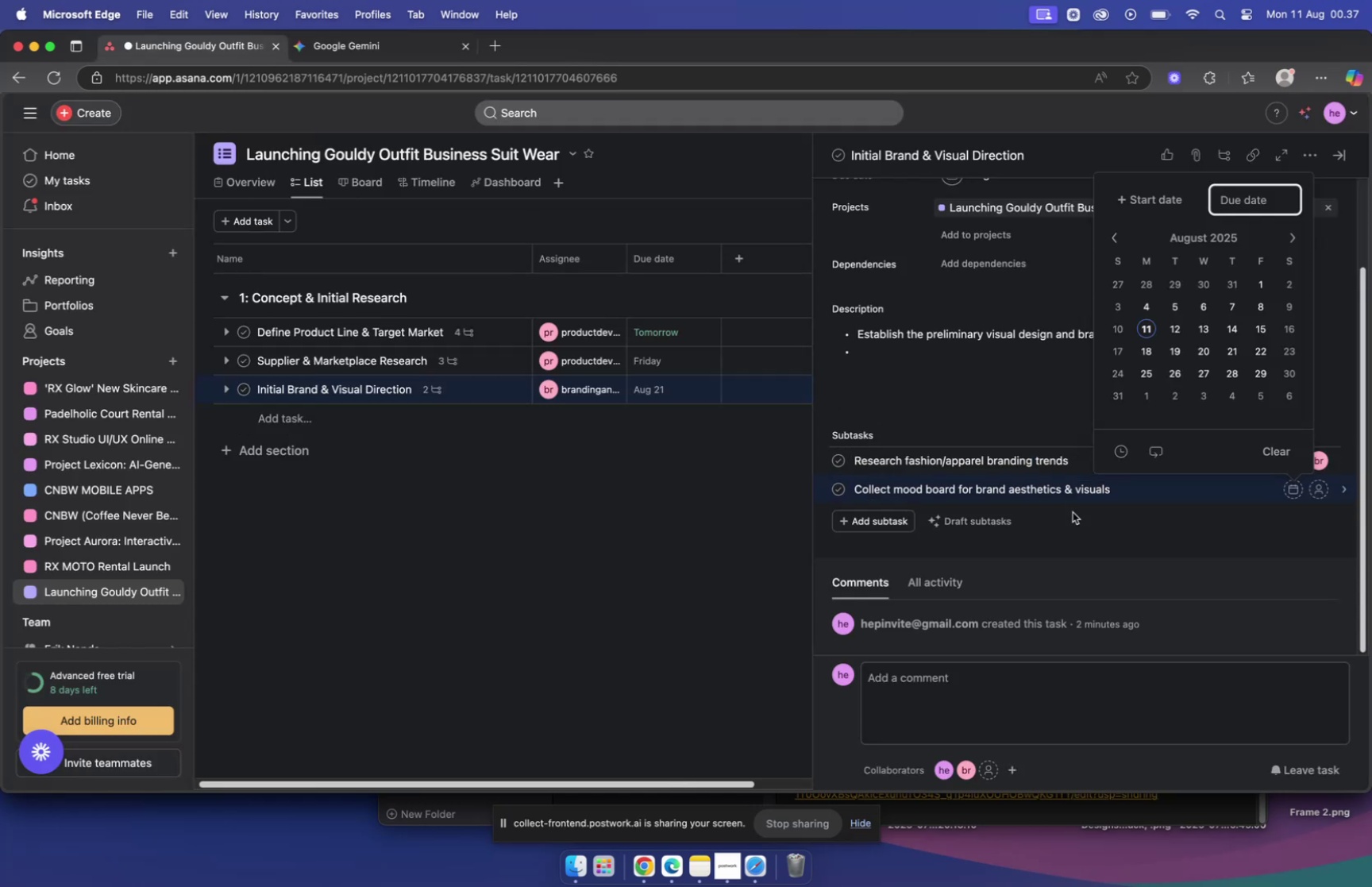 
left_click([1180, 491])
 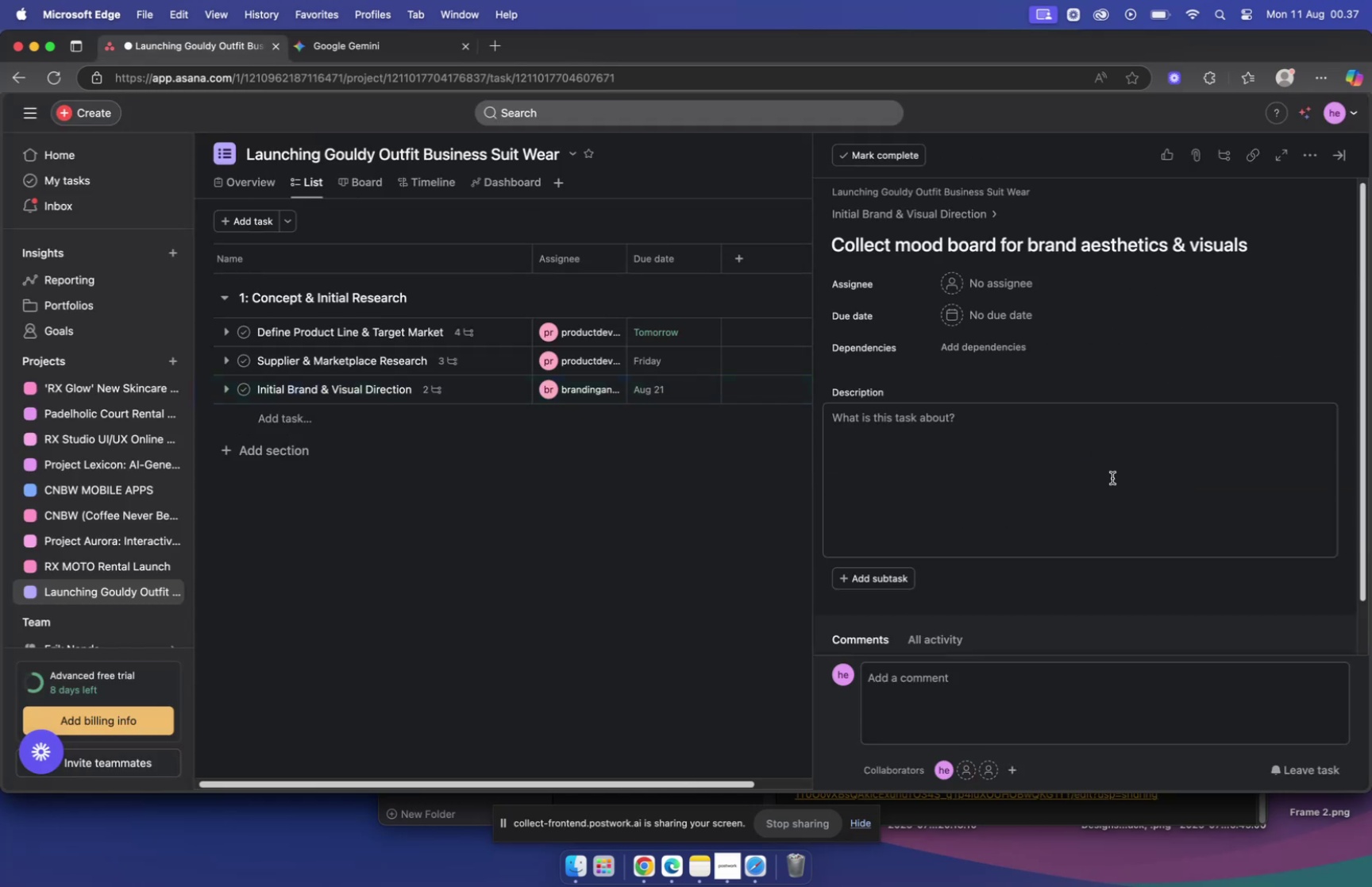 
left_click([994, 458])
 